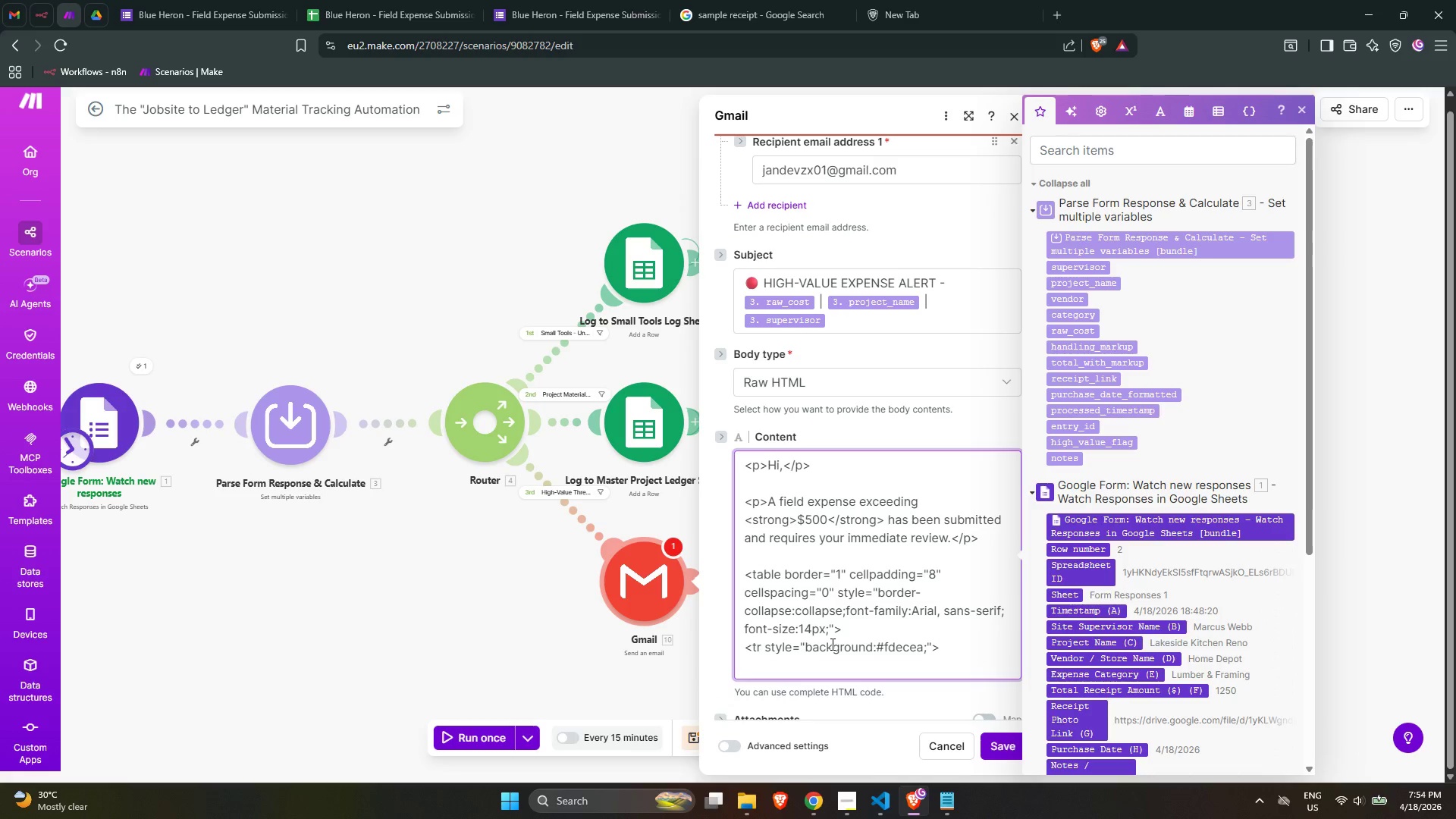 
type(  )
key(Backspace)
type(<td colspan)
 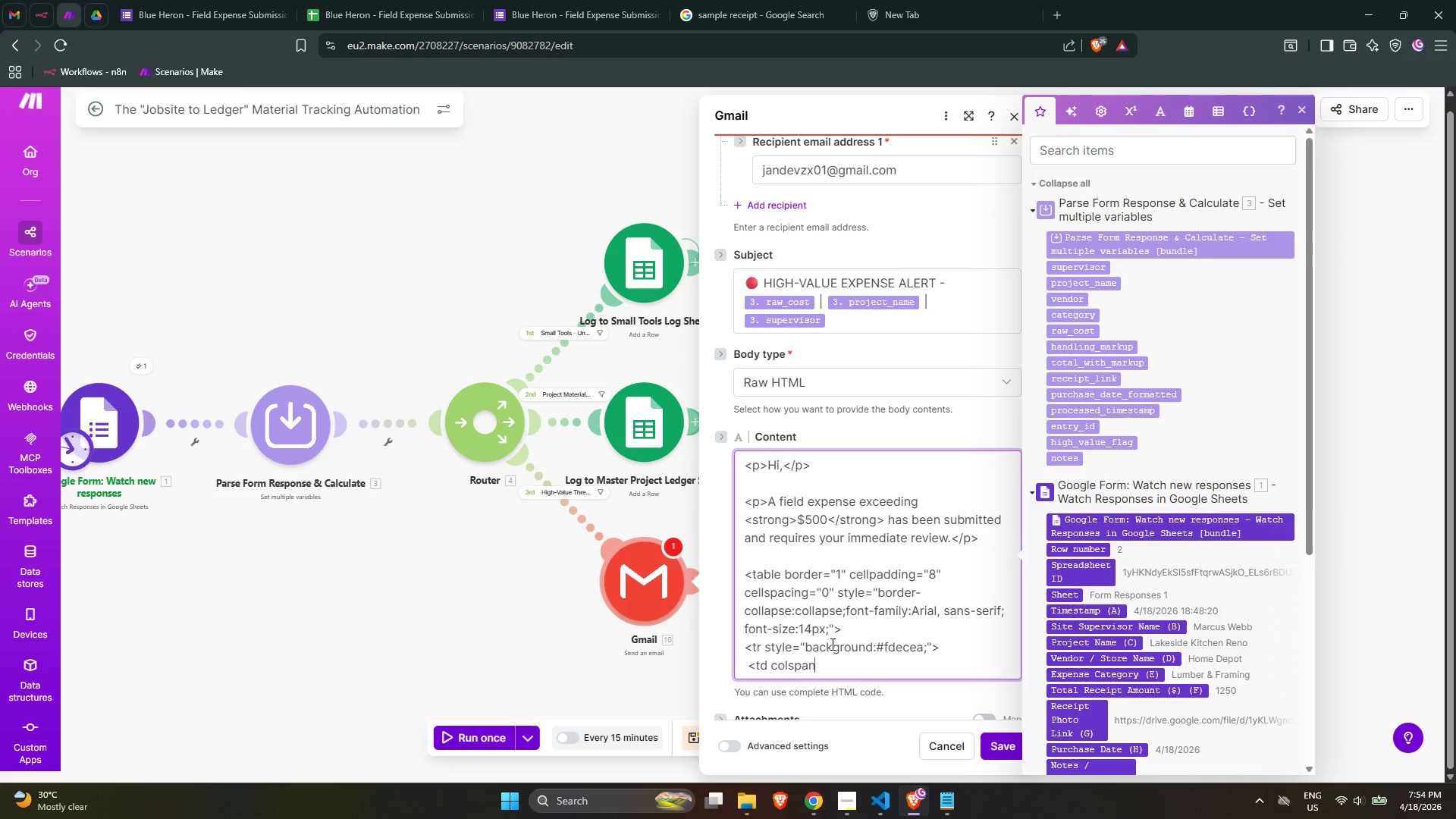 
key(Equal)
 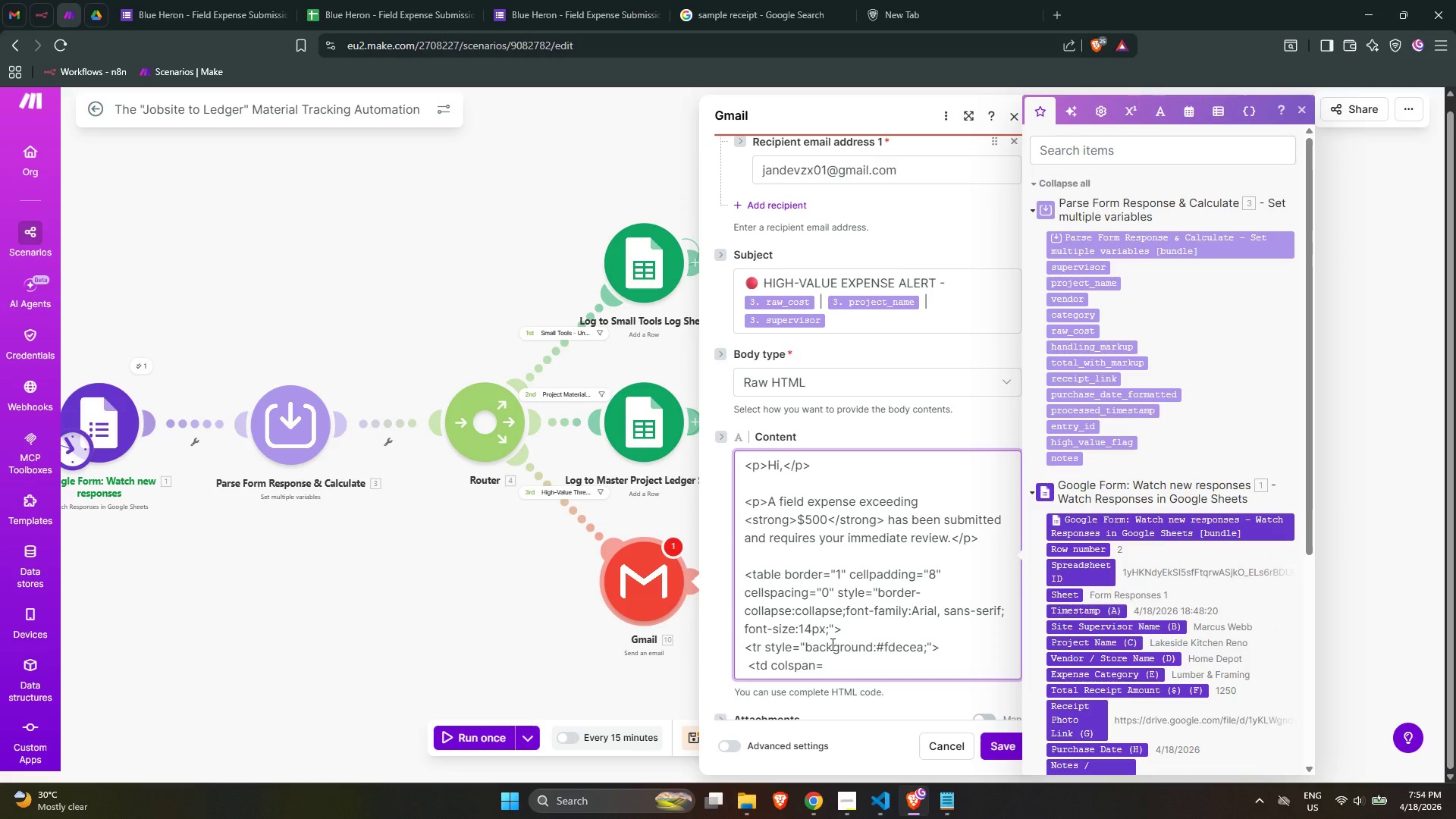 
key(Shift+Quote)
 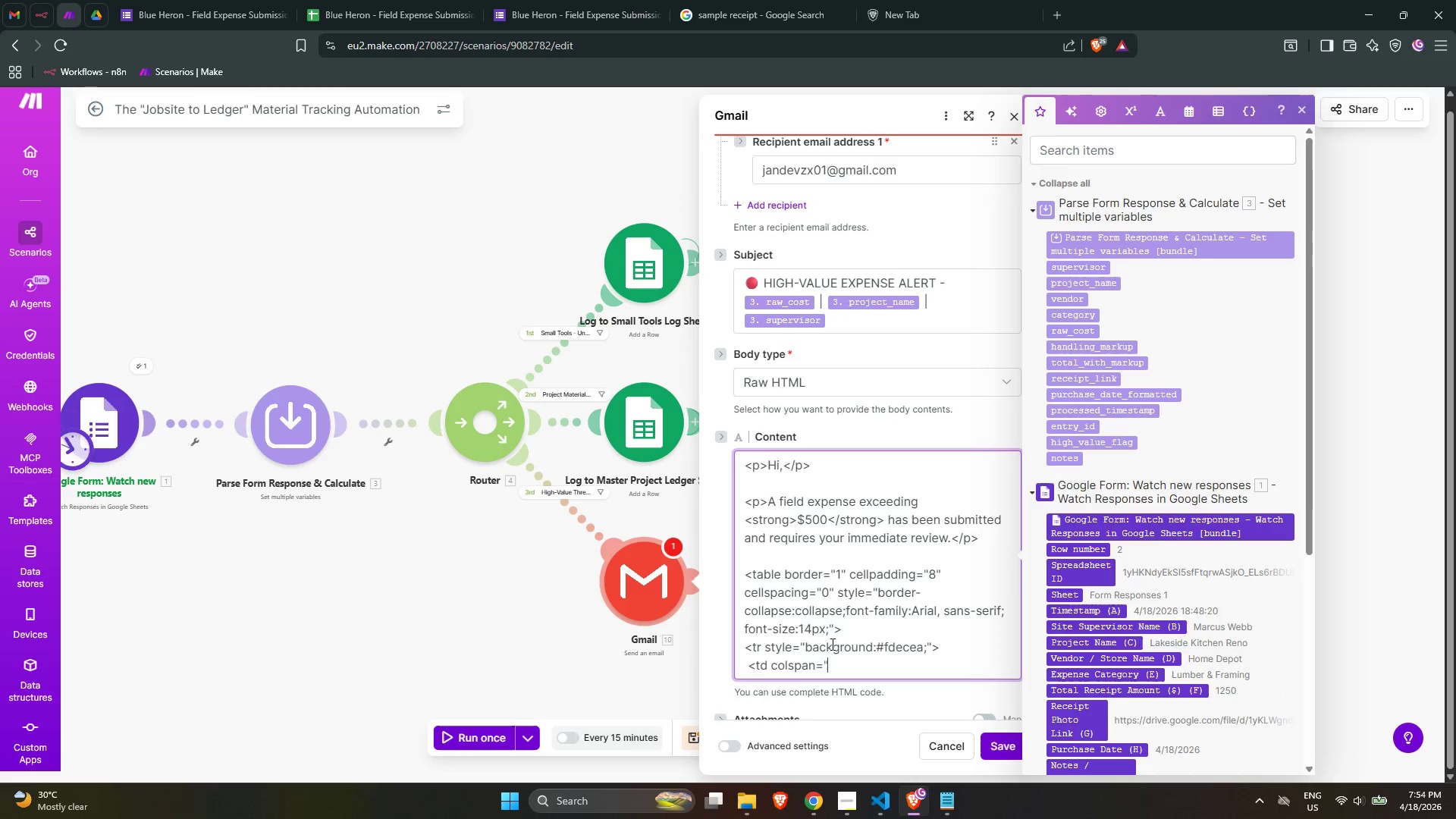 
key(Shift+Quote)
 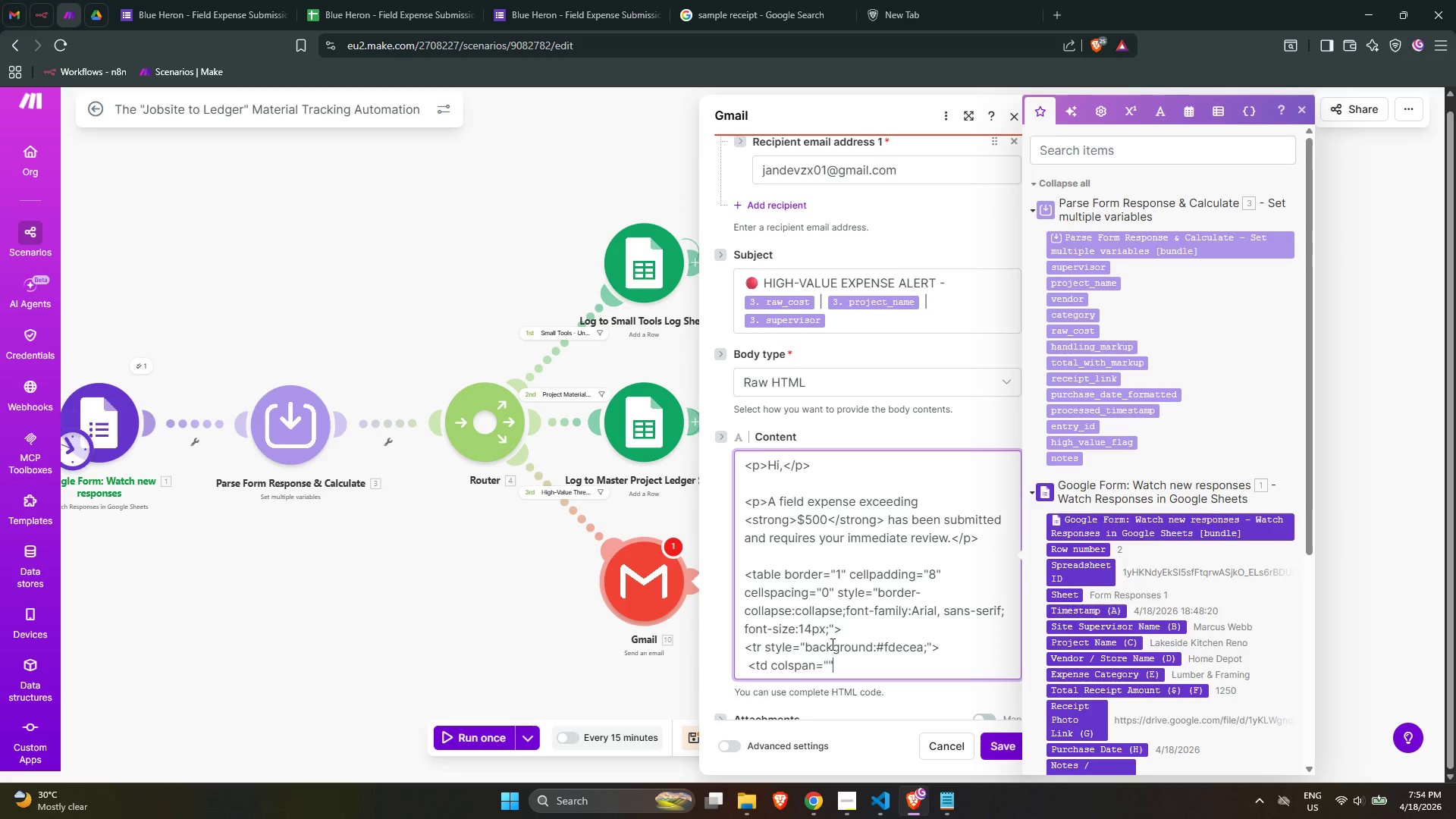 
key(ArrowLeft)
 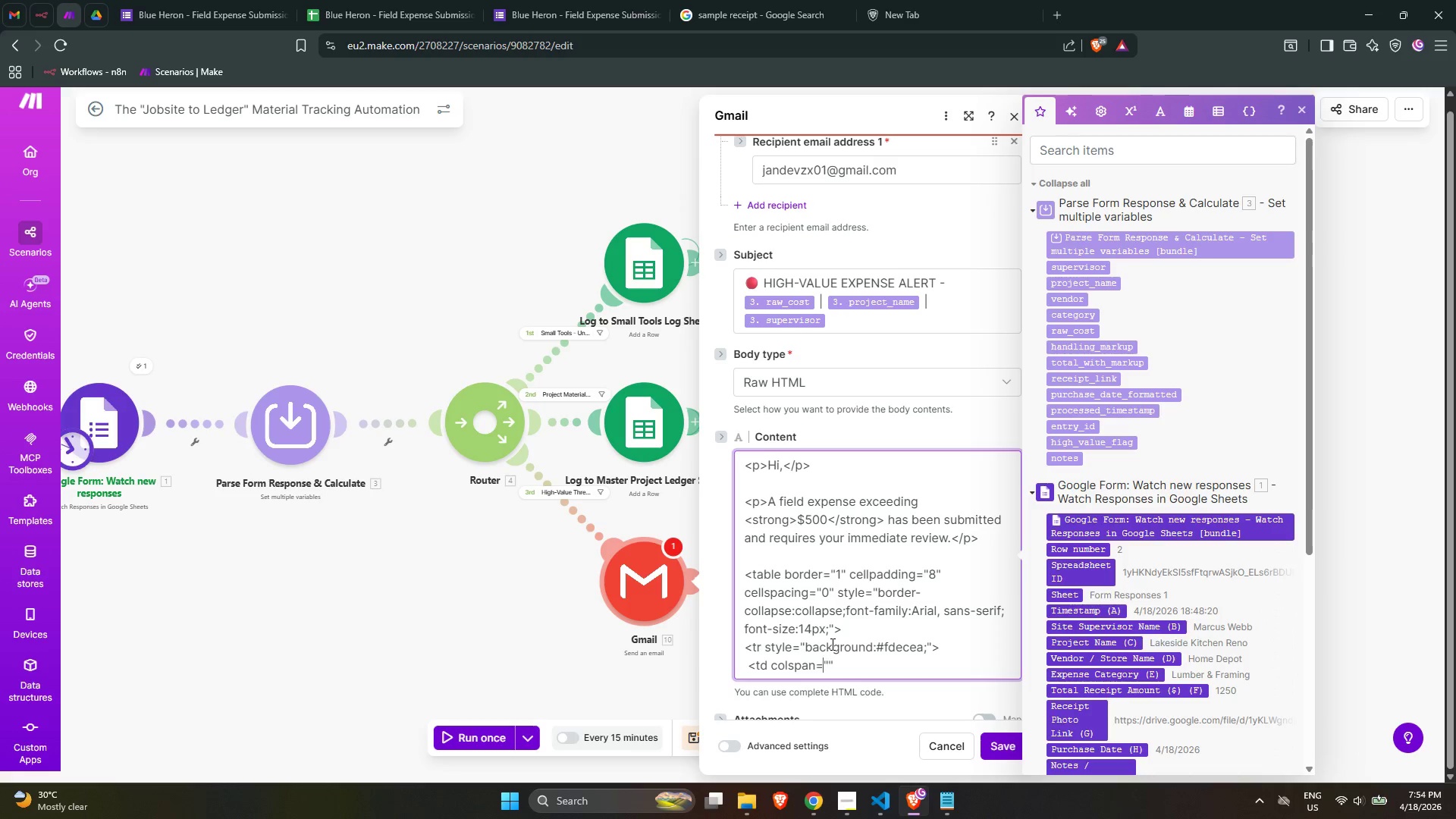 
key(ArrowLeft)
 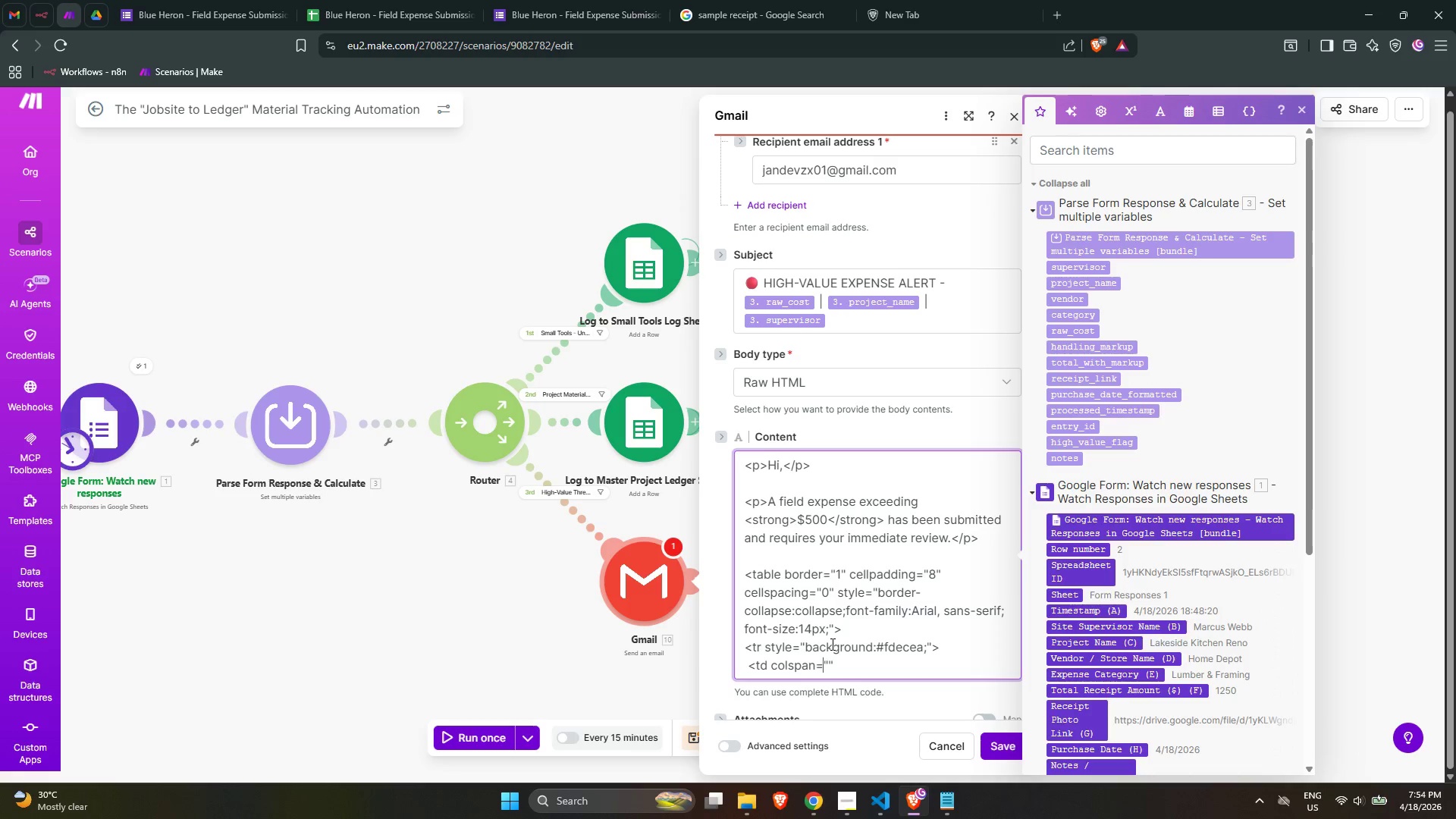 
key(2)
 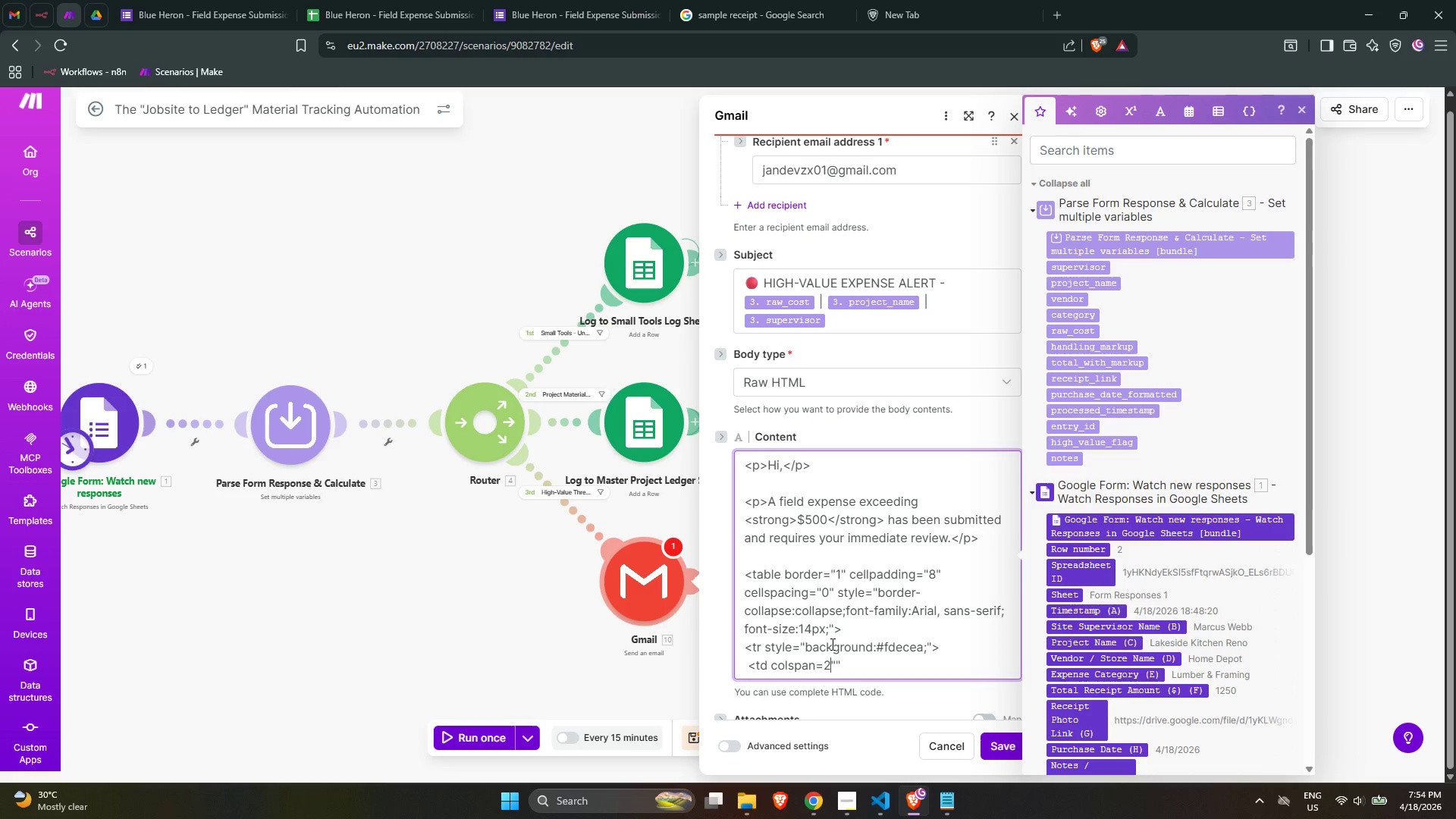 
key(Backspace)
 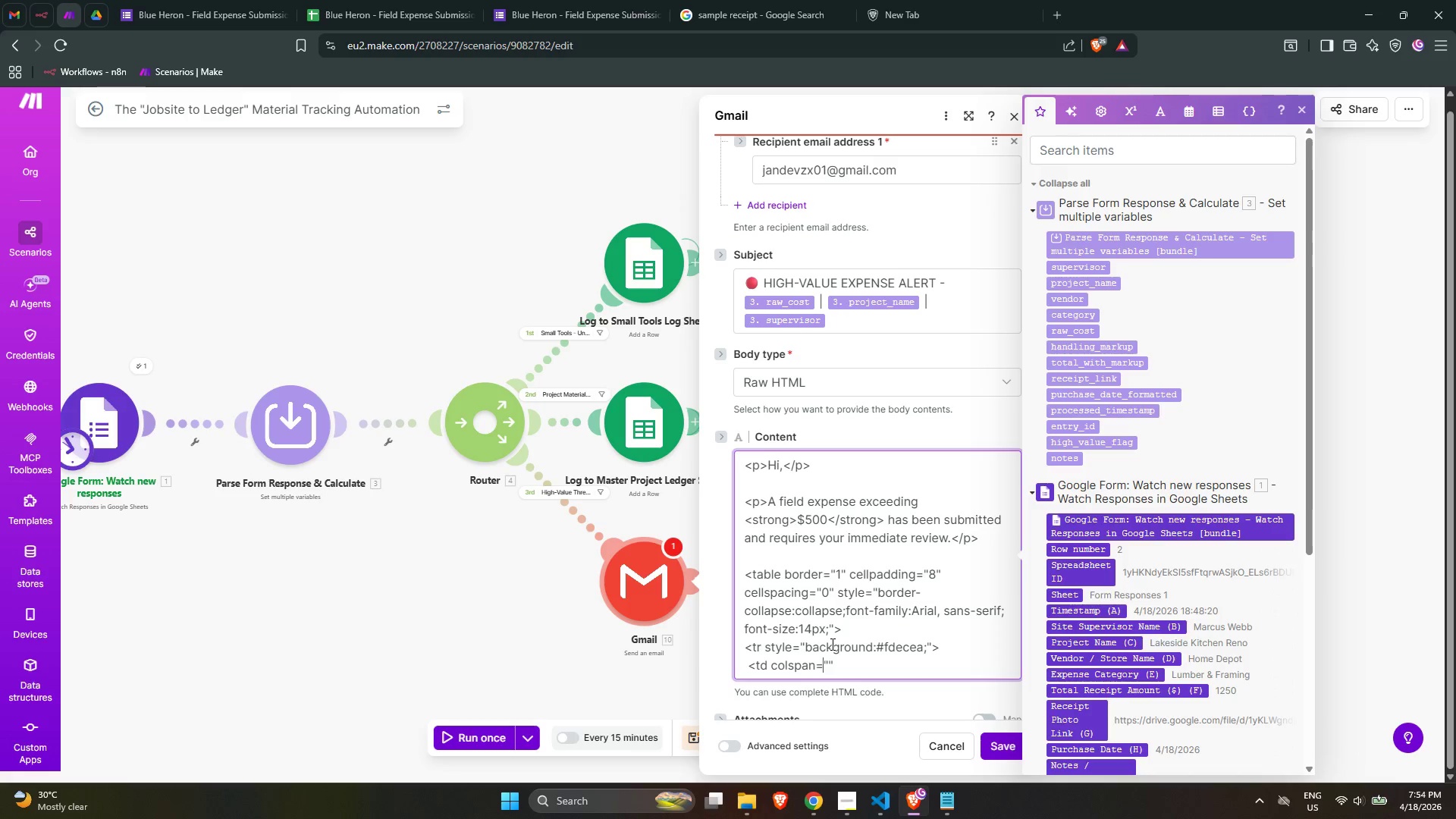 
key(ArrowRight)
 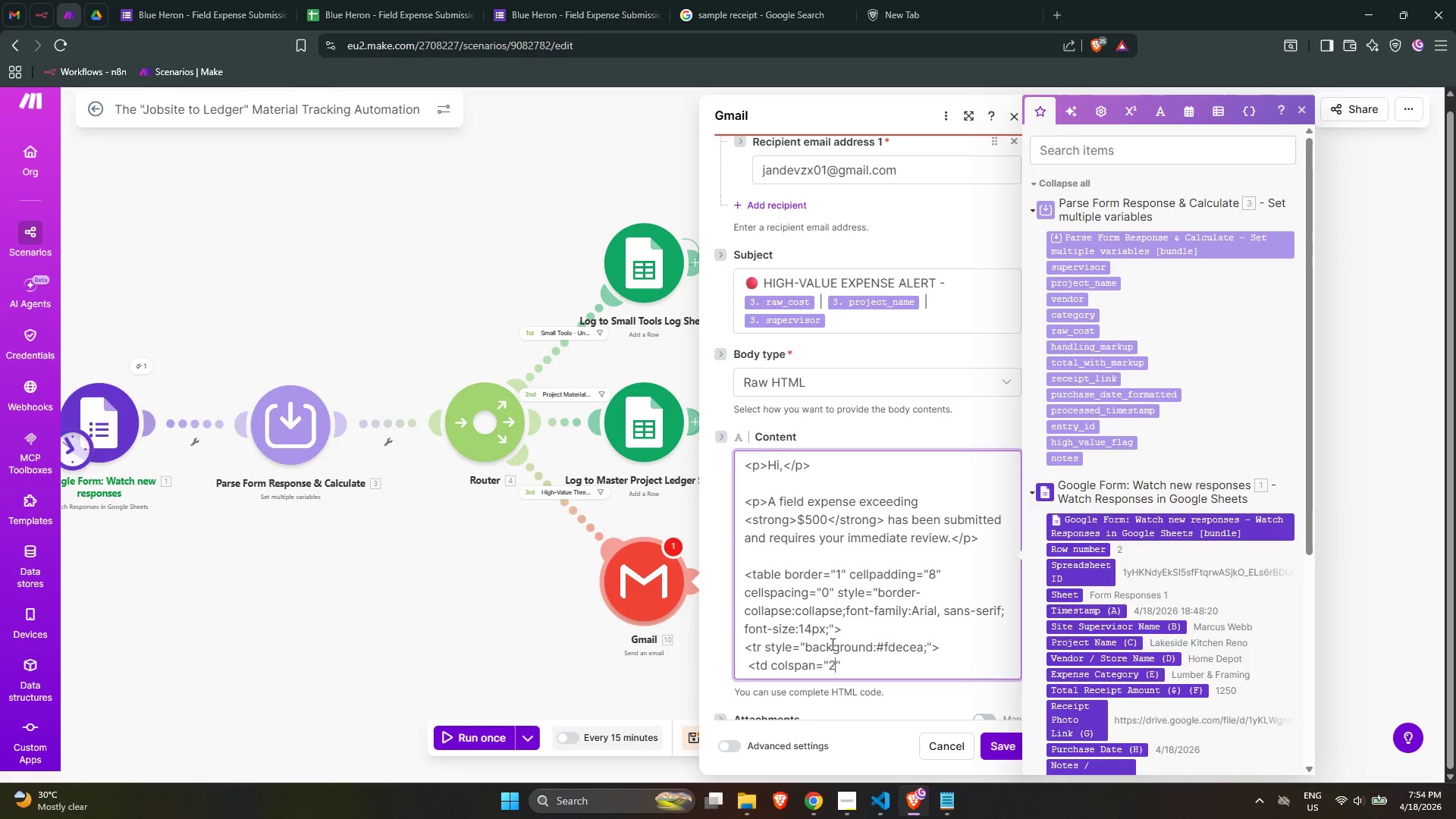 
key(2)
 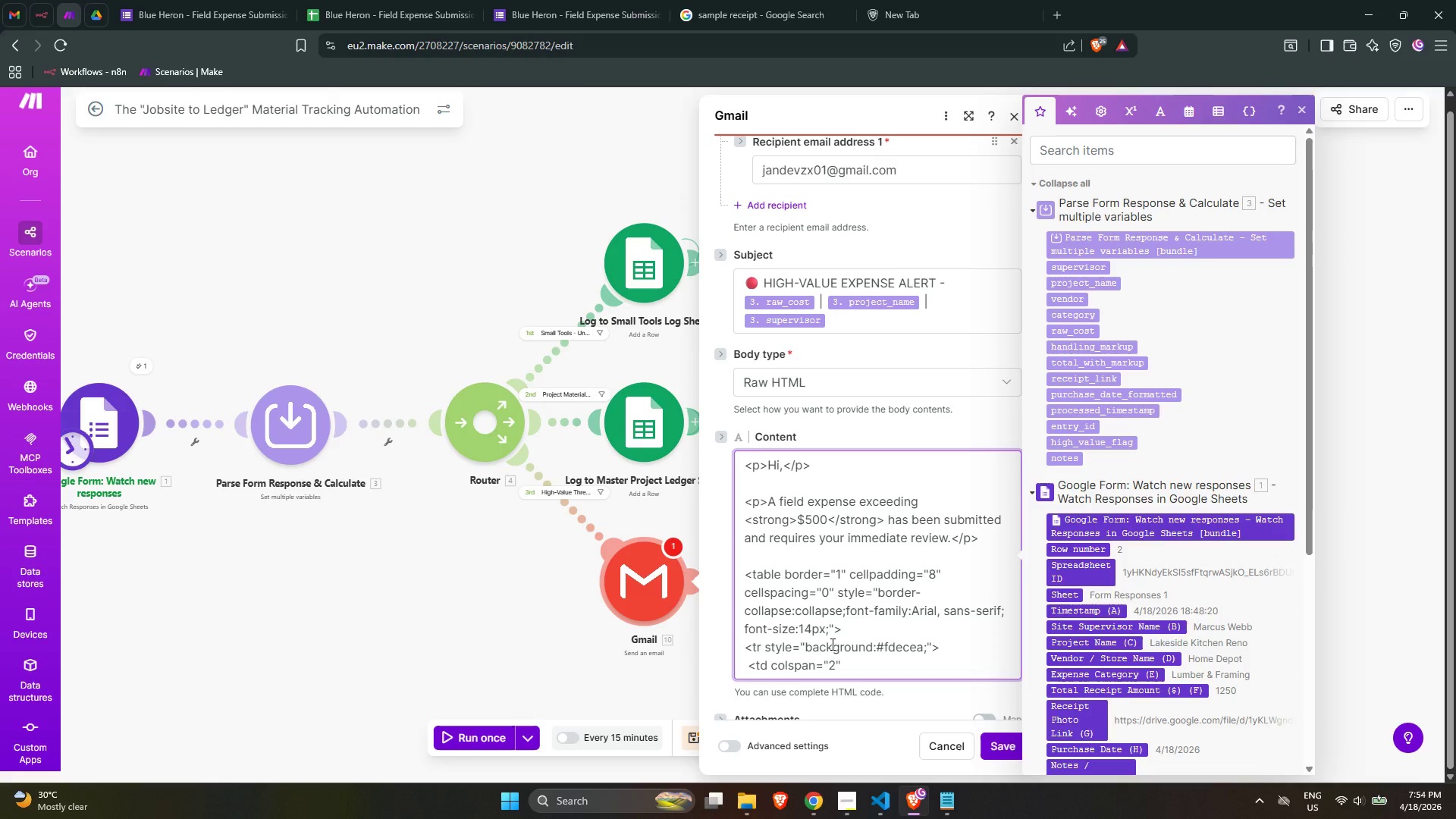 
wait(10.08)
 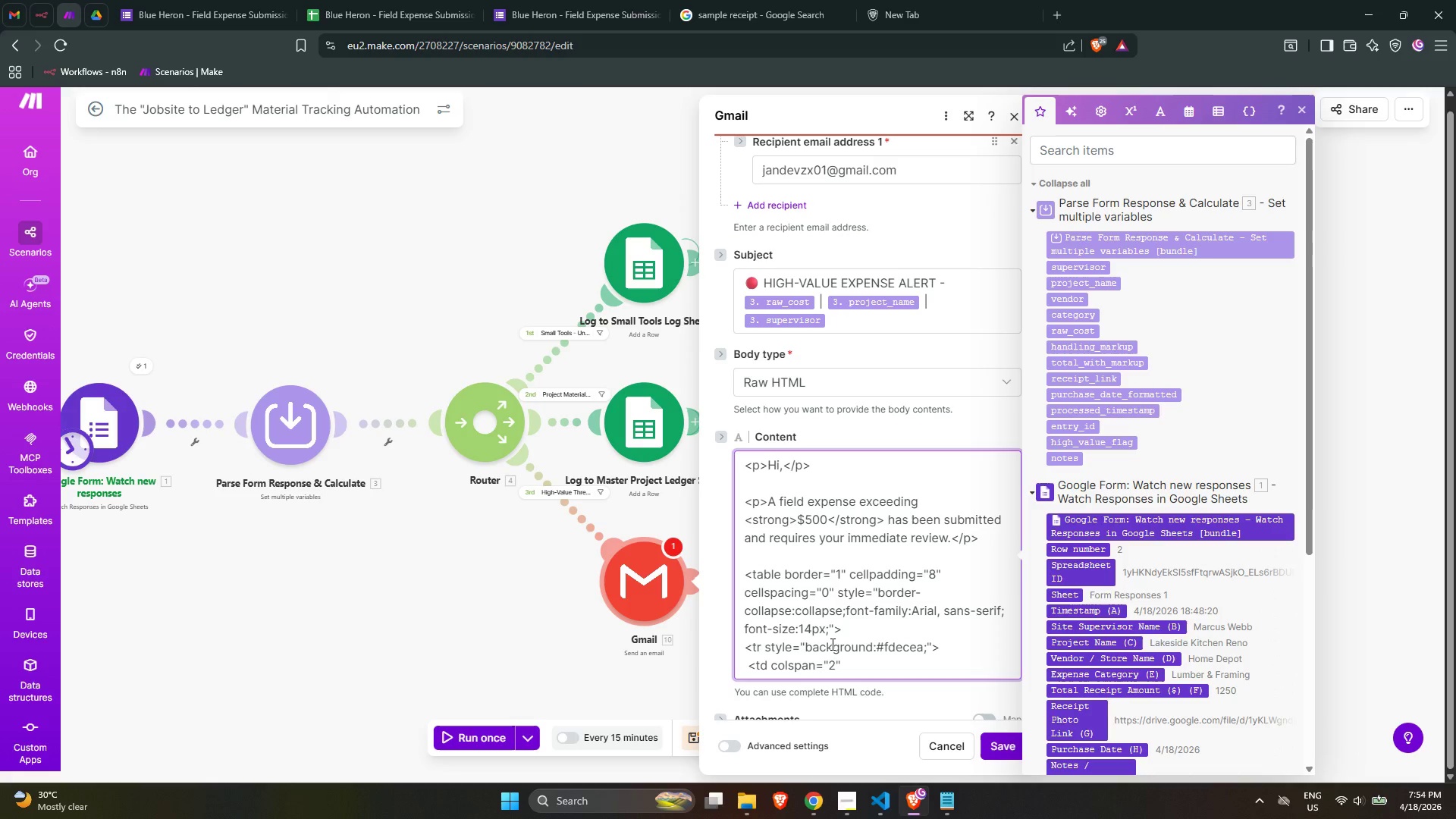 
key(ArrowRight)
 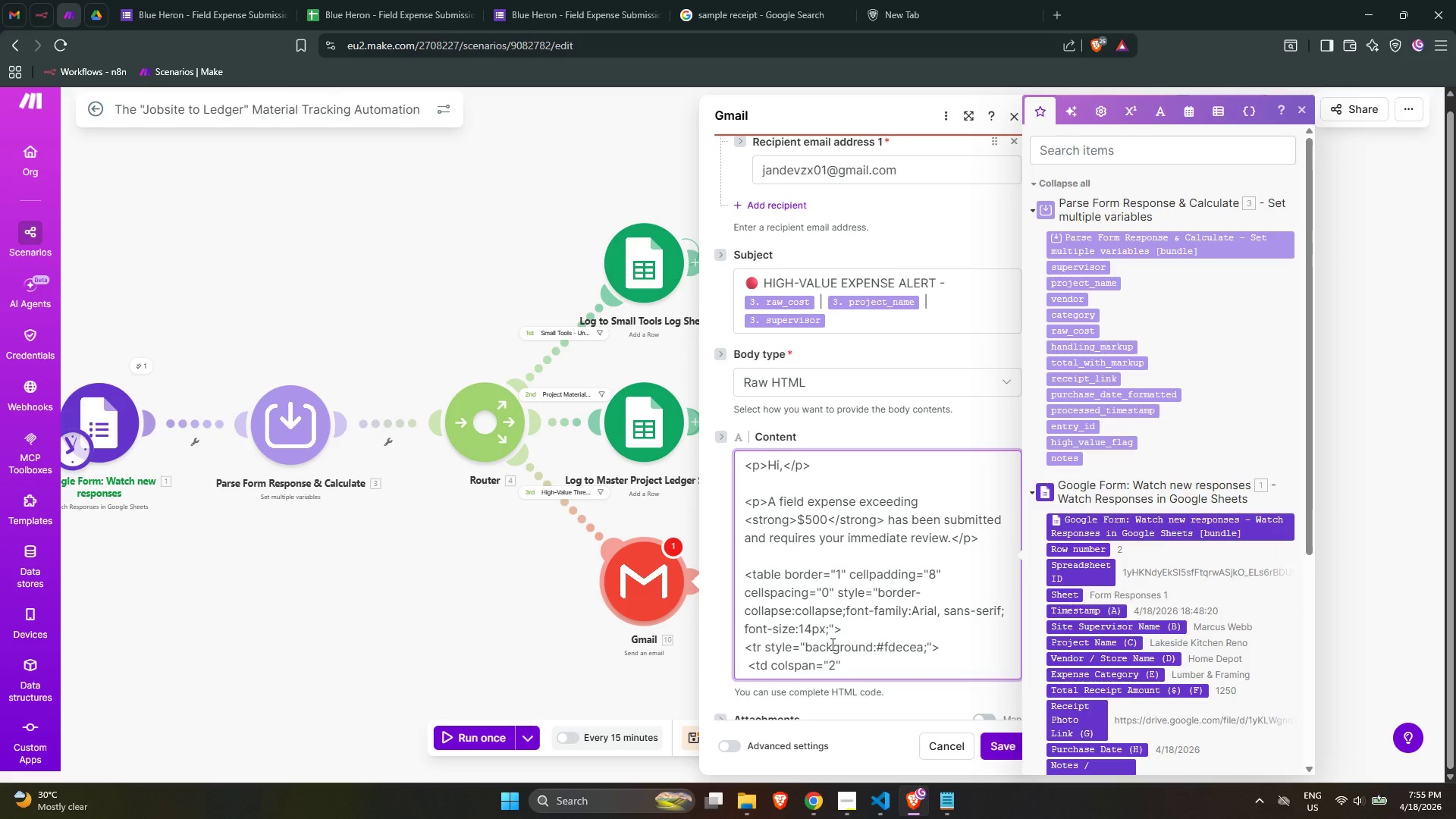 
type( style="")
 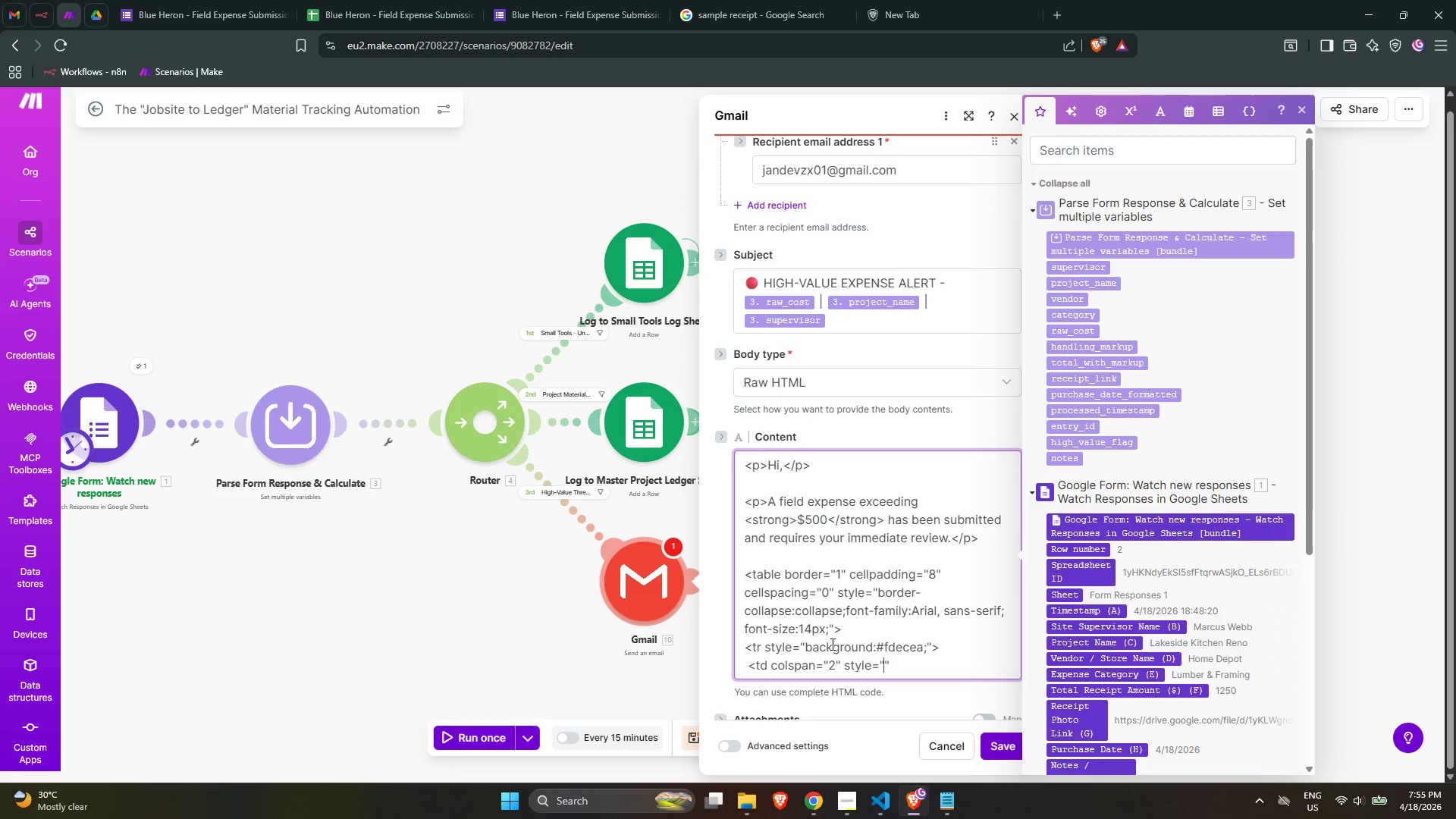 
 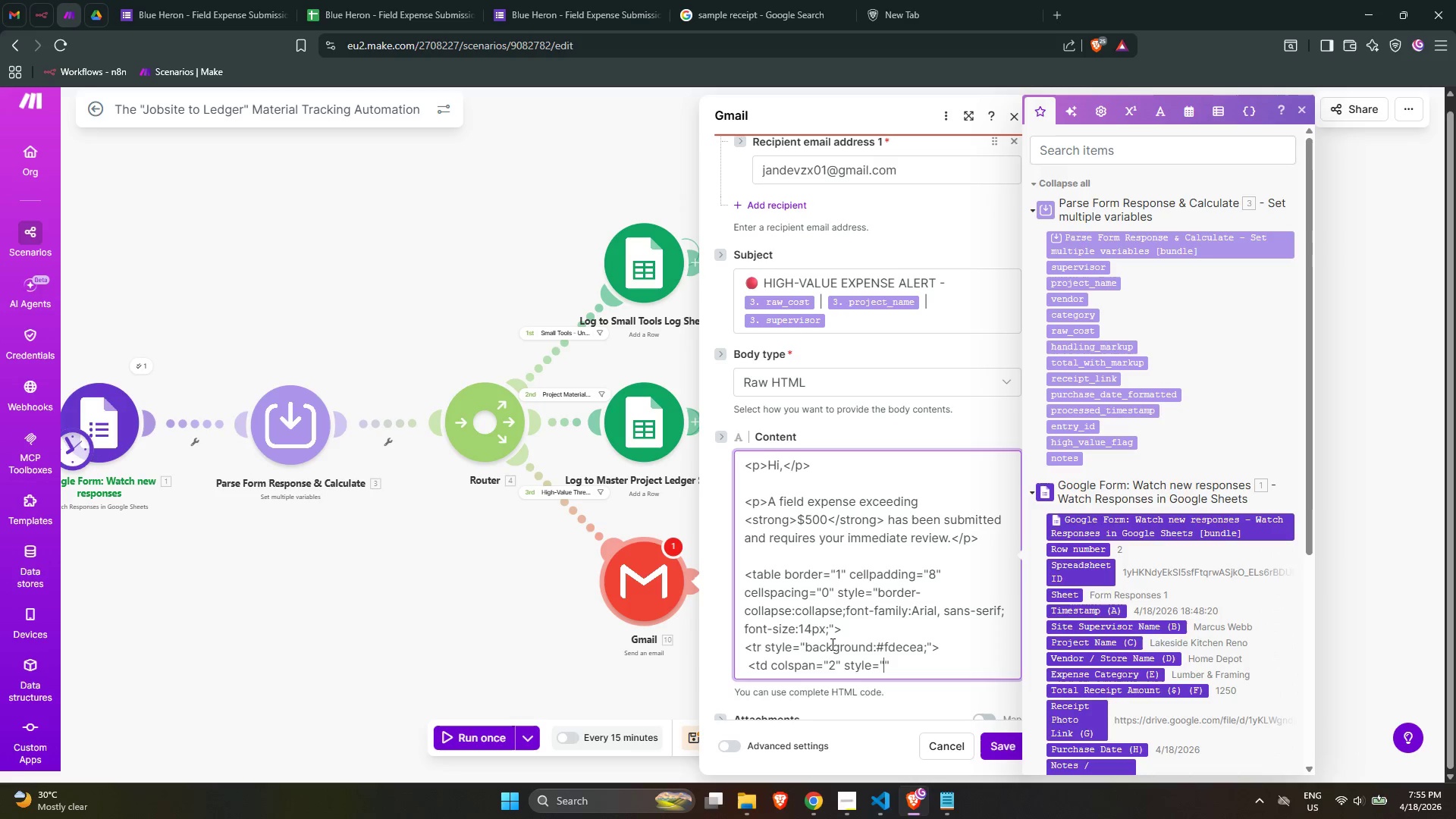 
key(ArrowLeft)
 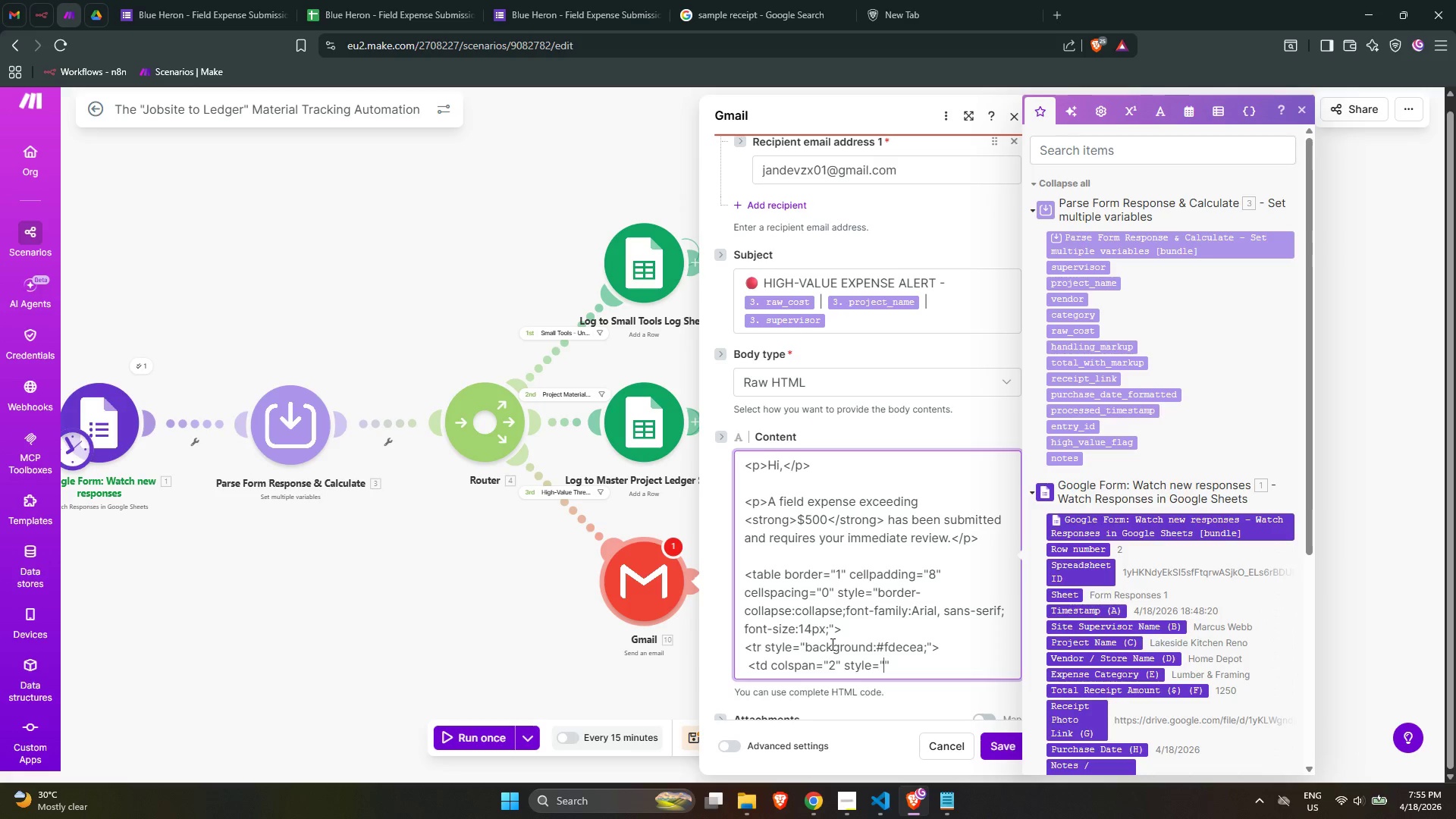 
type(text-align:center;)
 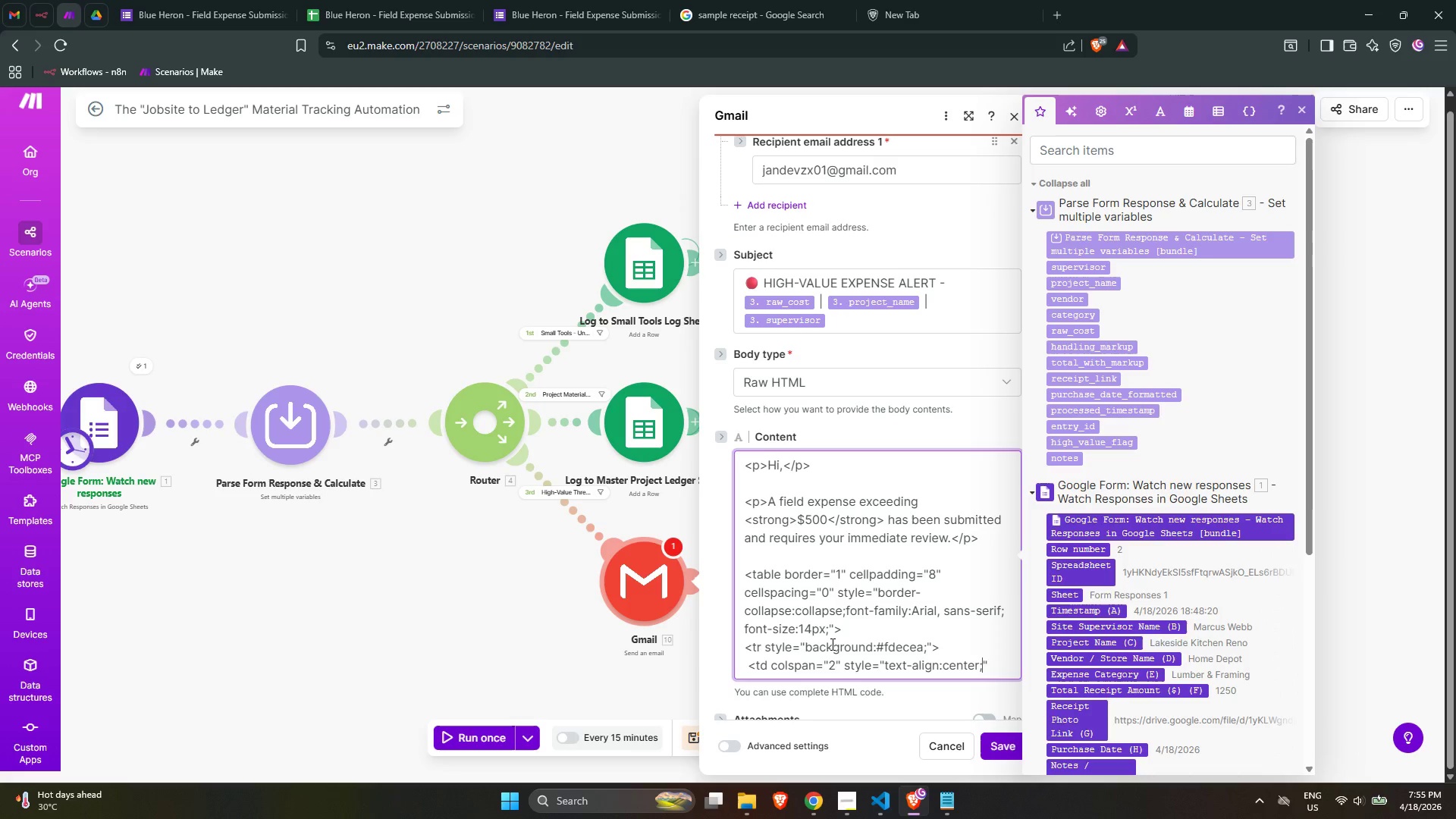 
key(ArrowRight)
 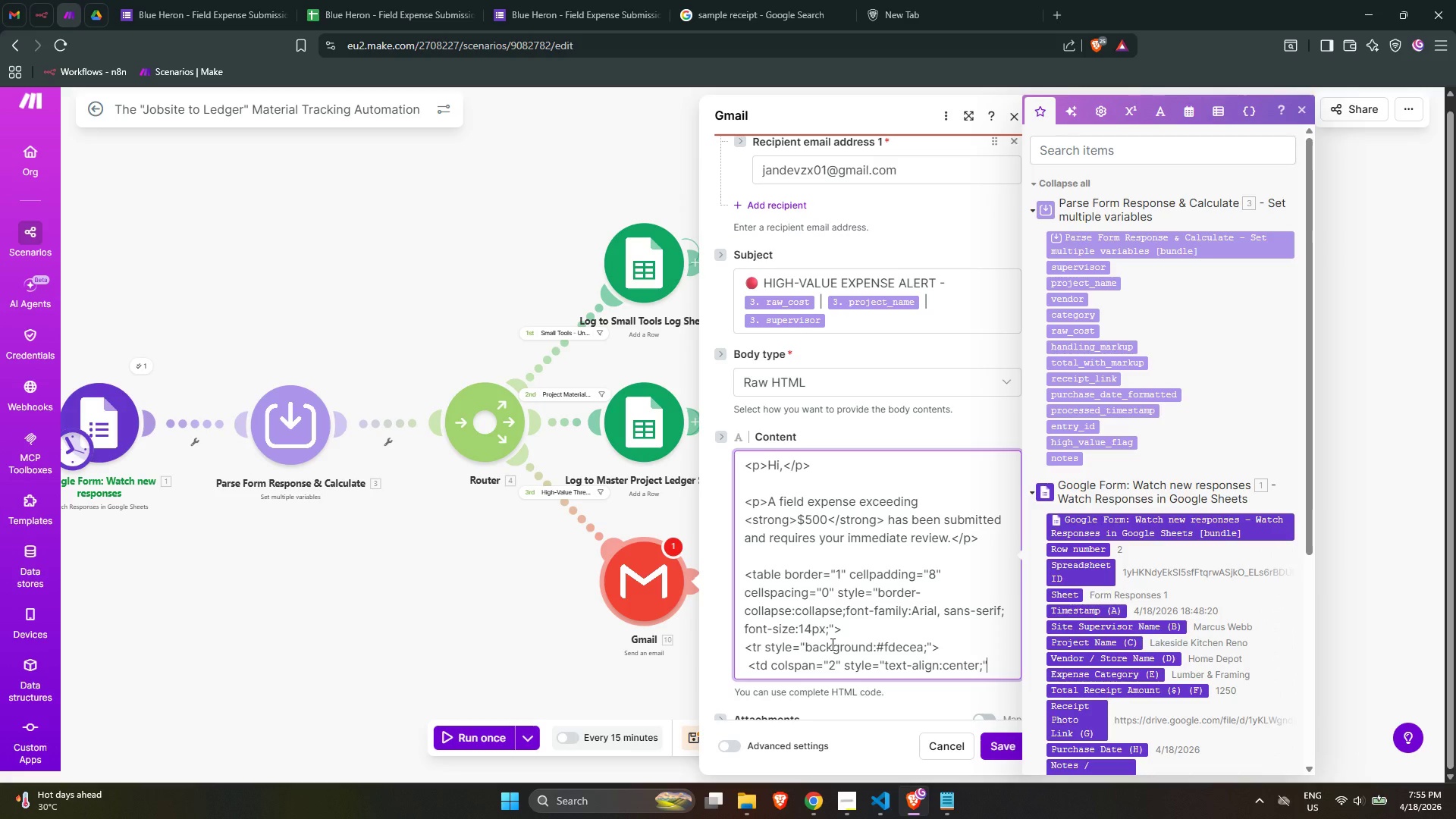 
key(ArrowRight)
 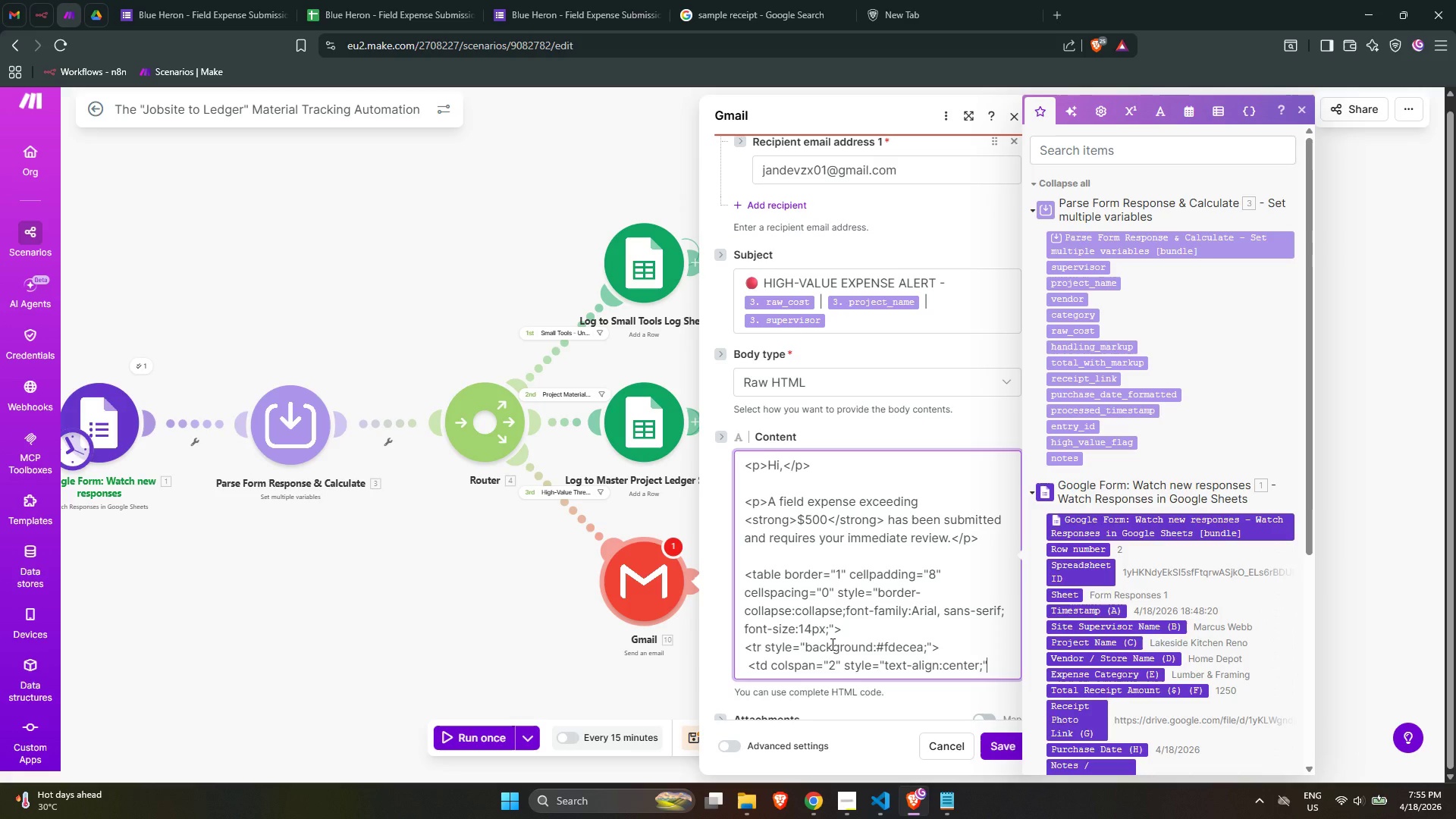 
key(Shift+ShiftLeft)
 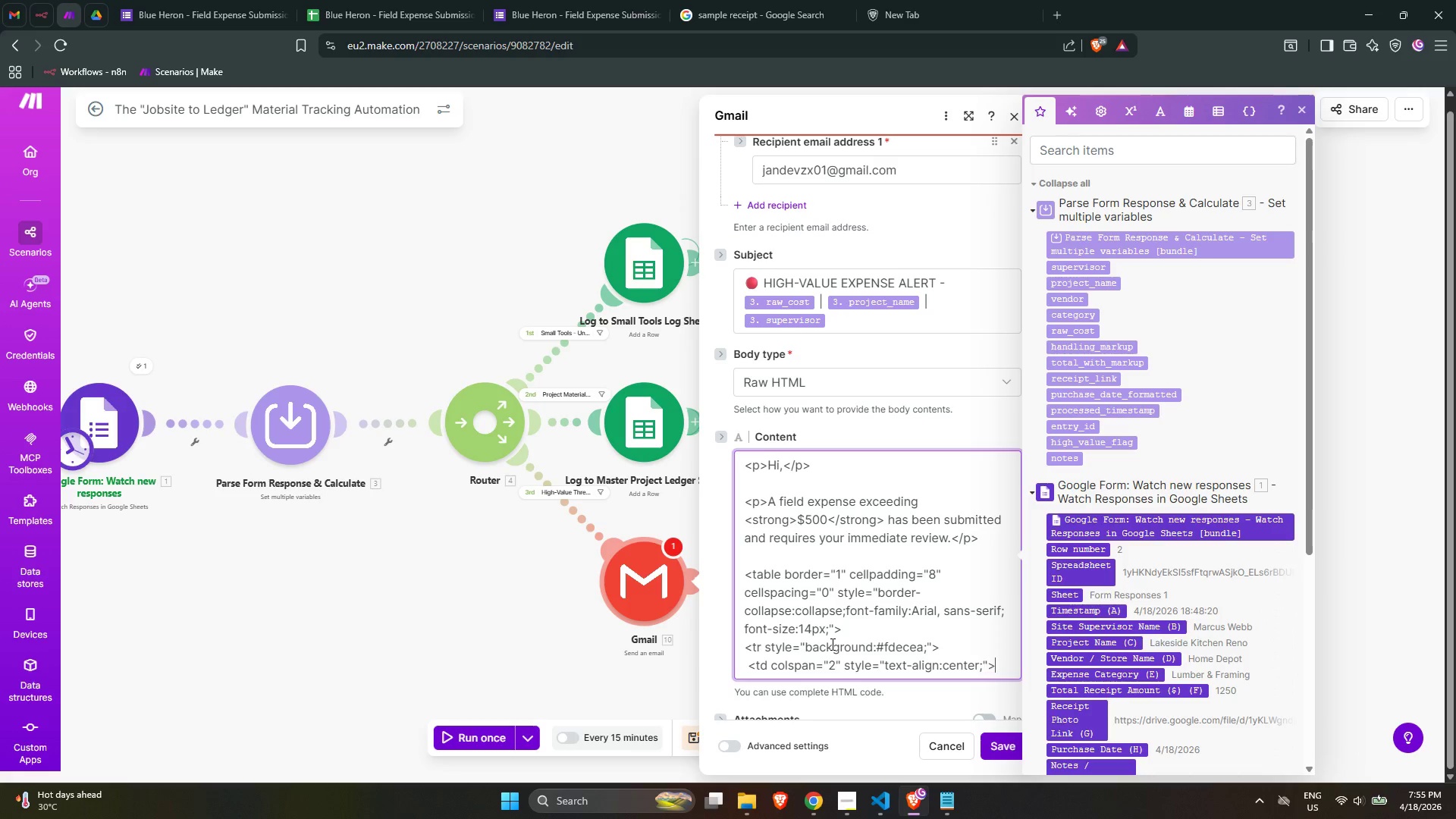 
key(Shift+Period)
 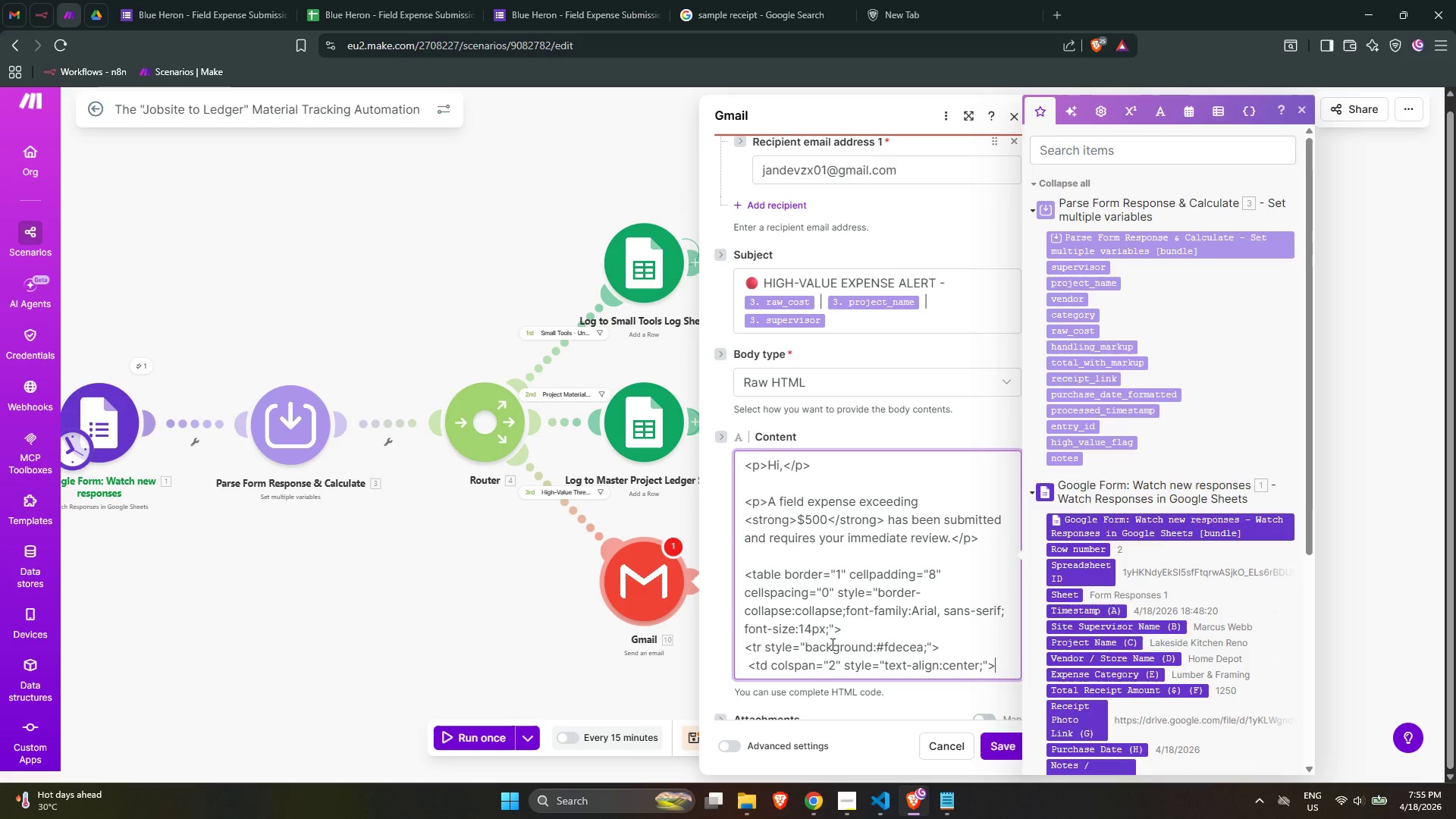 
key(Enter)
 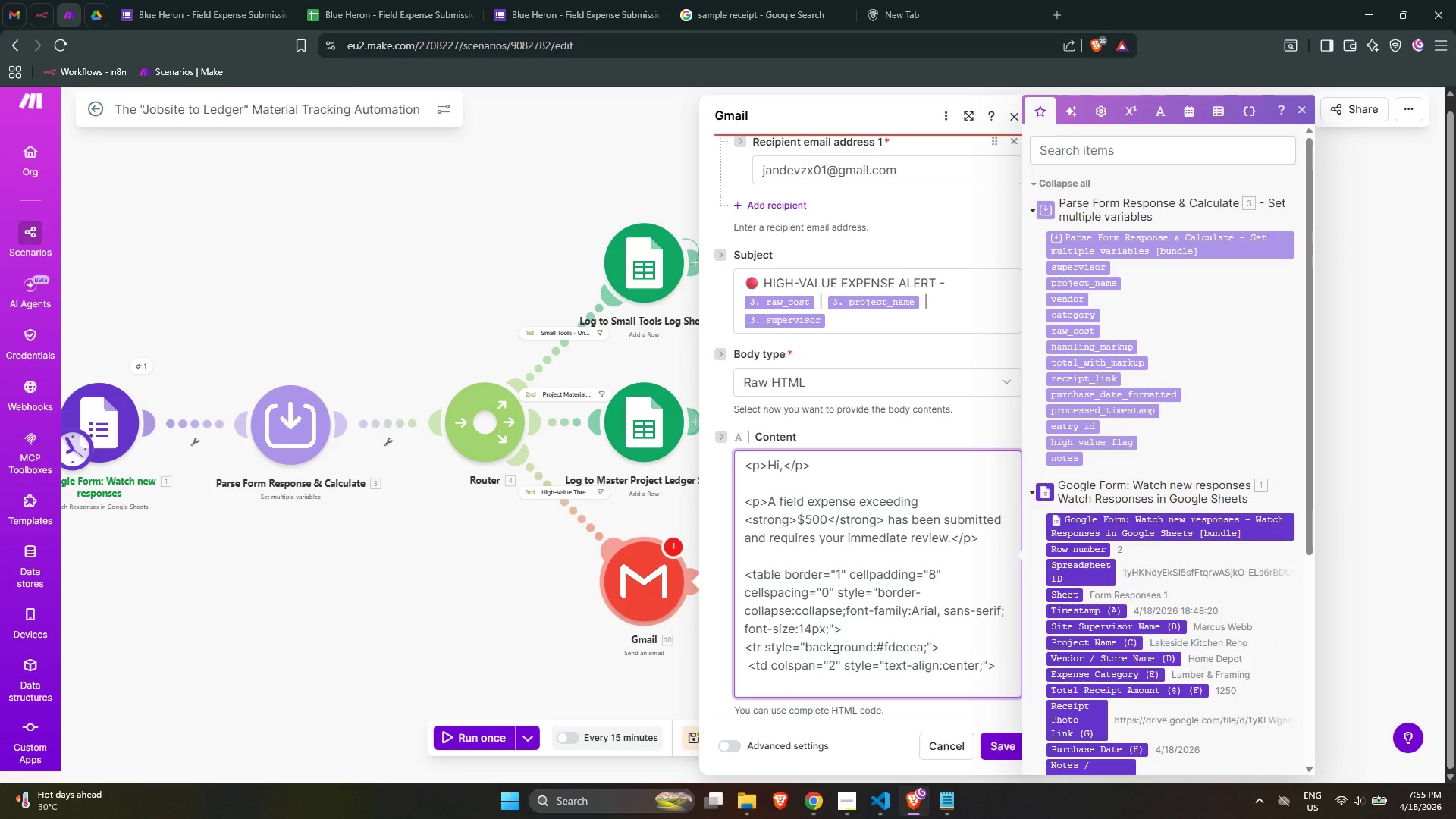 
key(Space)
 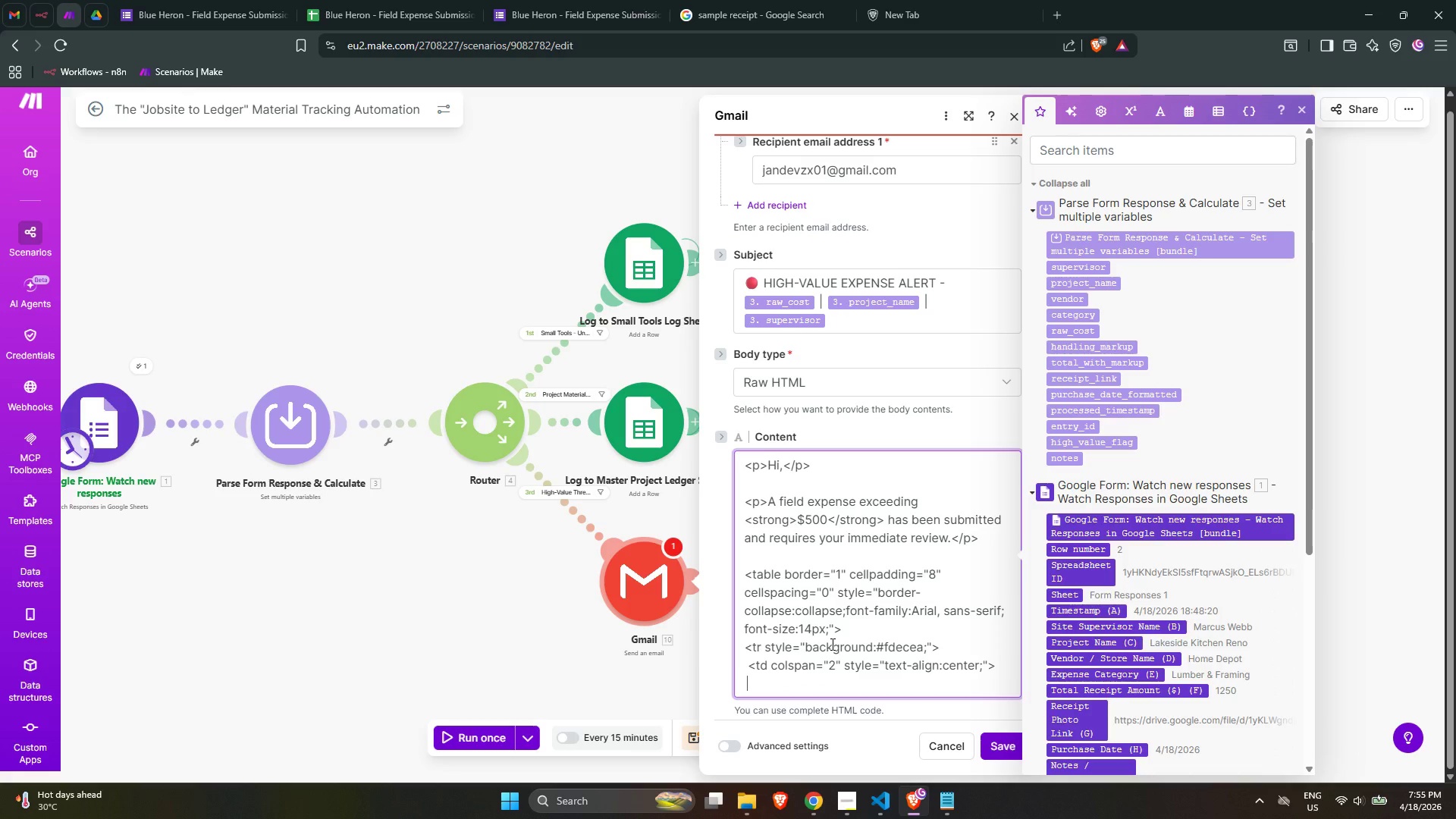 
key(Space)
 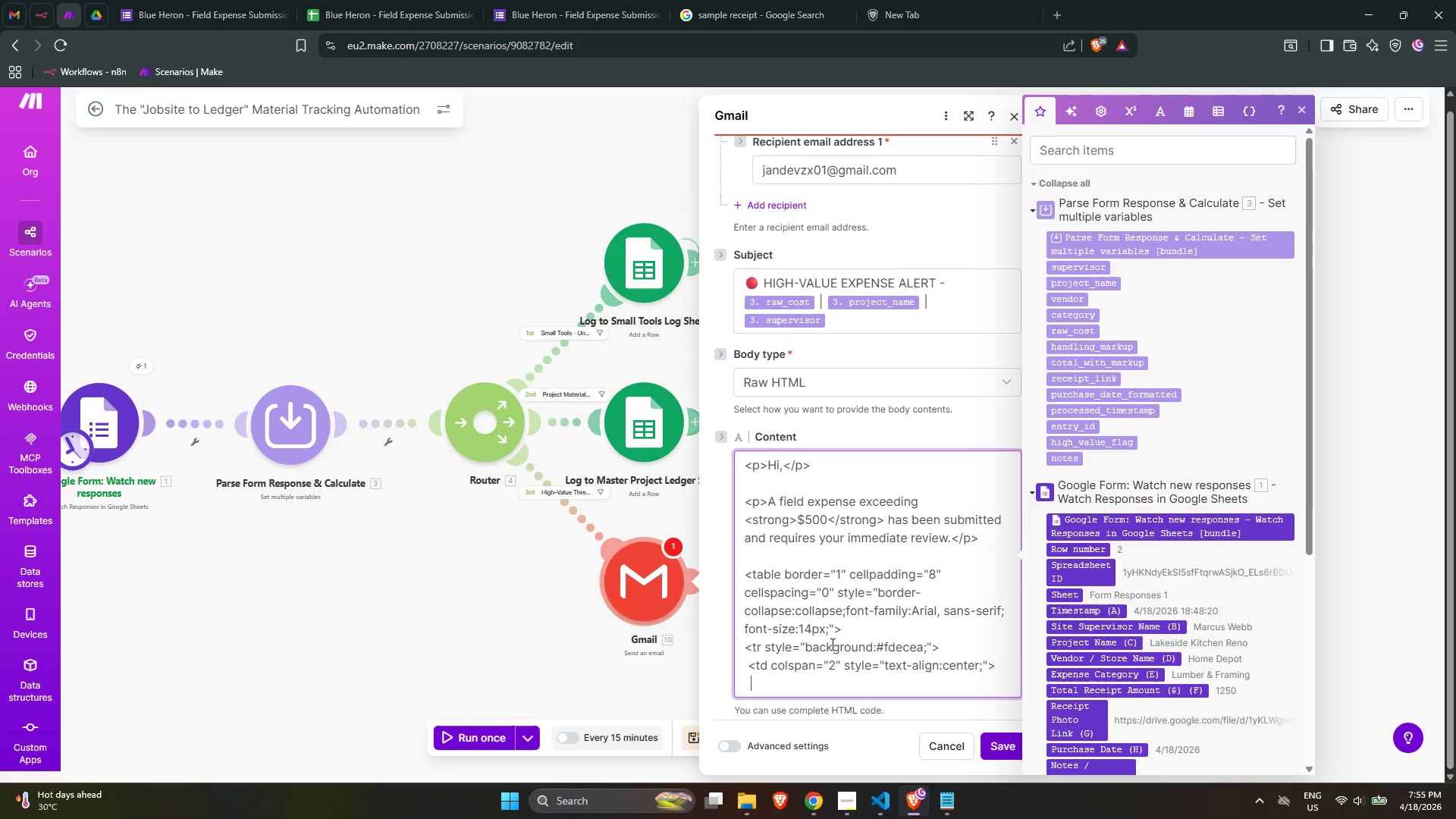 
key(Space)
 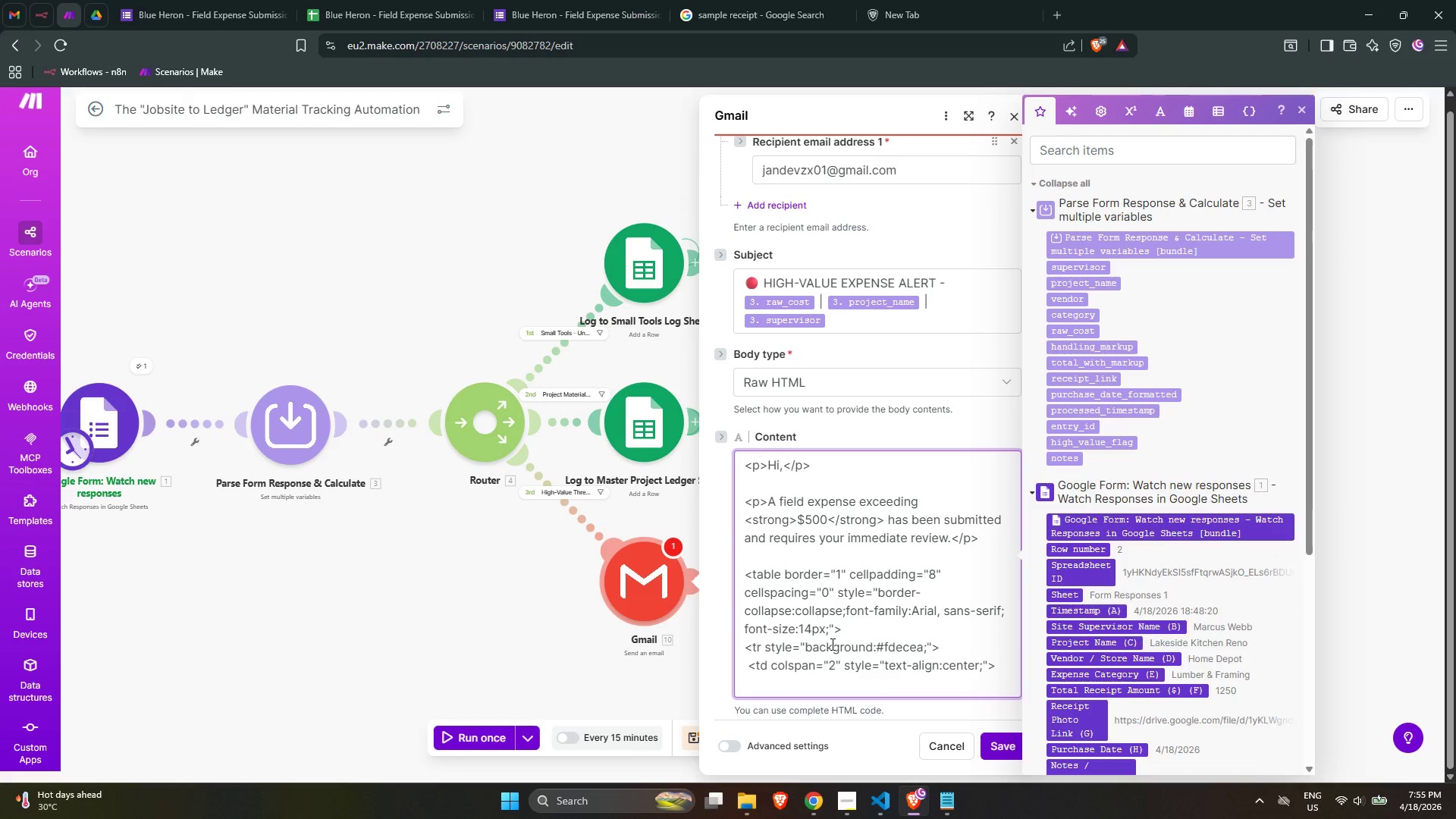 
key(Shift+M)
 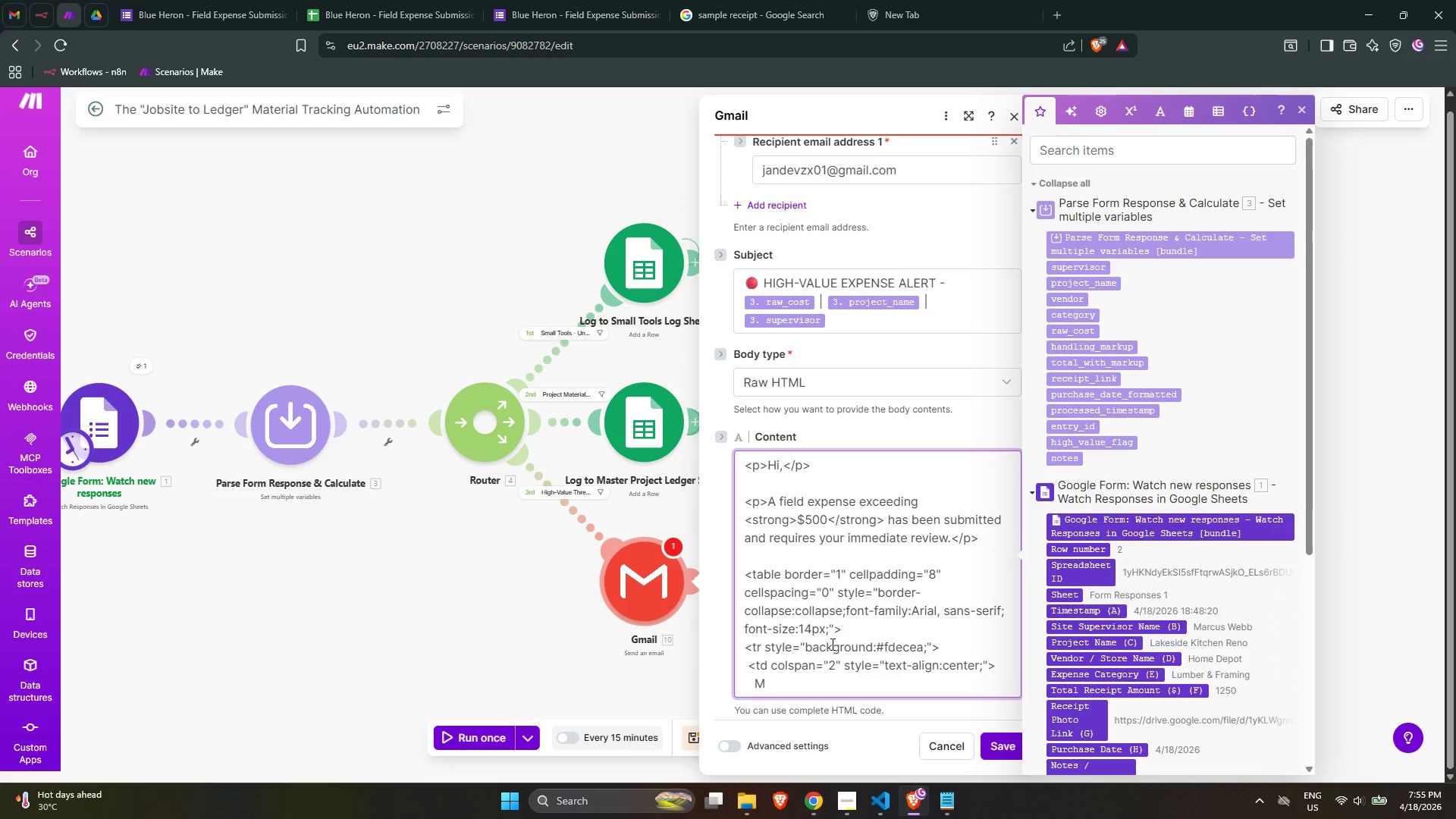 
key(Backspace)
 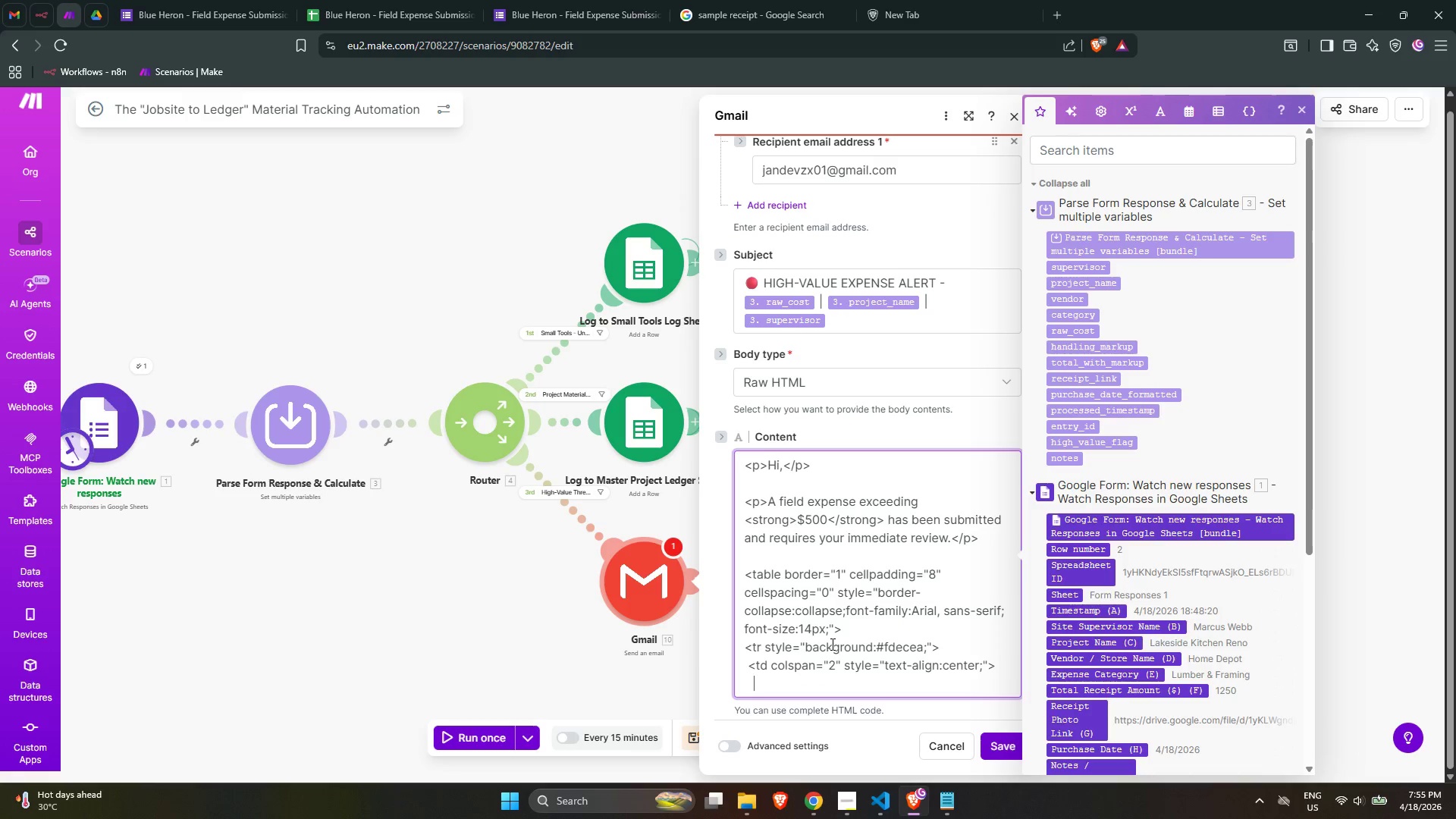 
key(Shift+Comma)
 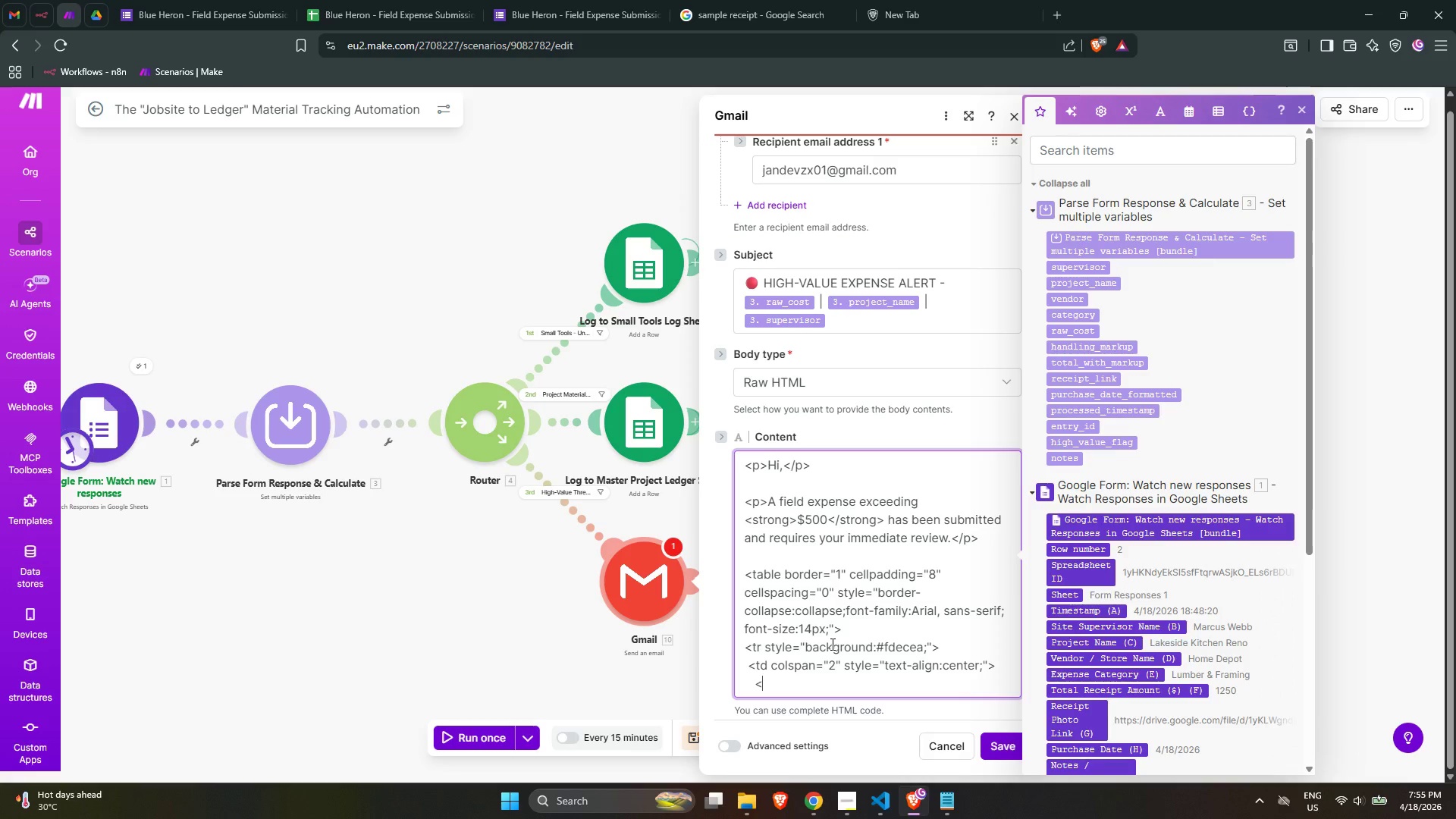 
key(Backspace)
 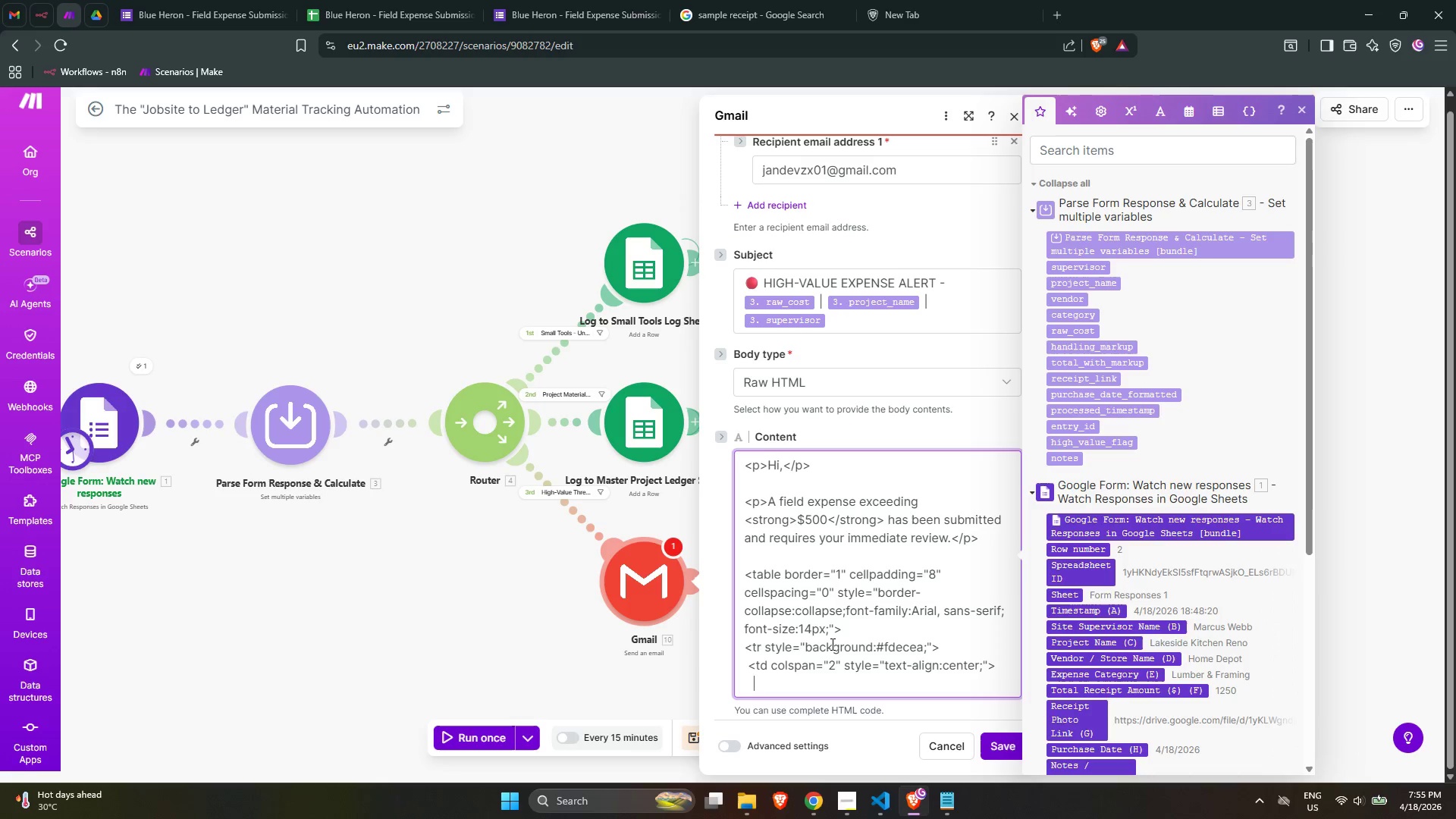 
key(Backspace)
 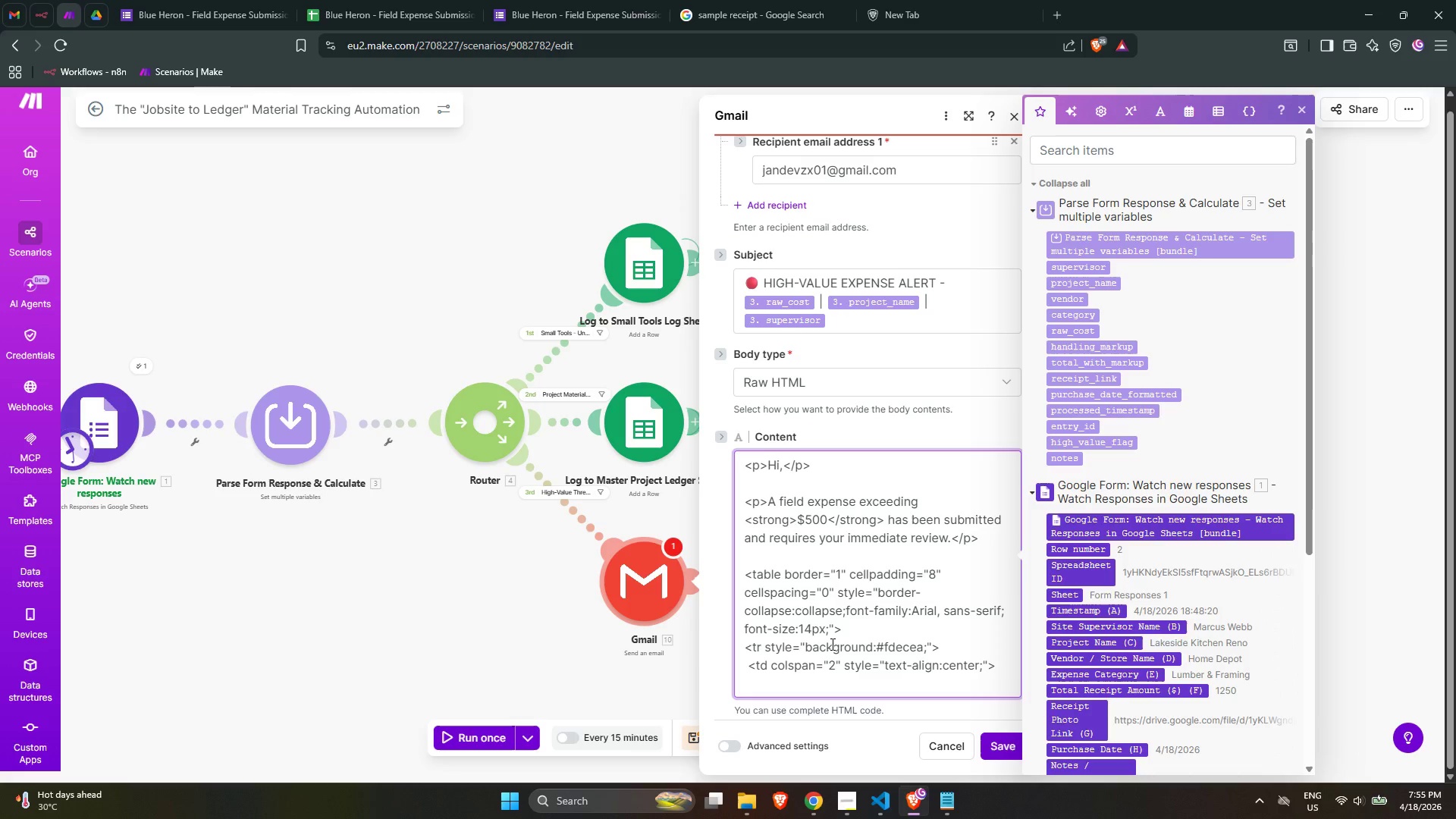 
key(Shift+ShiftLeft)
 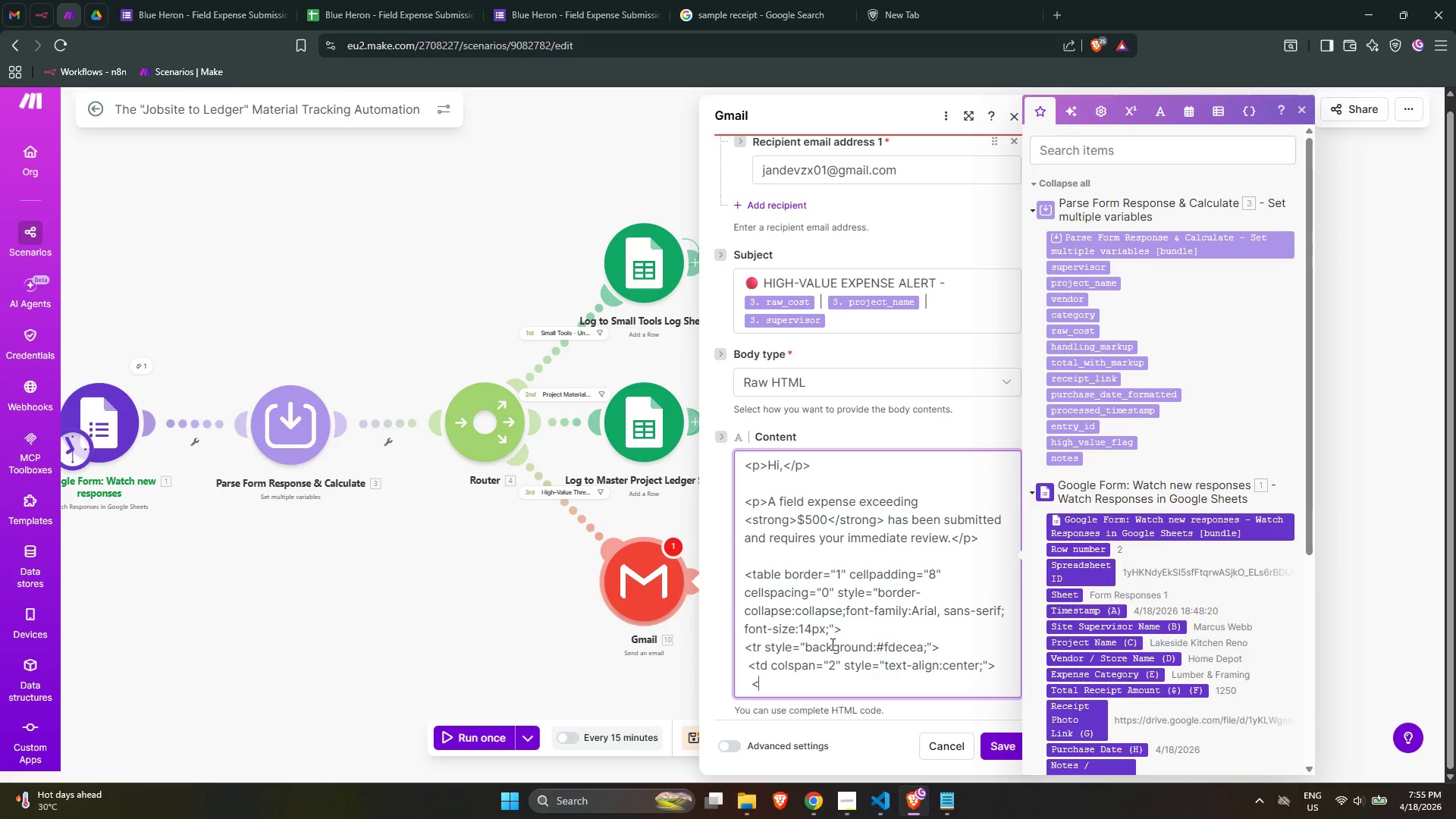 
key(Shift+Comma)
 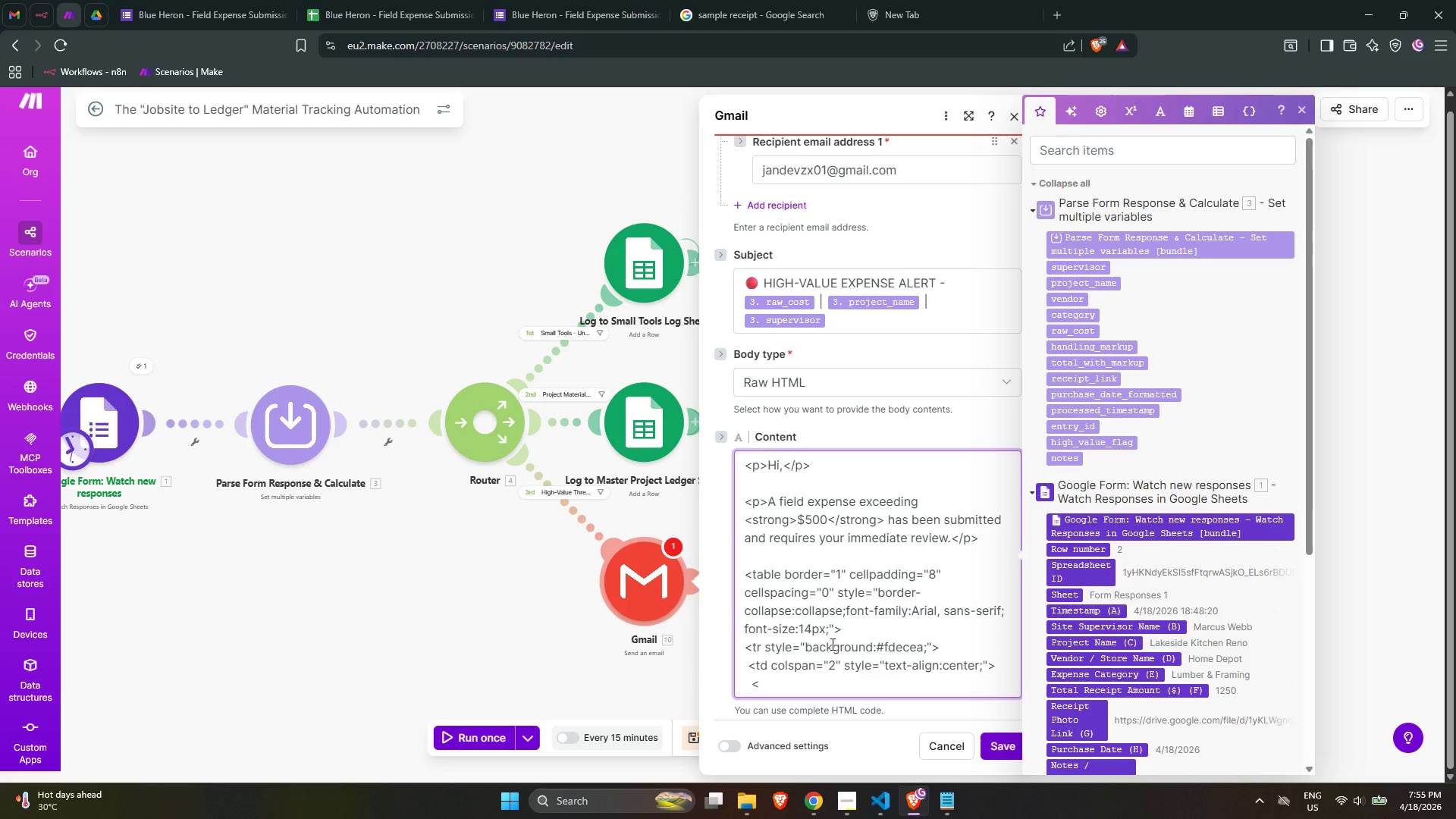 
key(Backspace)
key(Backspace)
key(Backspace)
key(Backspace)
type(<strong>)
 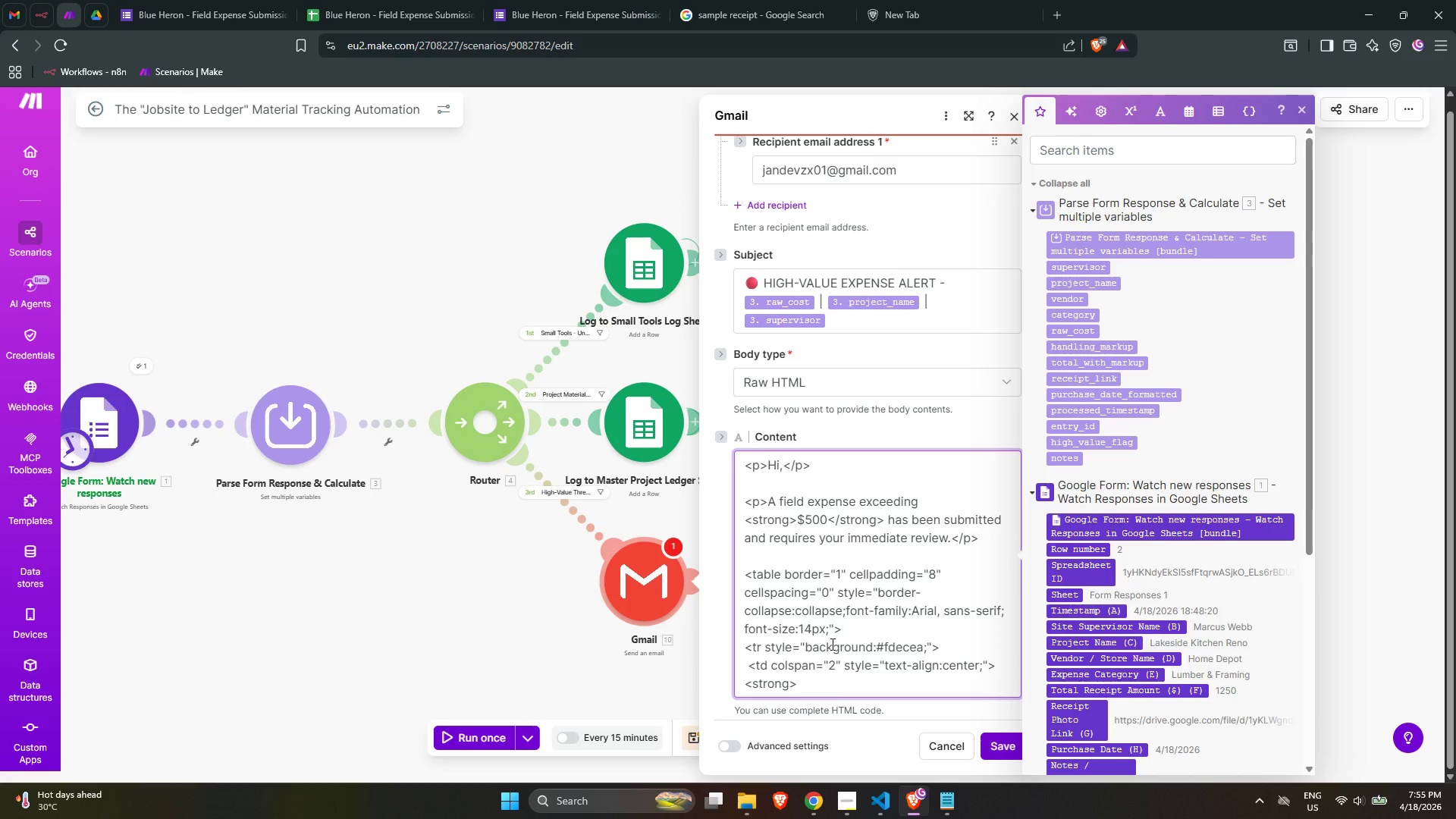 
key(Meta+MetaLeft)
 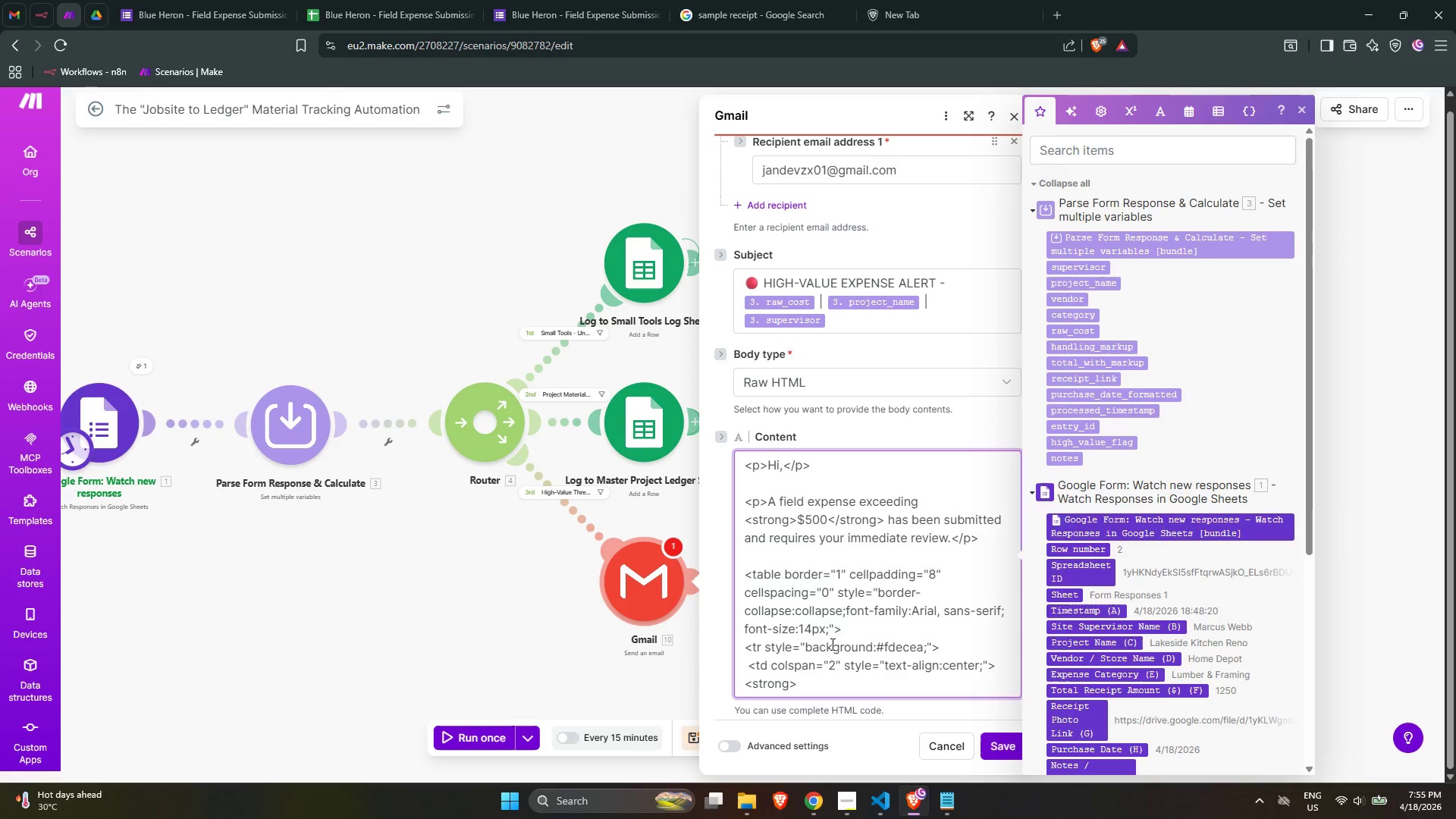 
key(Meta+Period)
 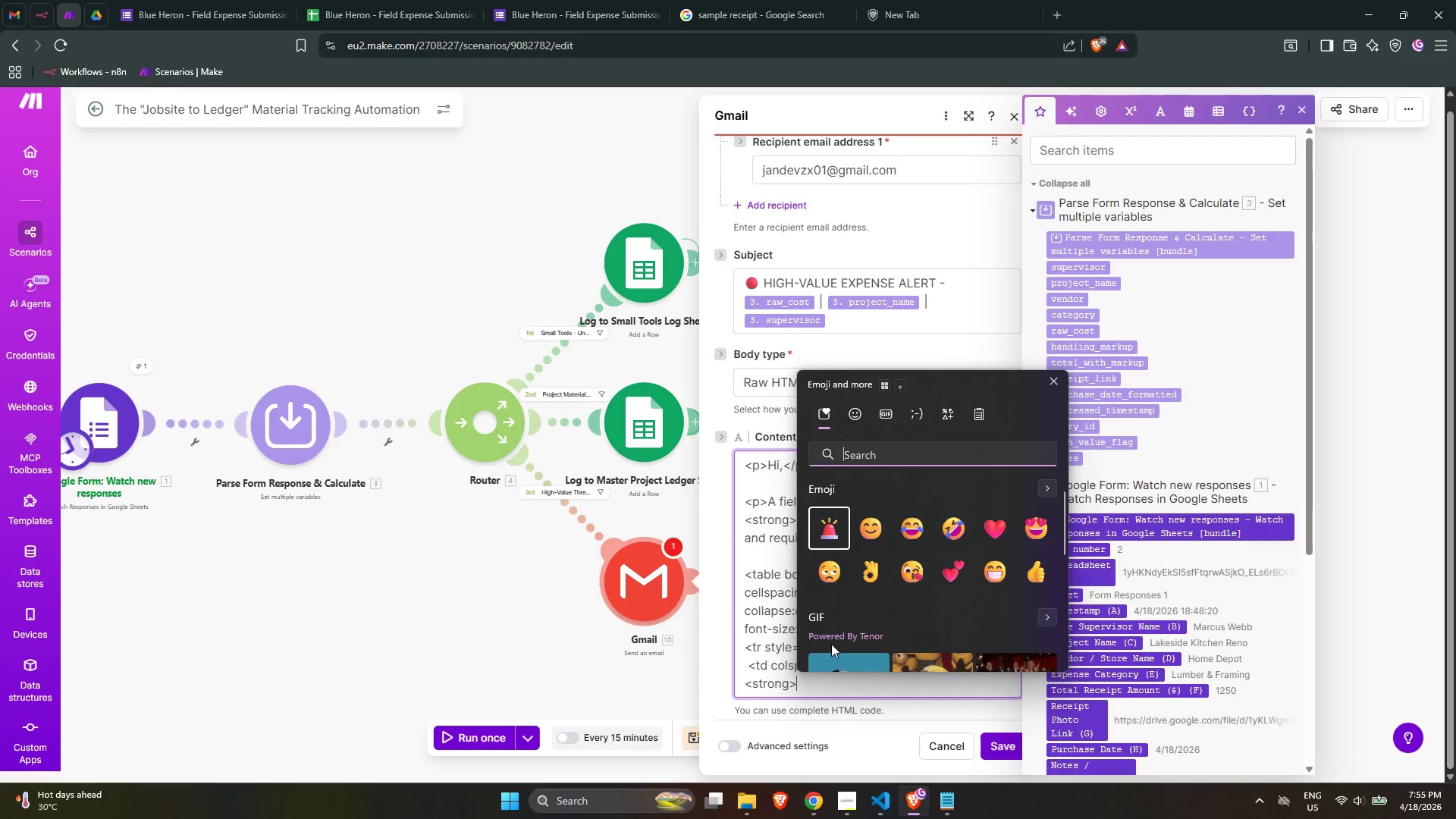 
type(warn)
 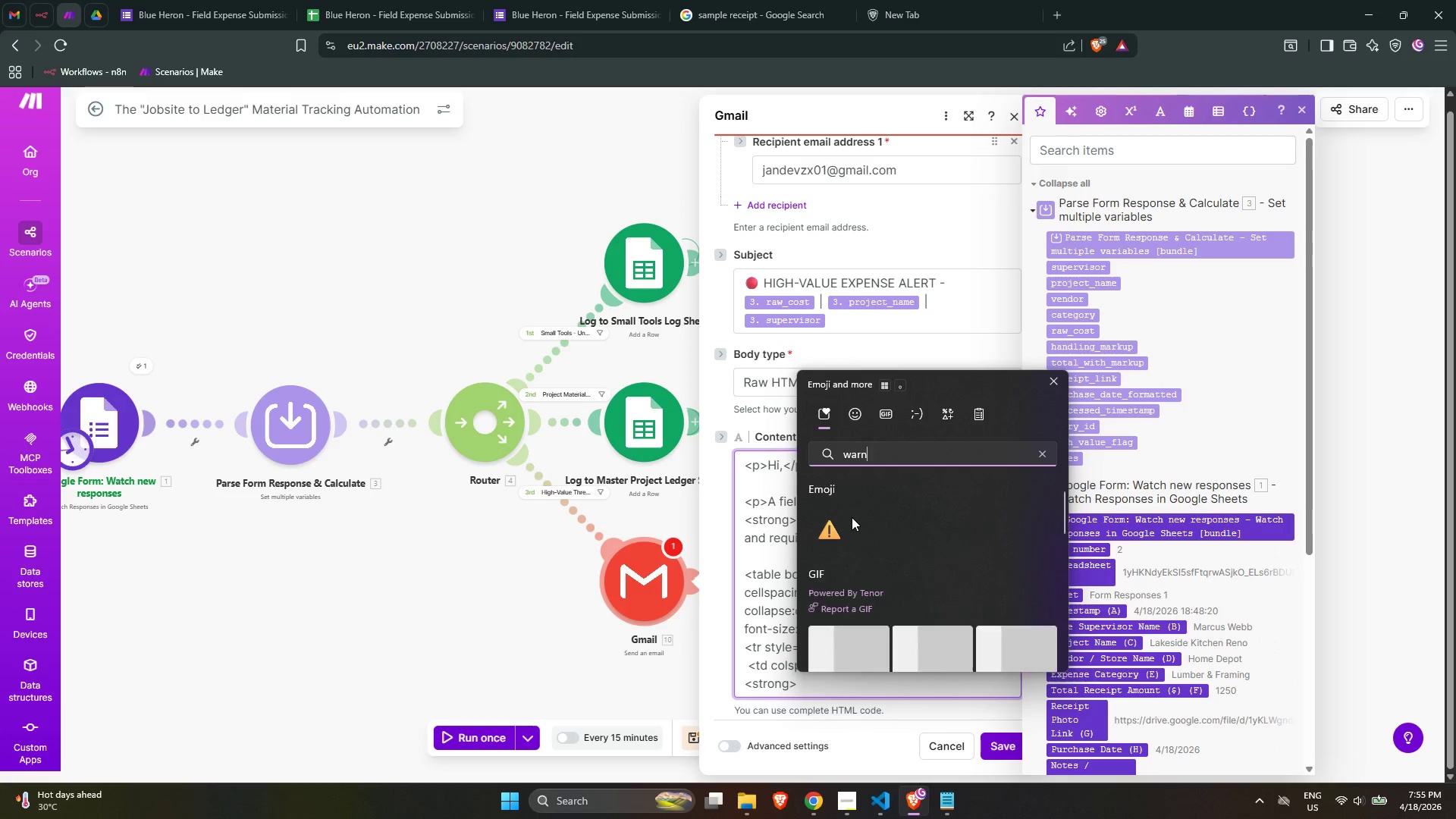 
left_click([839, 530])
 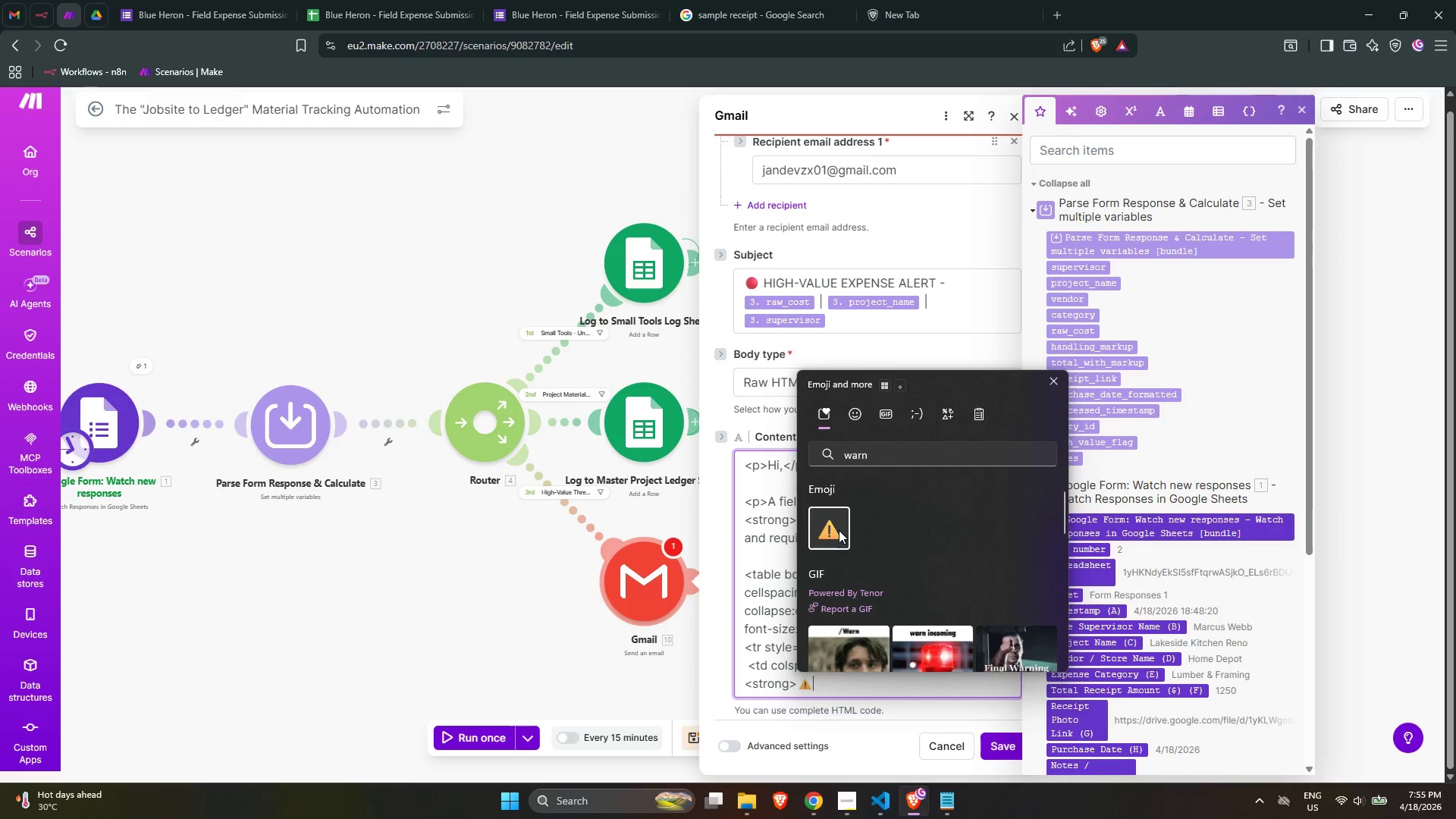 
type( Hig)
key(Backspace)
key(Backspace)
type(IGH-VALUE EXPENSE - REVIEW REQUIRED</)
key(Backspace)
type(d)
key(Backspace)
type(strong)
 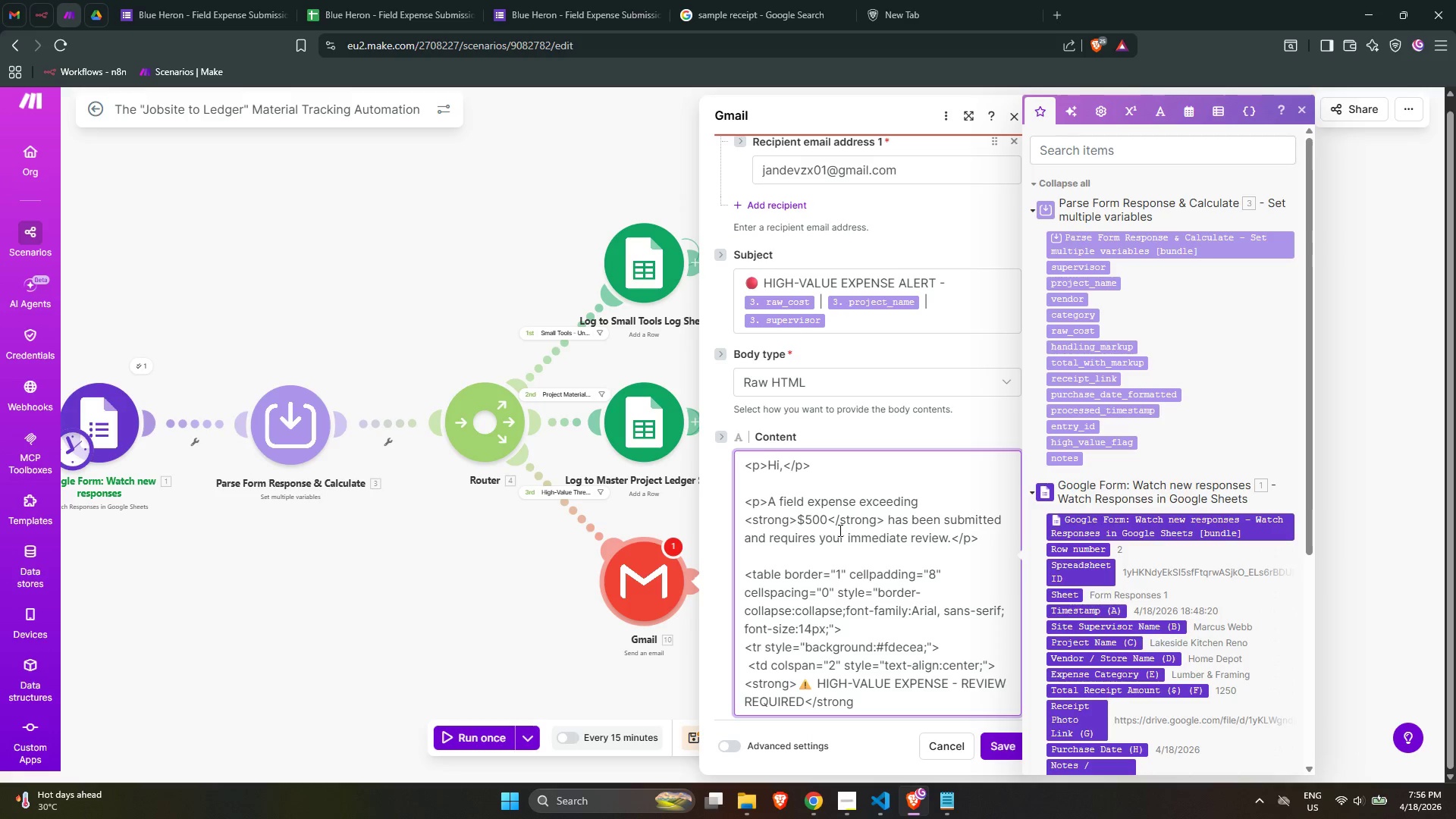 
wait(5.86)
 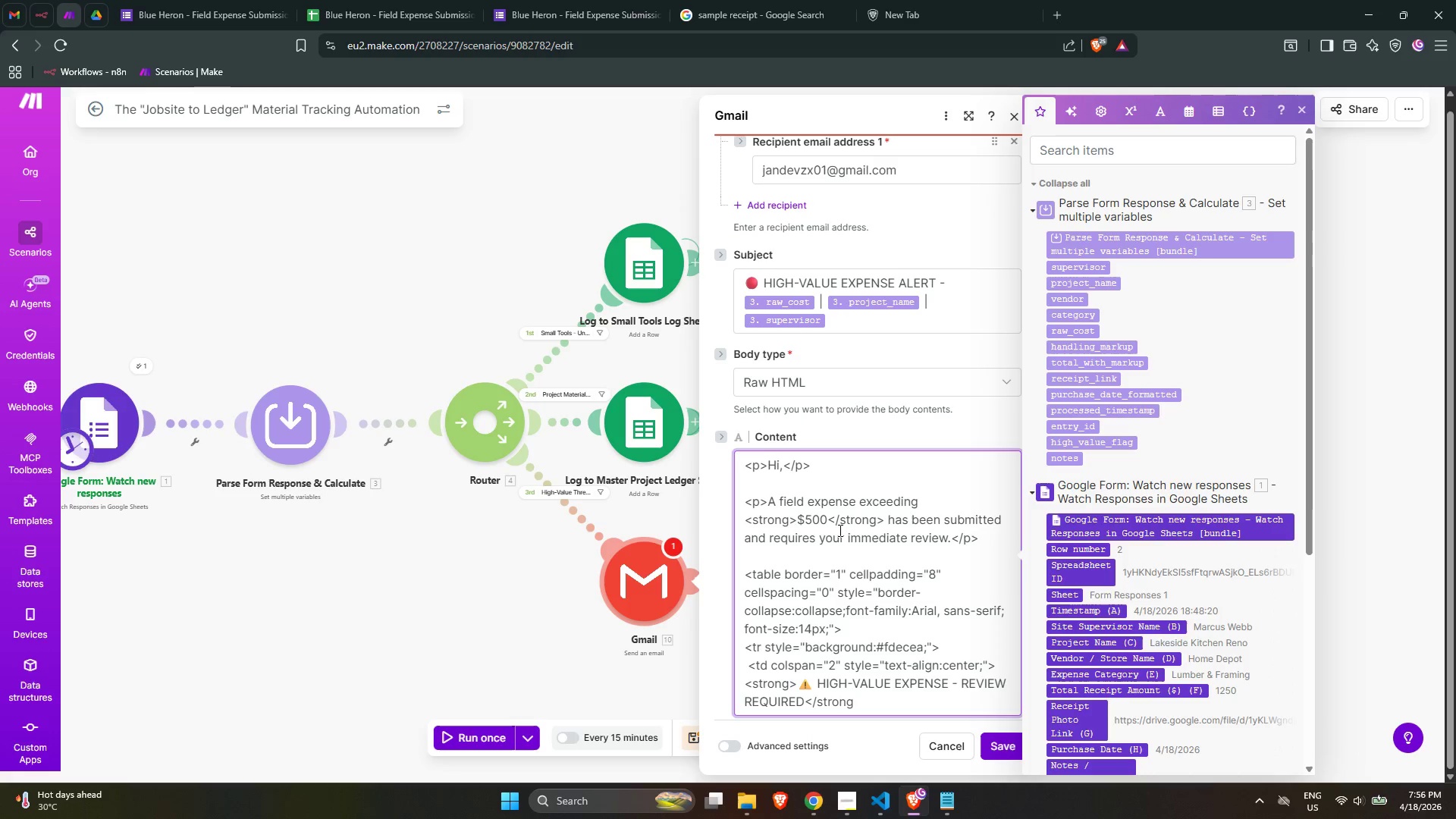 
key(Shift+ShiftLeft)
 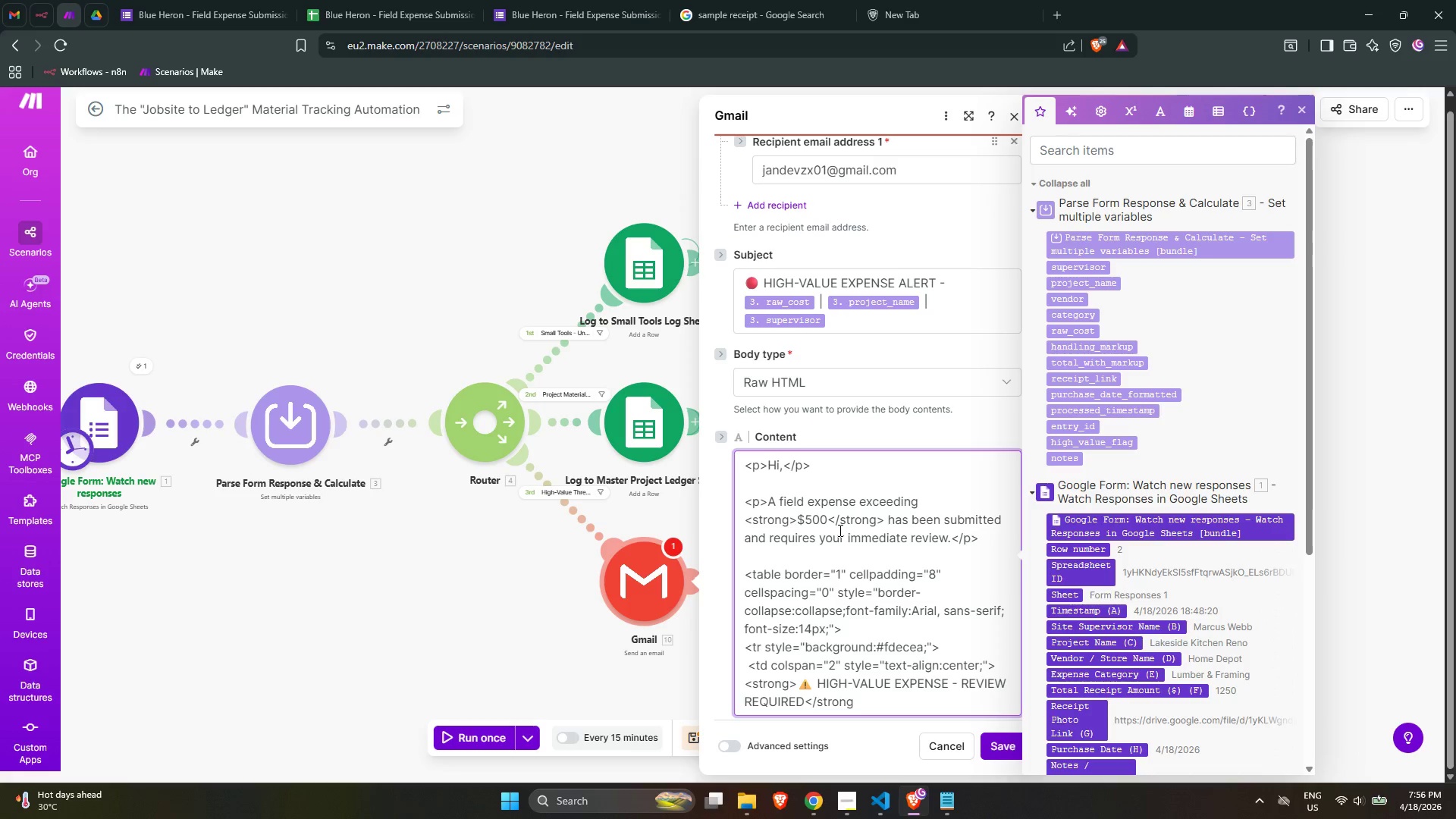 
key(Shift+Period)
 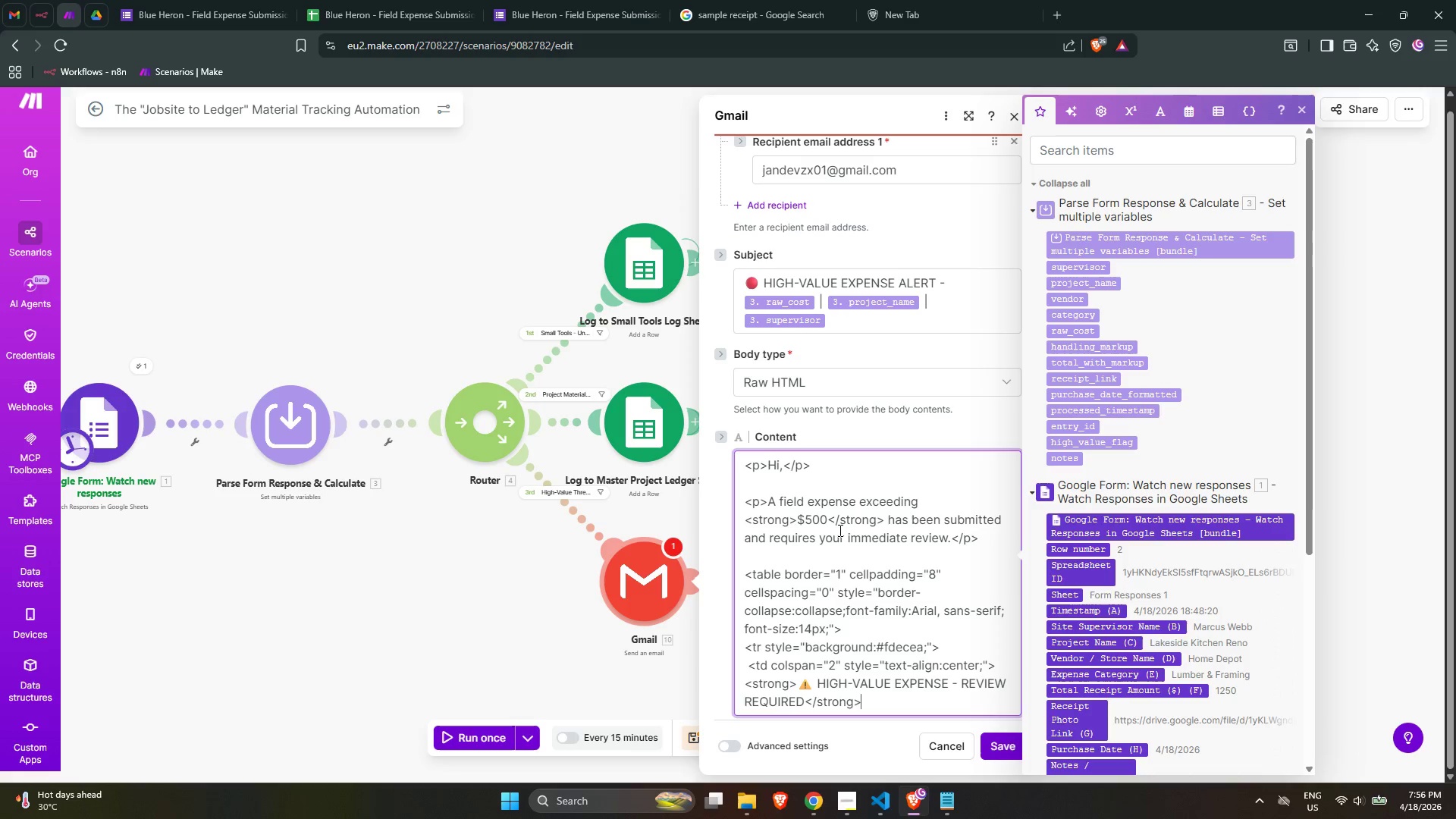 
key(Enter)
 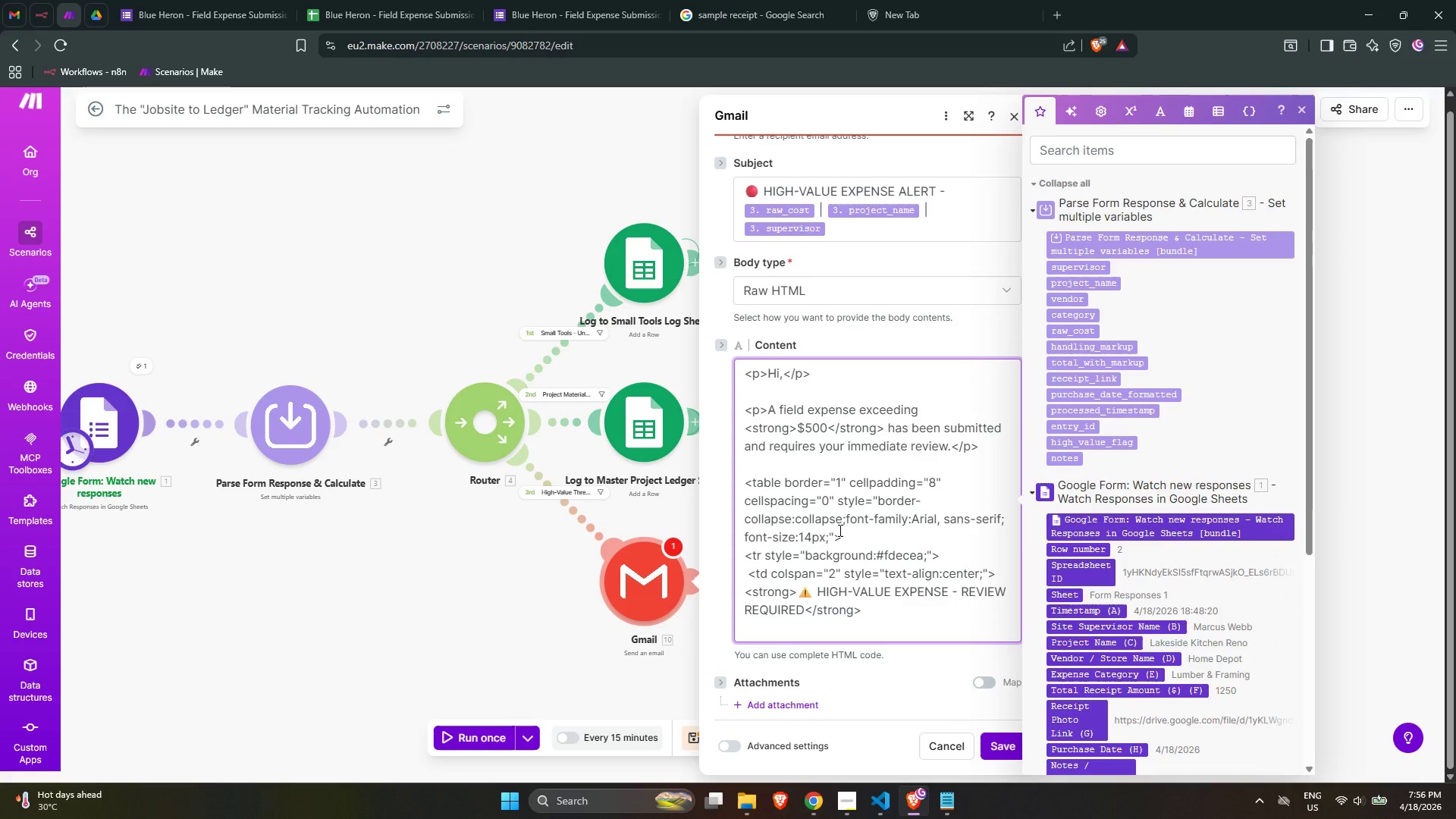 
wait(5.12)
 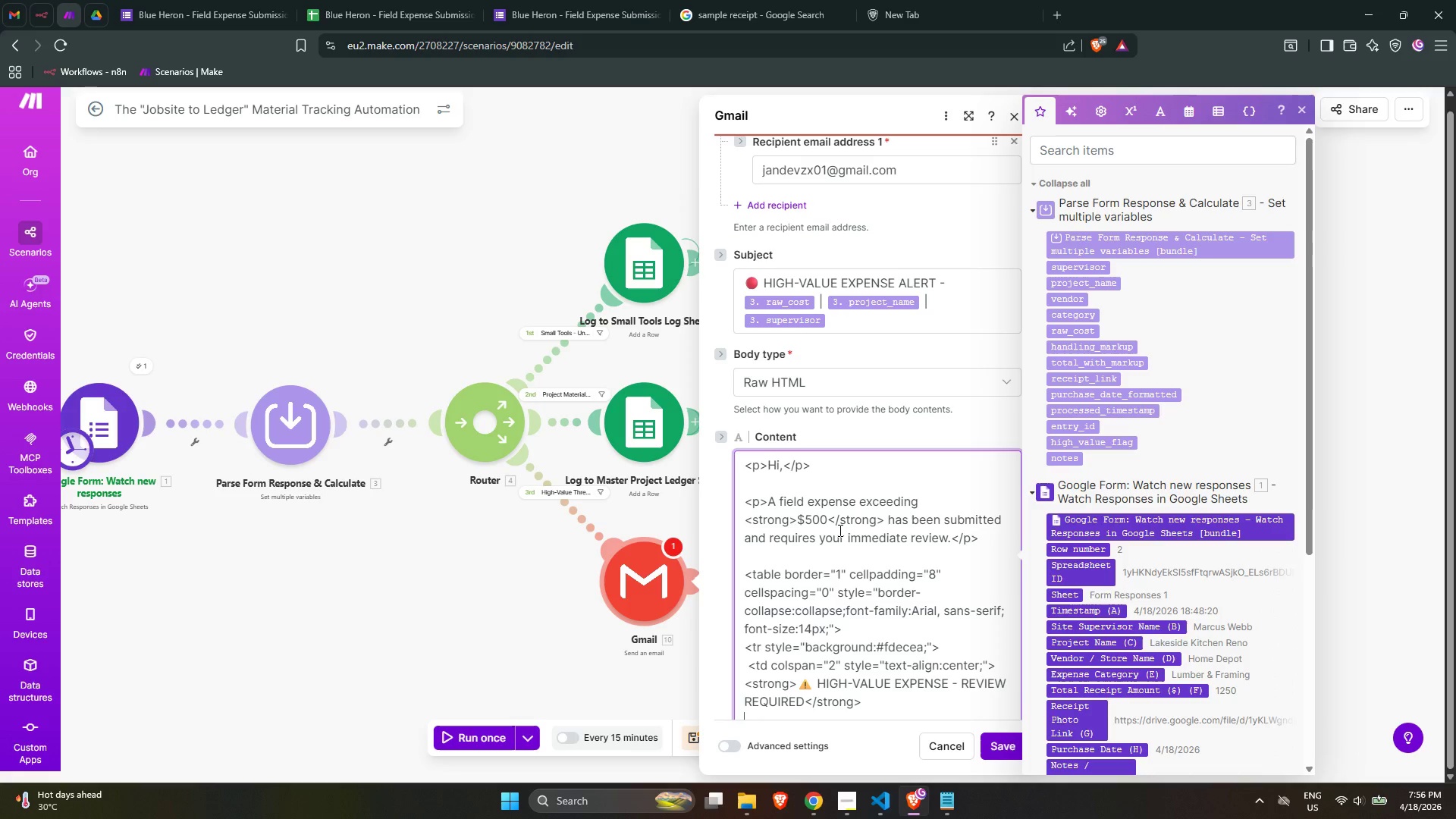 
type(  <td>)
 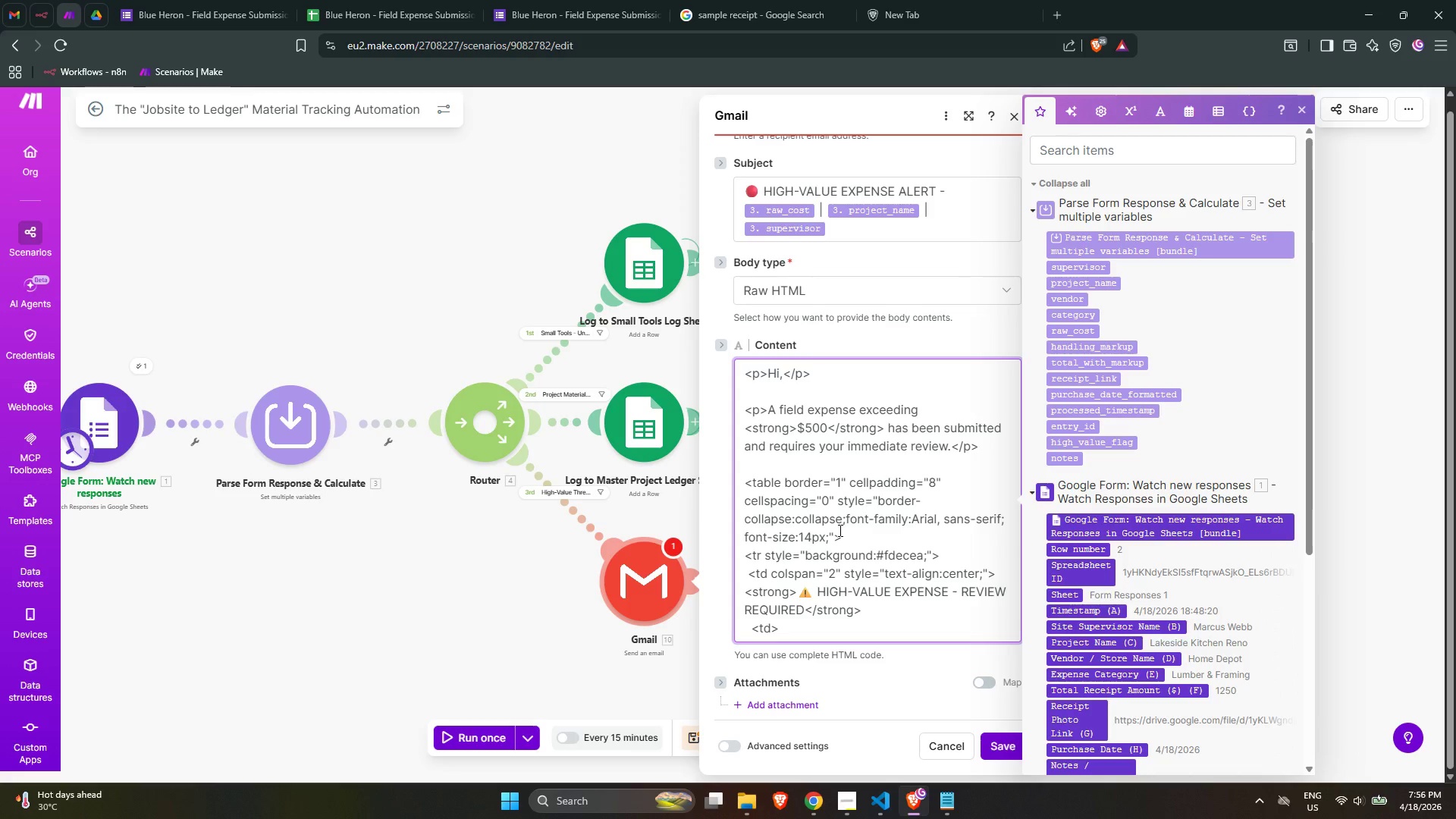 
key(ArrowLeft)
 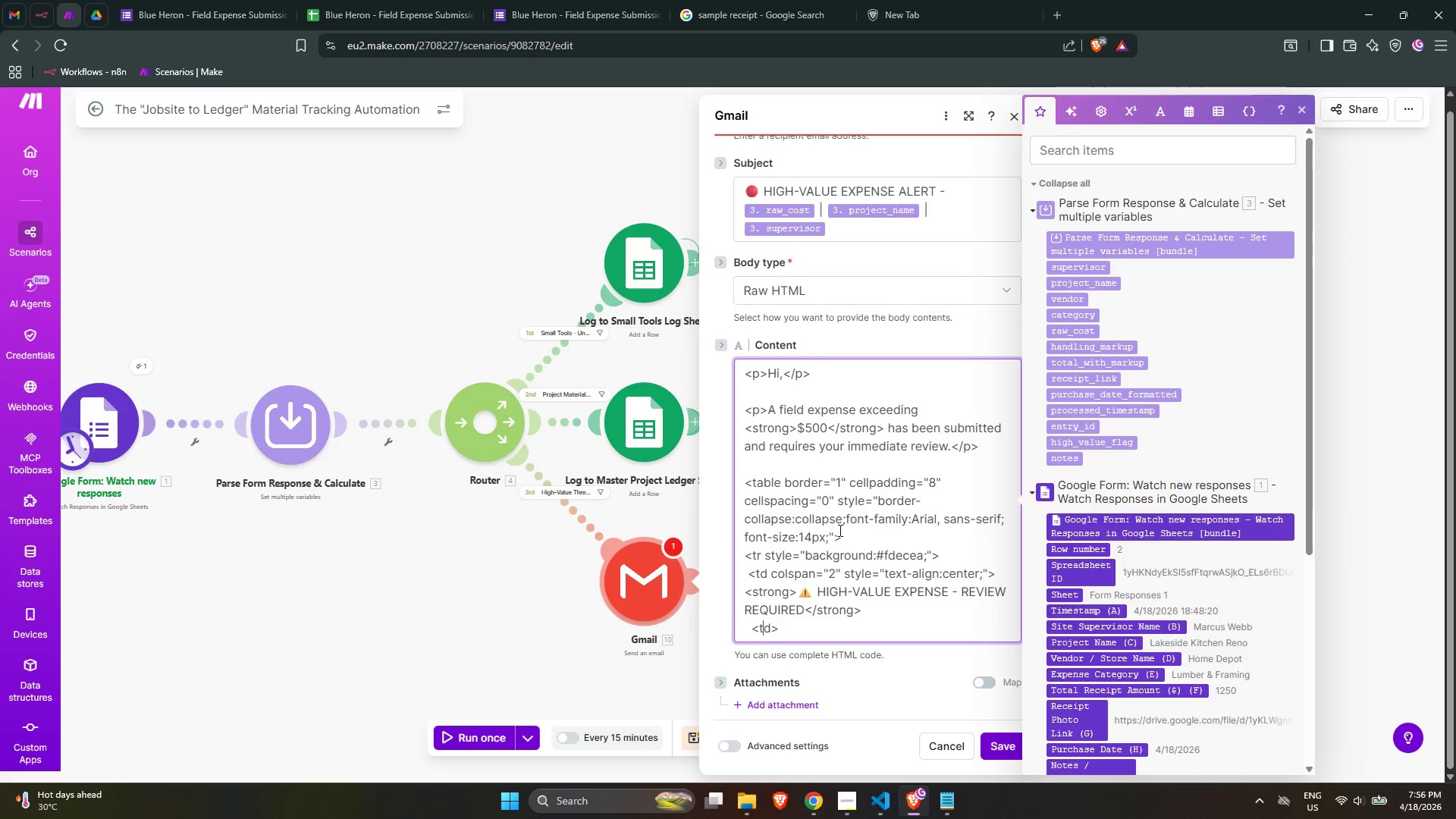 
key(ArrowLeft)
 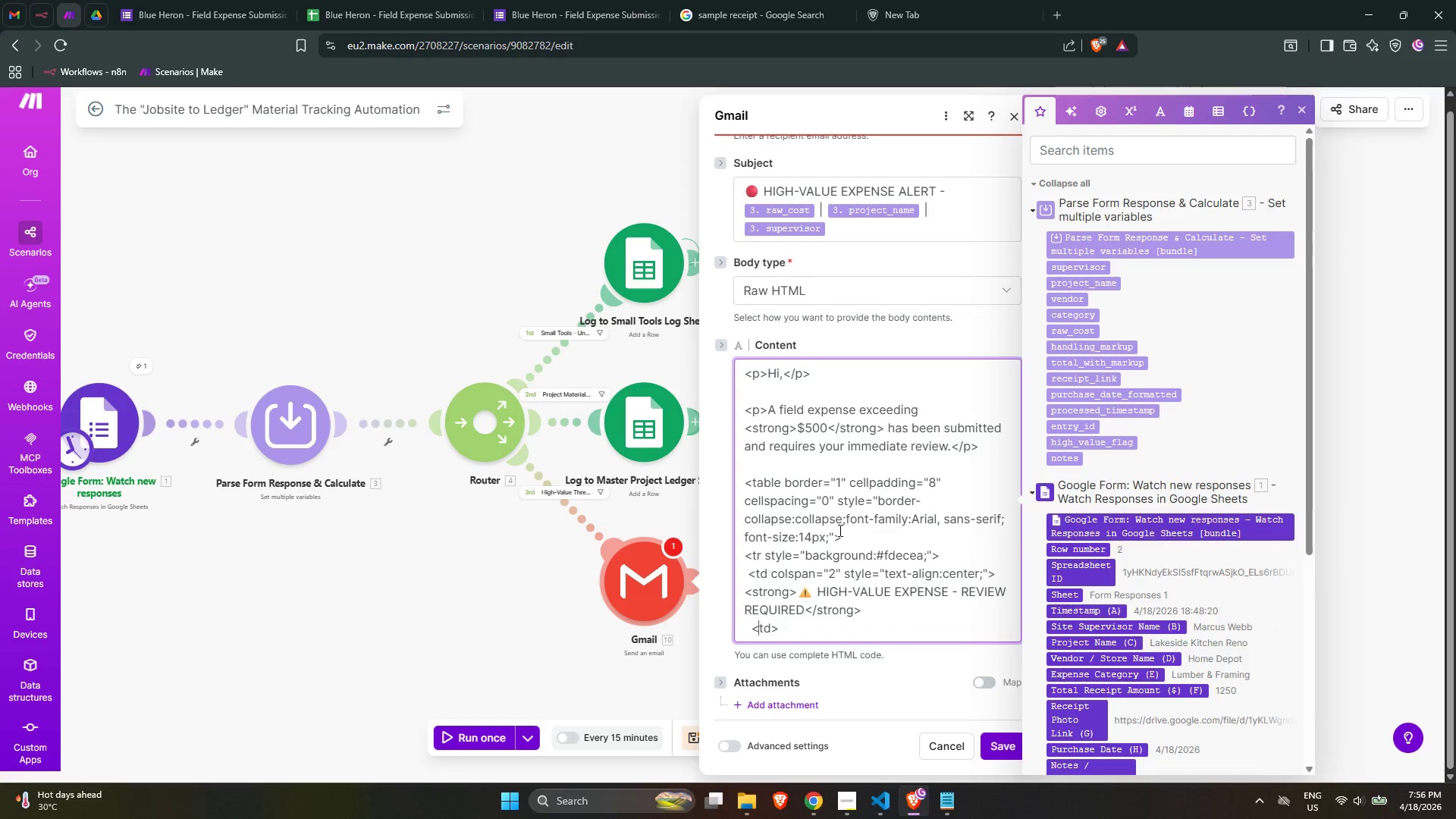 
key(ArrowLeft)
 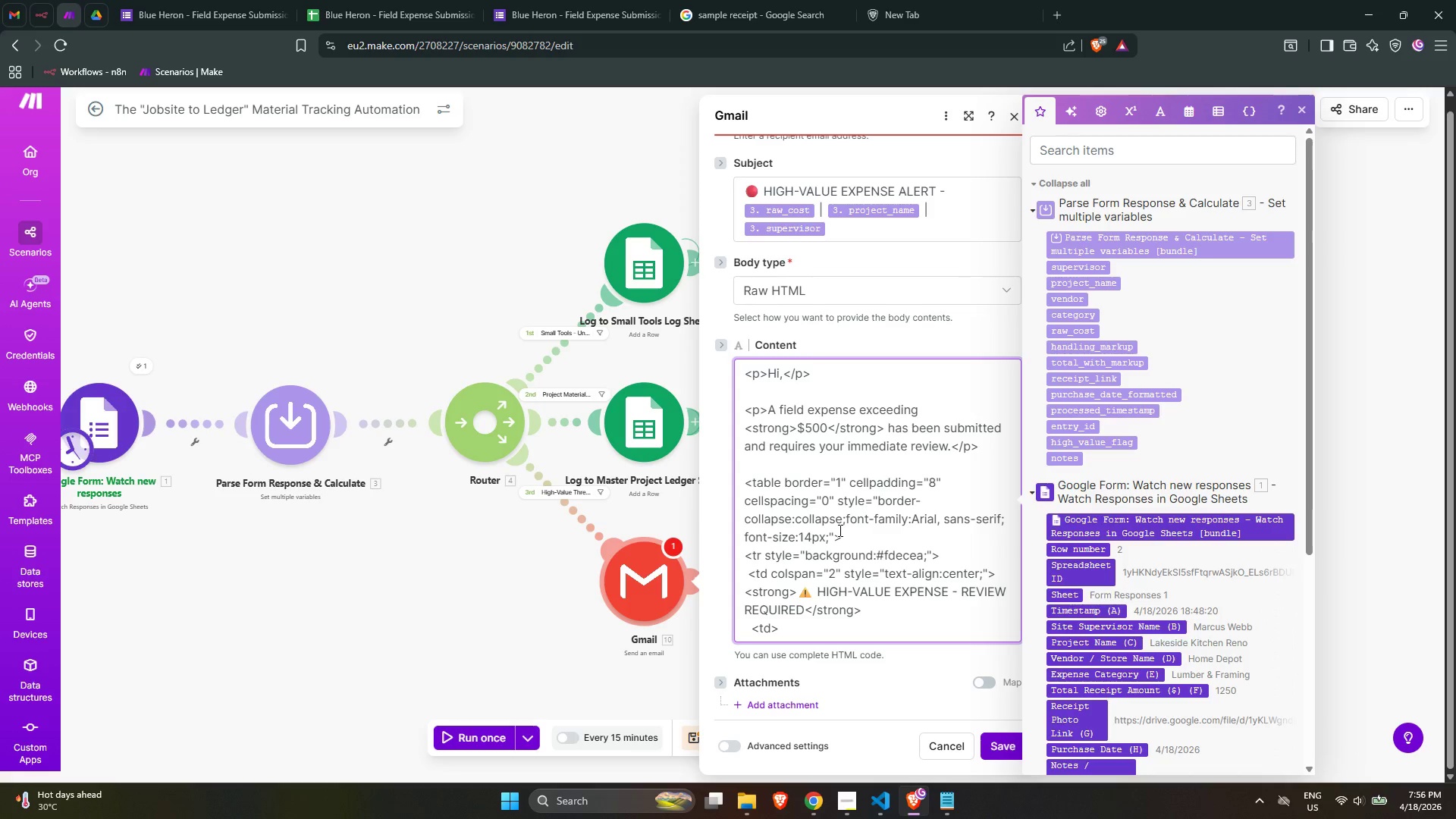 
key(Slash)
 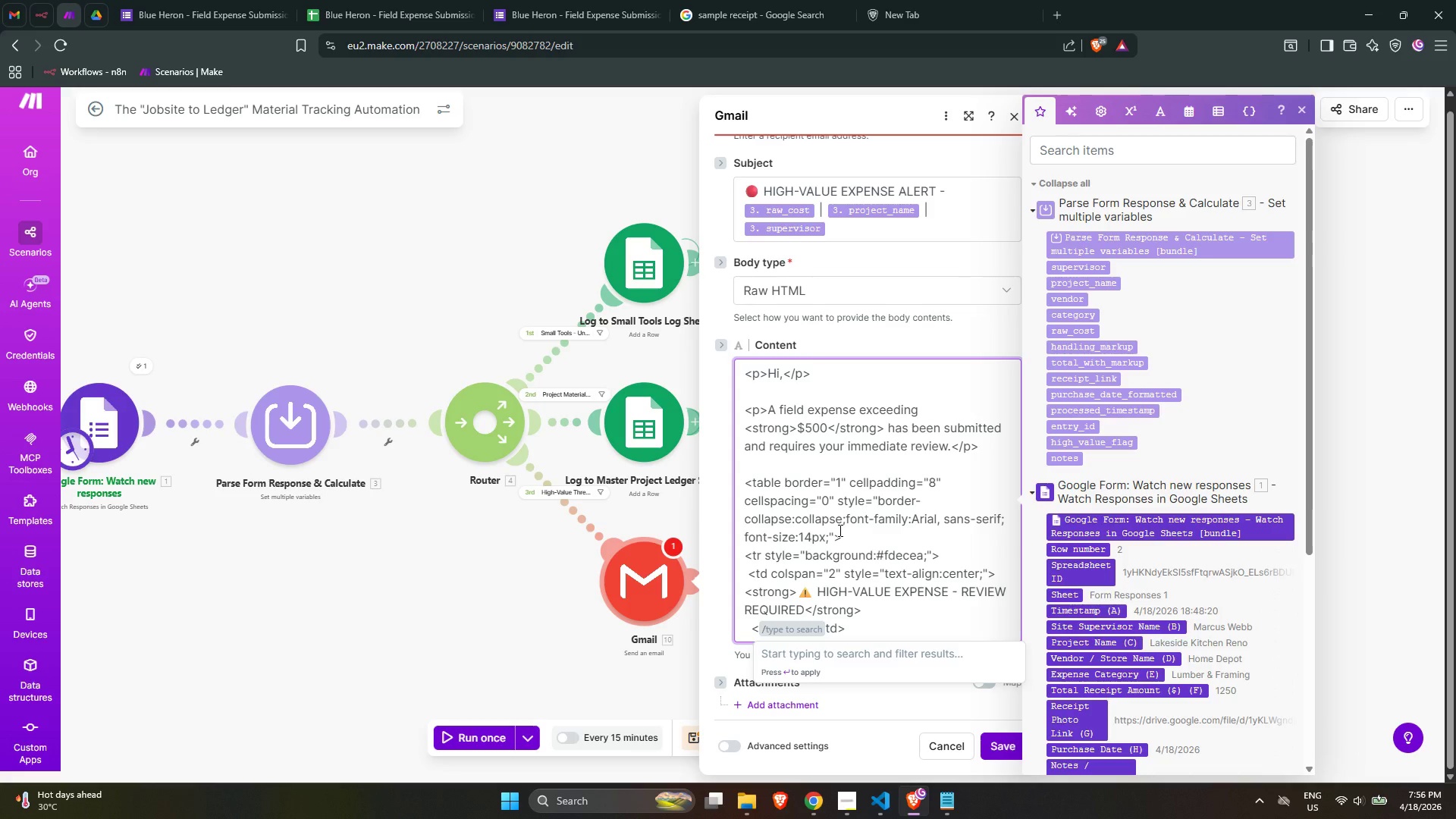 
key(Backspace)
 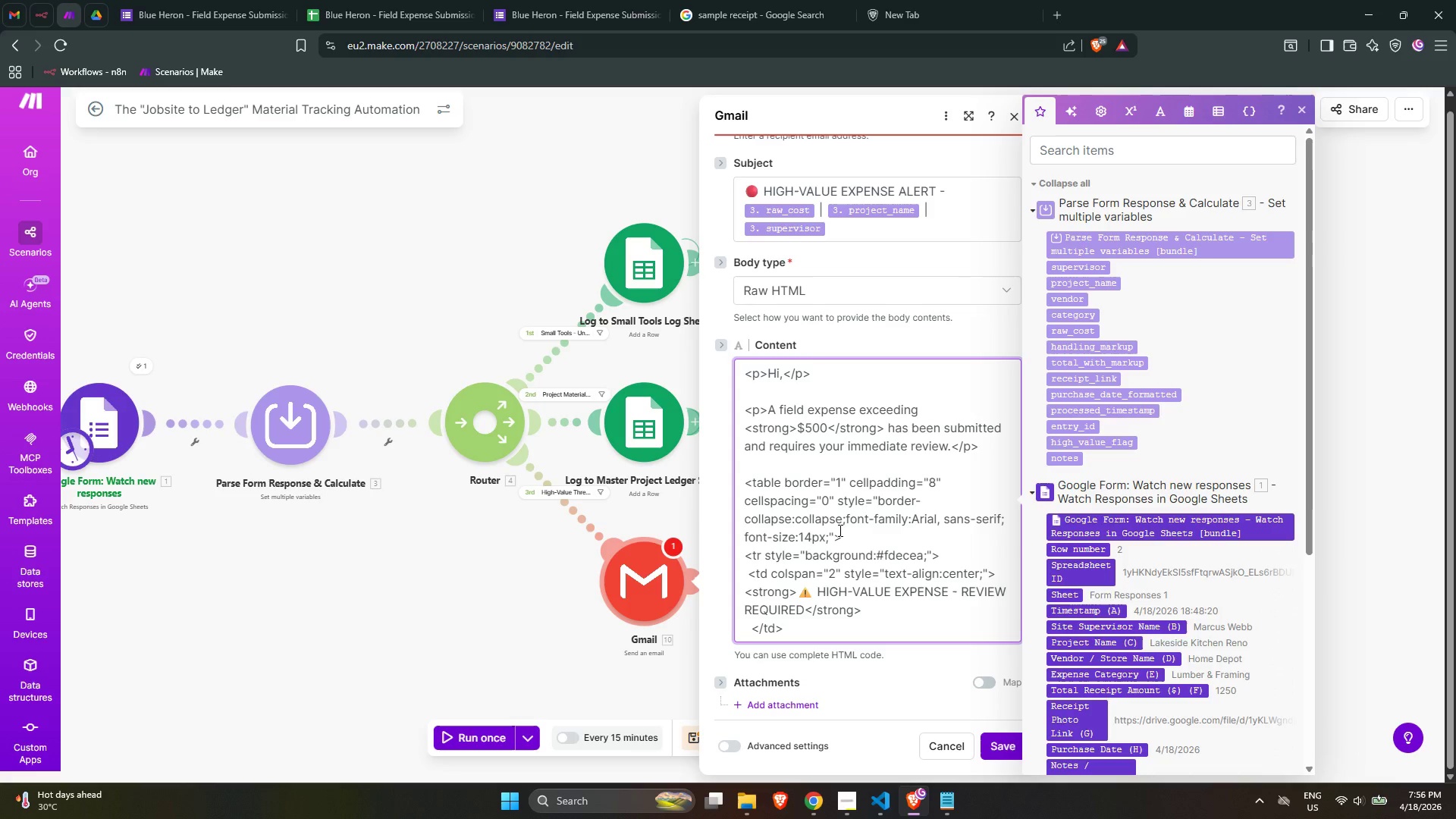 
key(ArrowRight)
 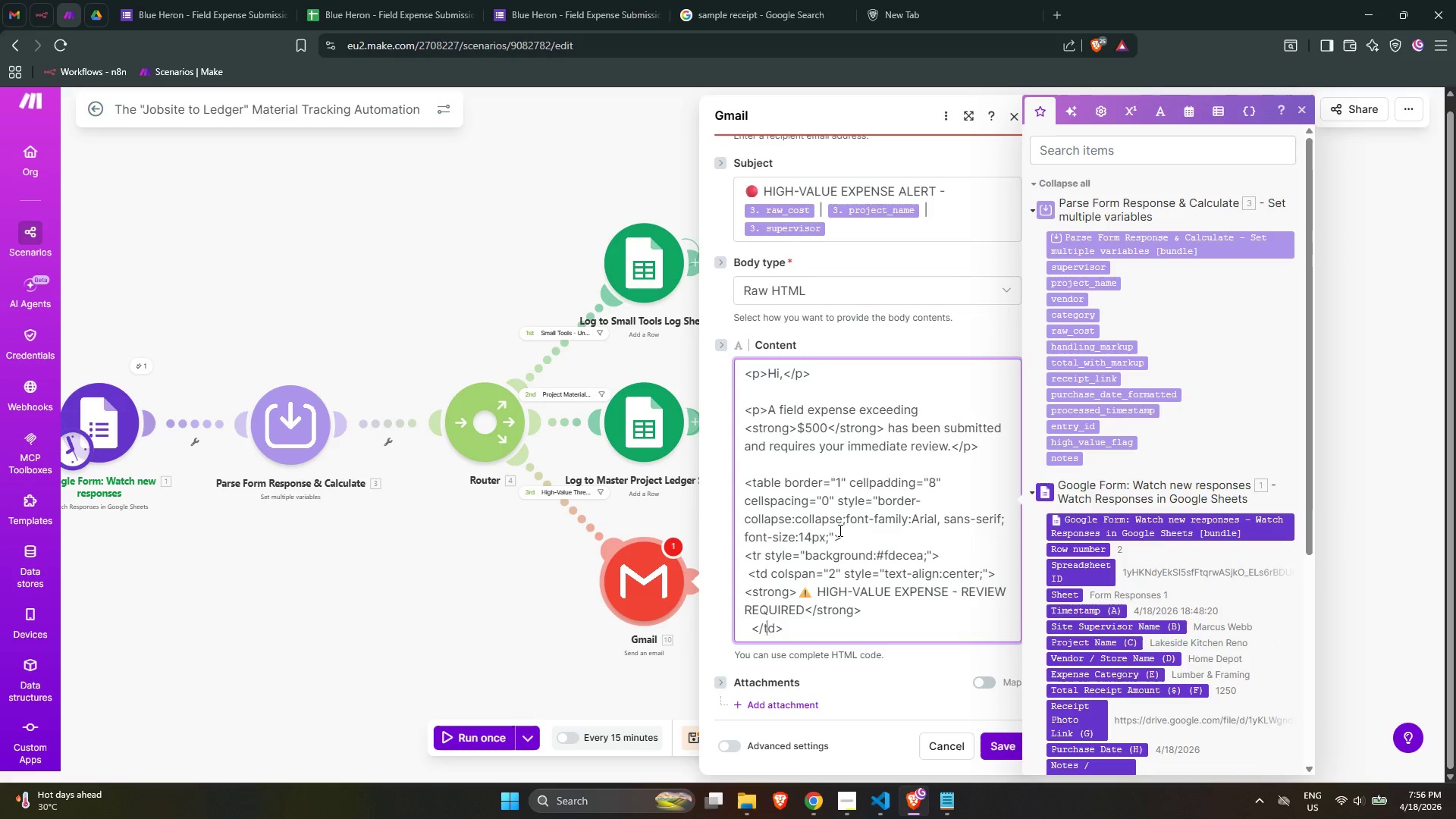 
key(ArrowRight)
 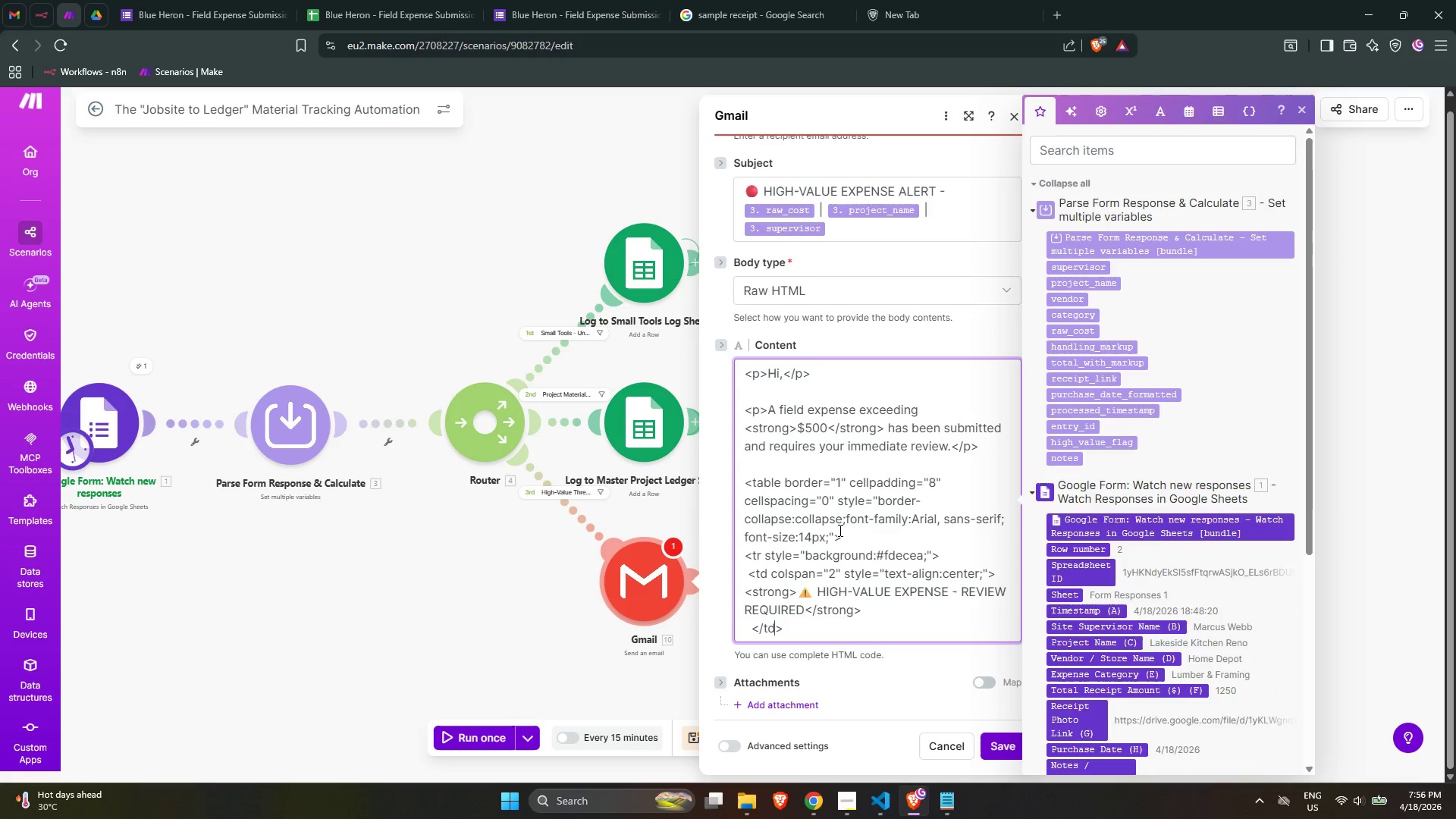 
key(ArrowRight)
 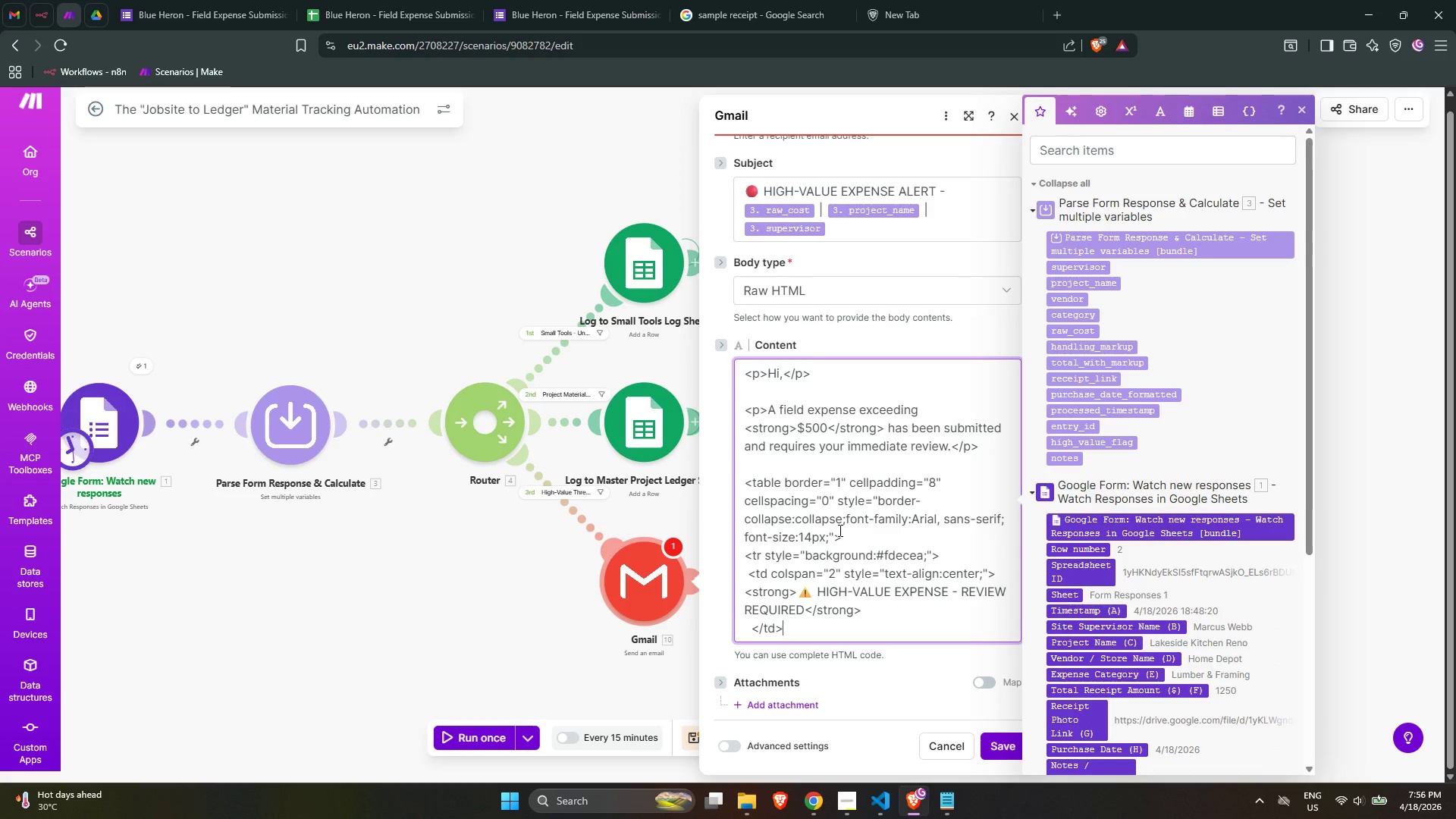 
key(Enter)
 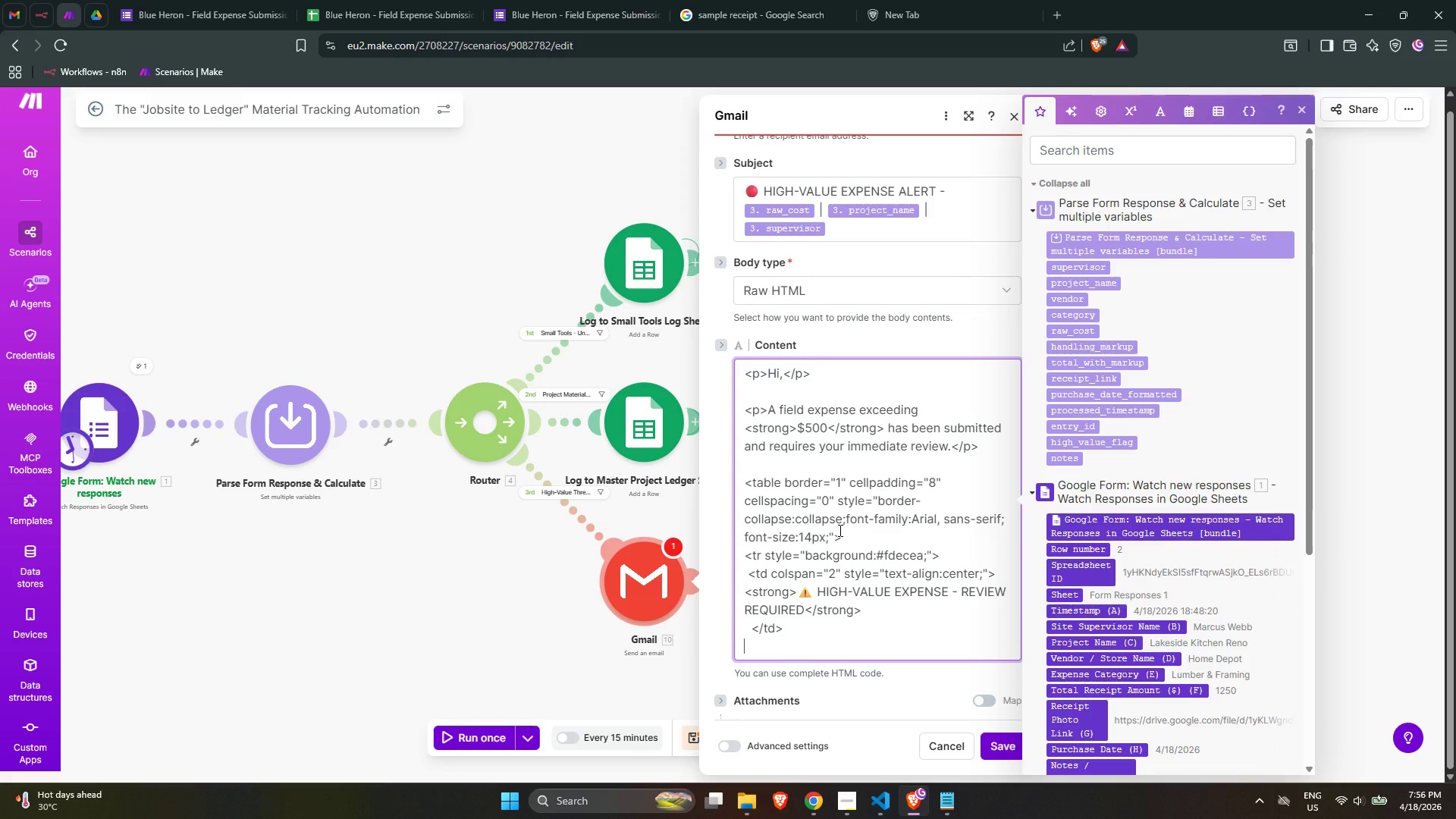 
type( <tr>)
 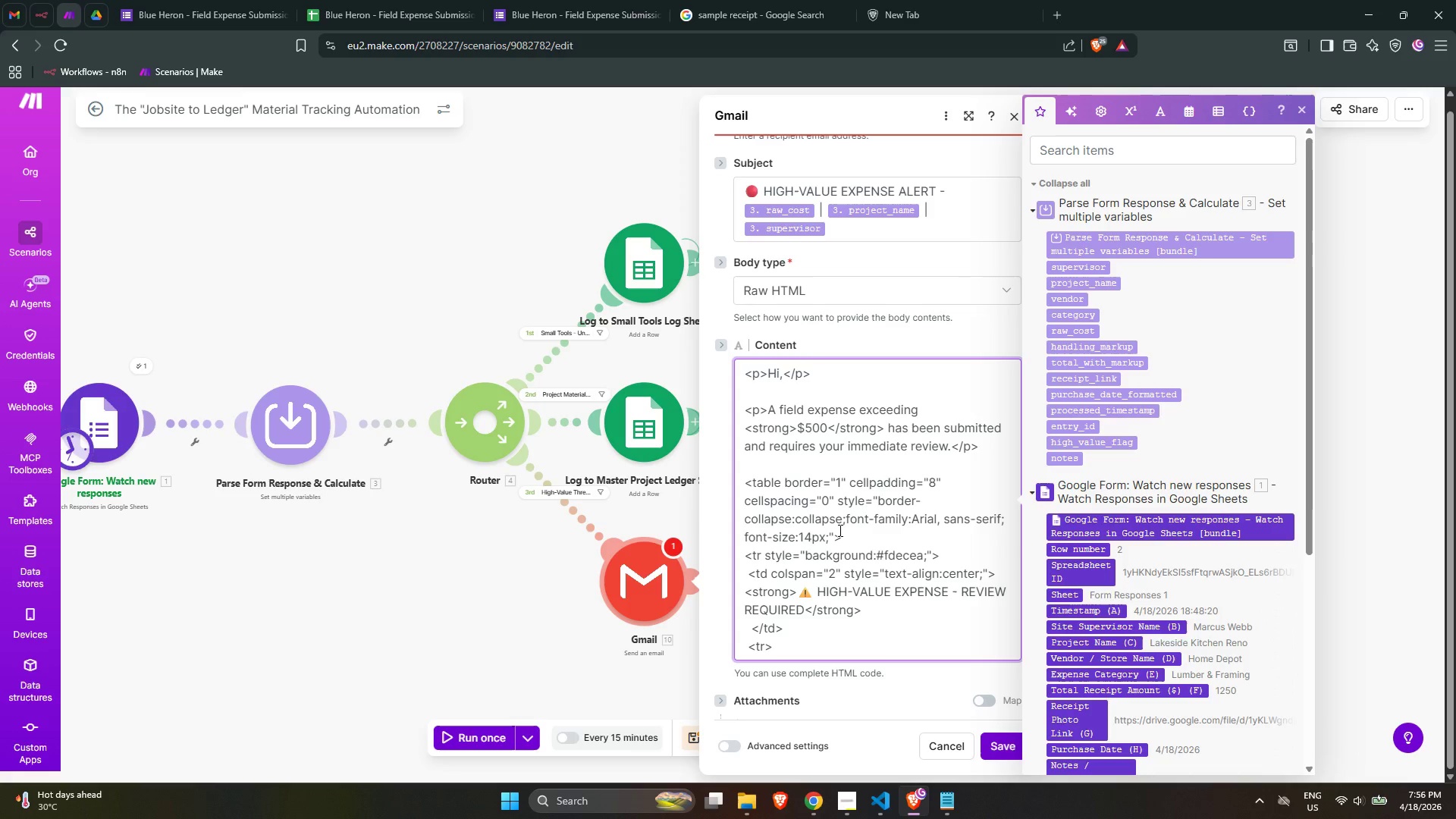 
key(Enter)
 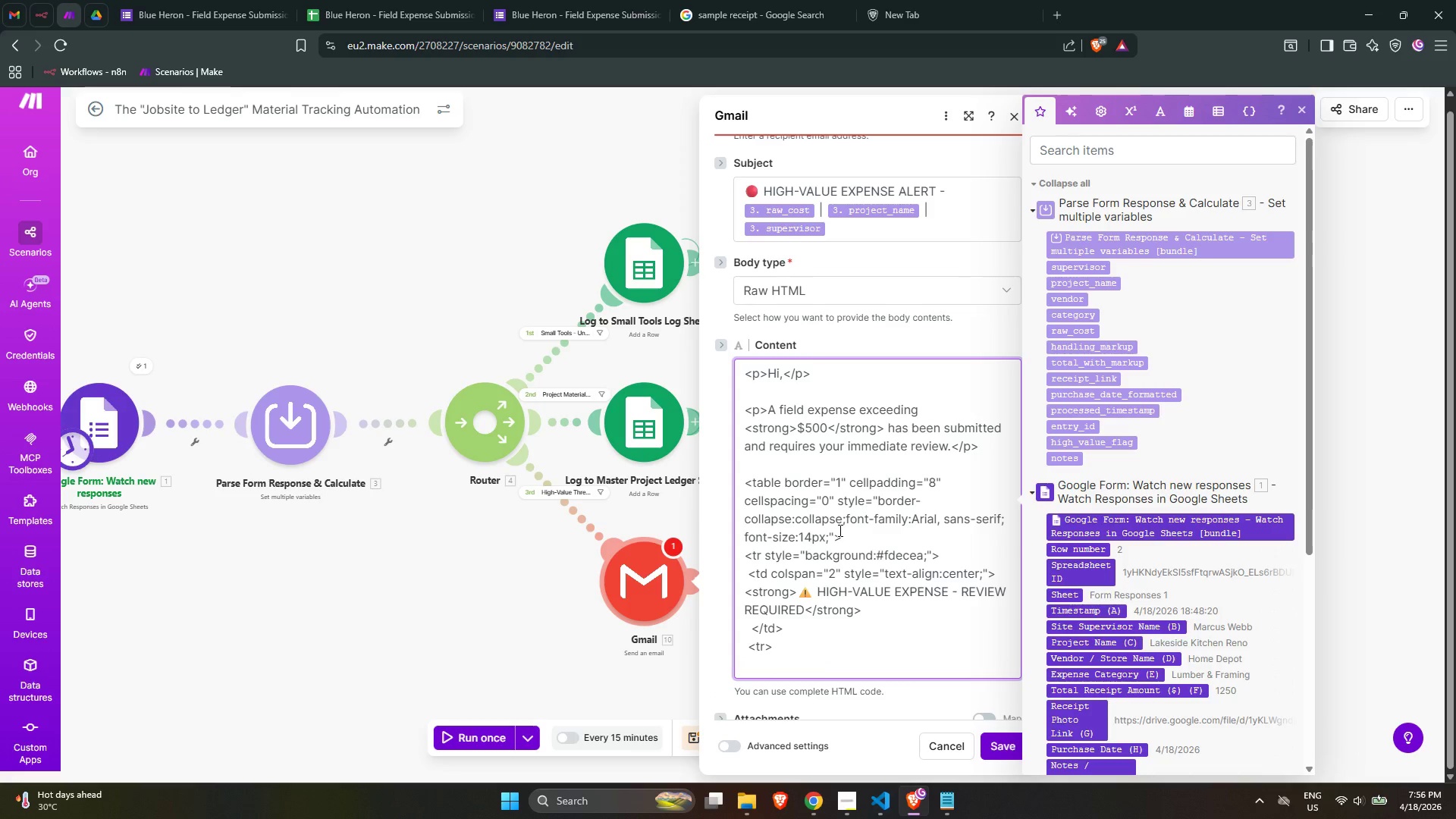 
type(  <td><strong>Entry ID</)
key(Backspace)
type(strong>)
 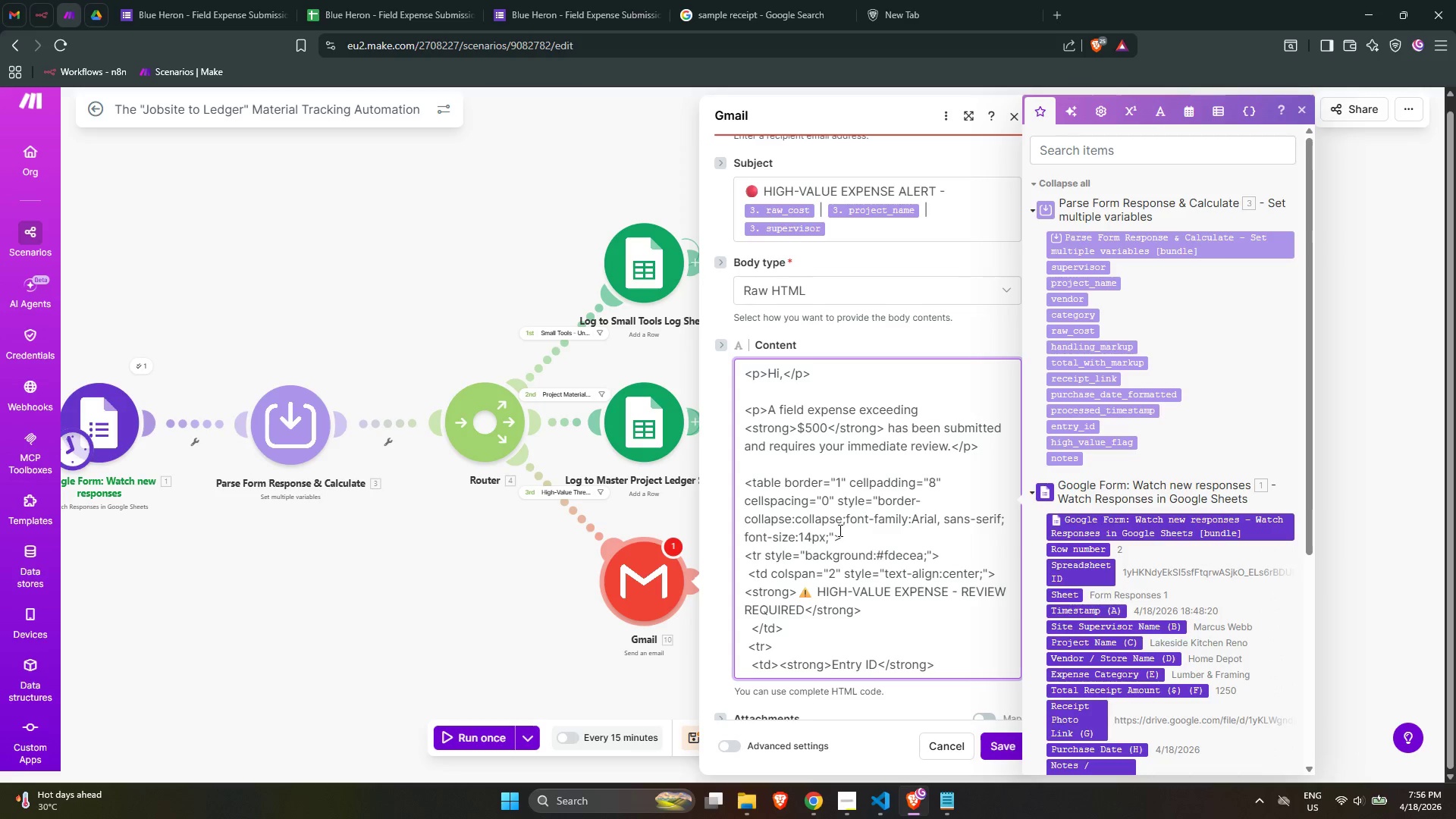 
key(Enter)
 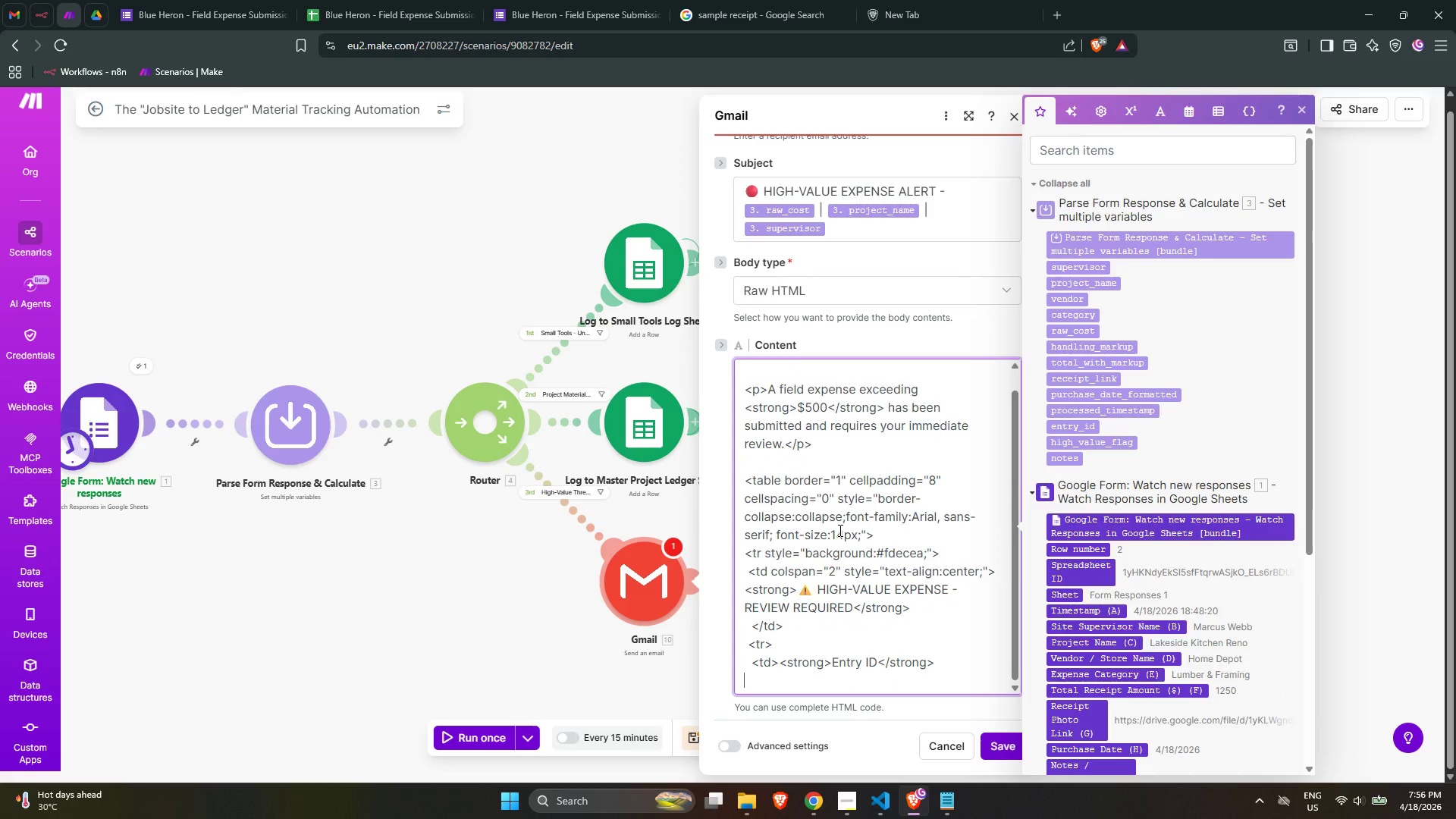 
key(Space)
 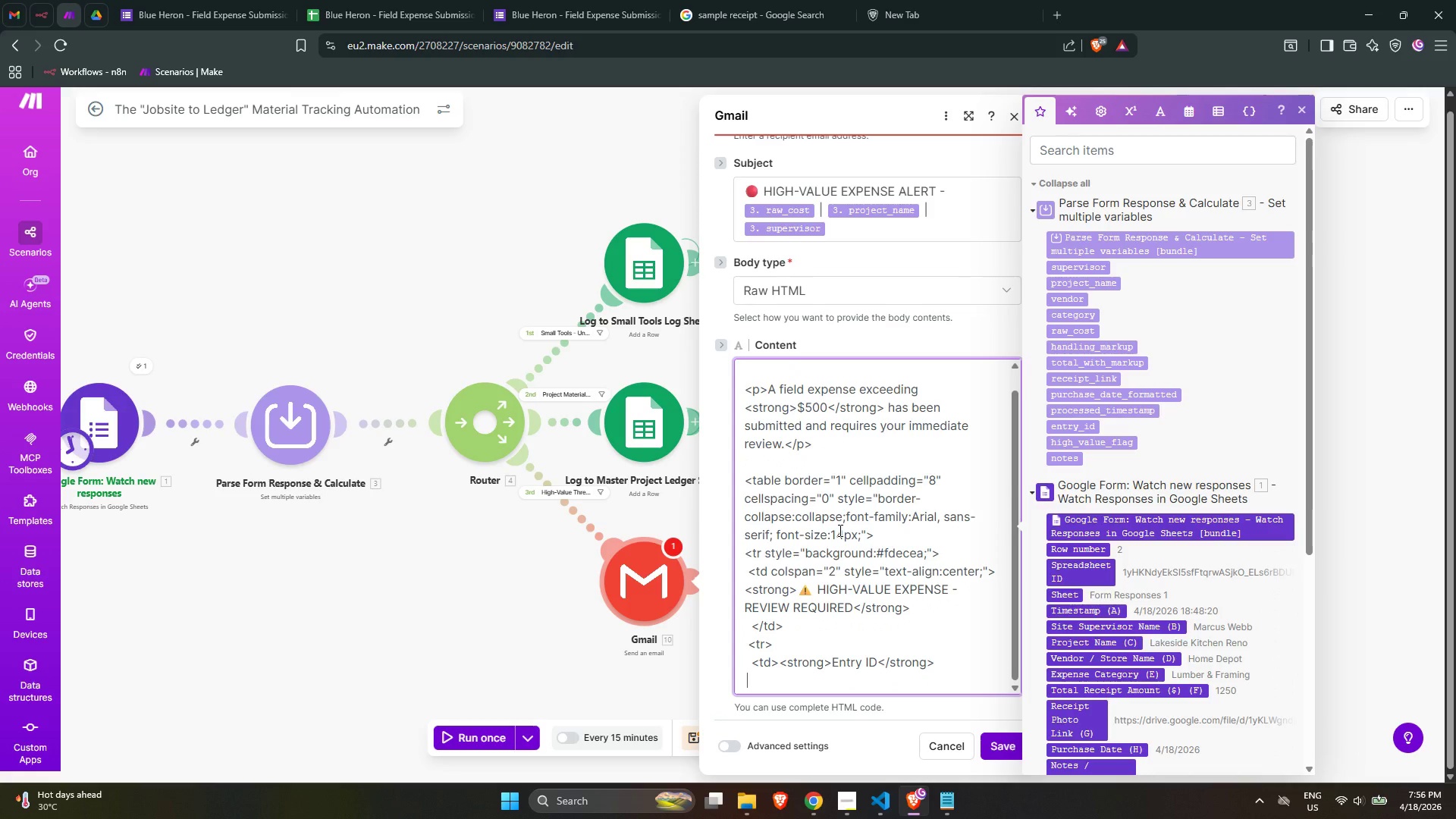 
key(Backspace)
key(Backspace)
type(</)
key(Backspace)
type(td>)
 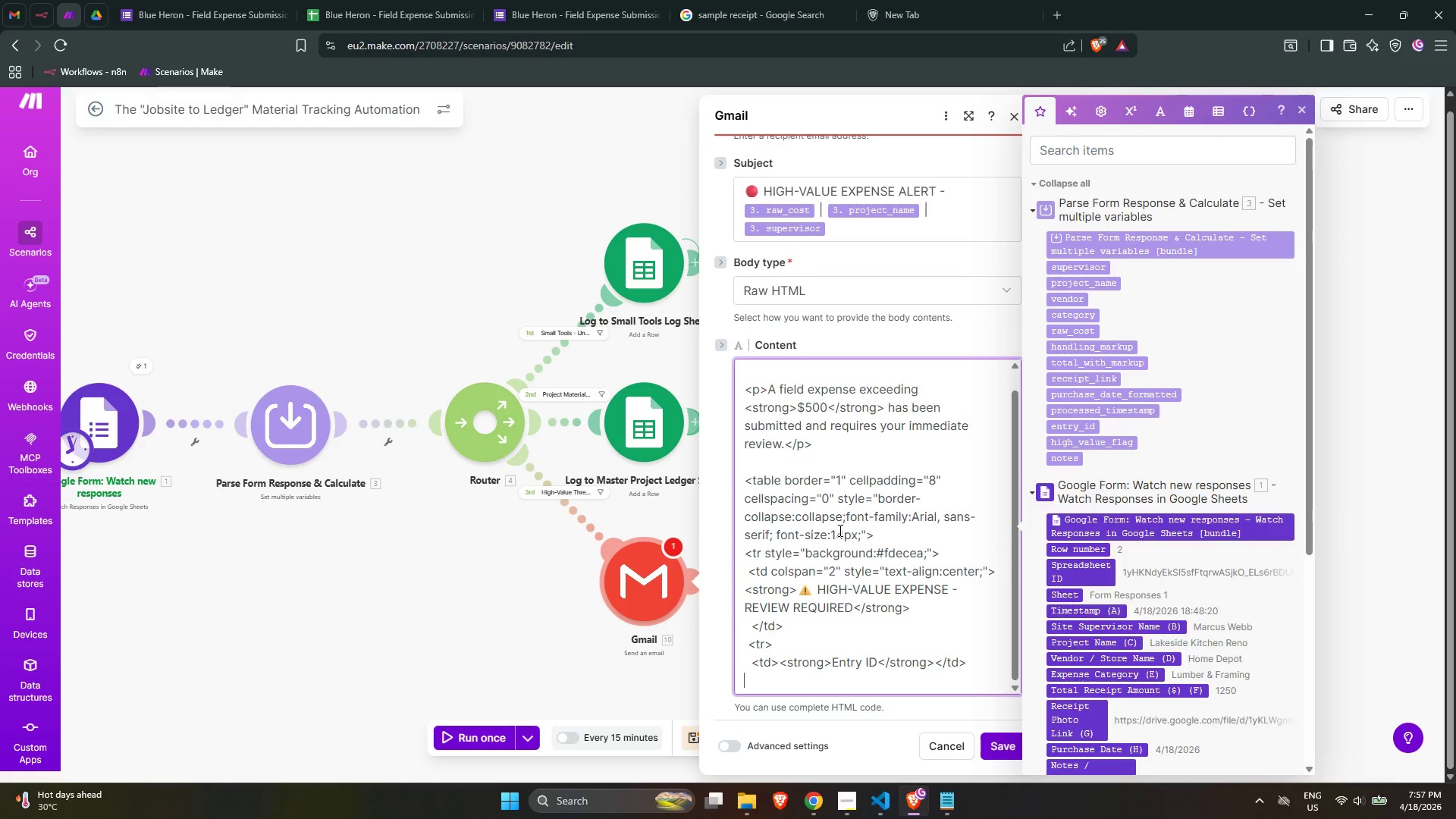 
key(Enter)
 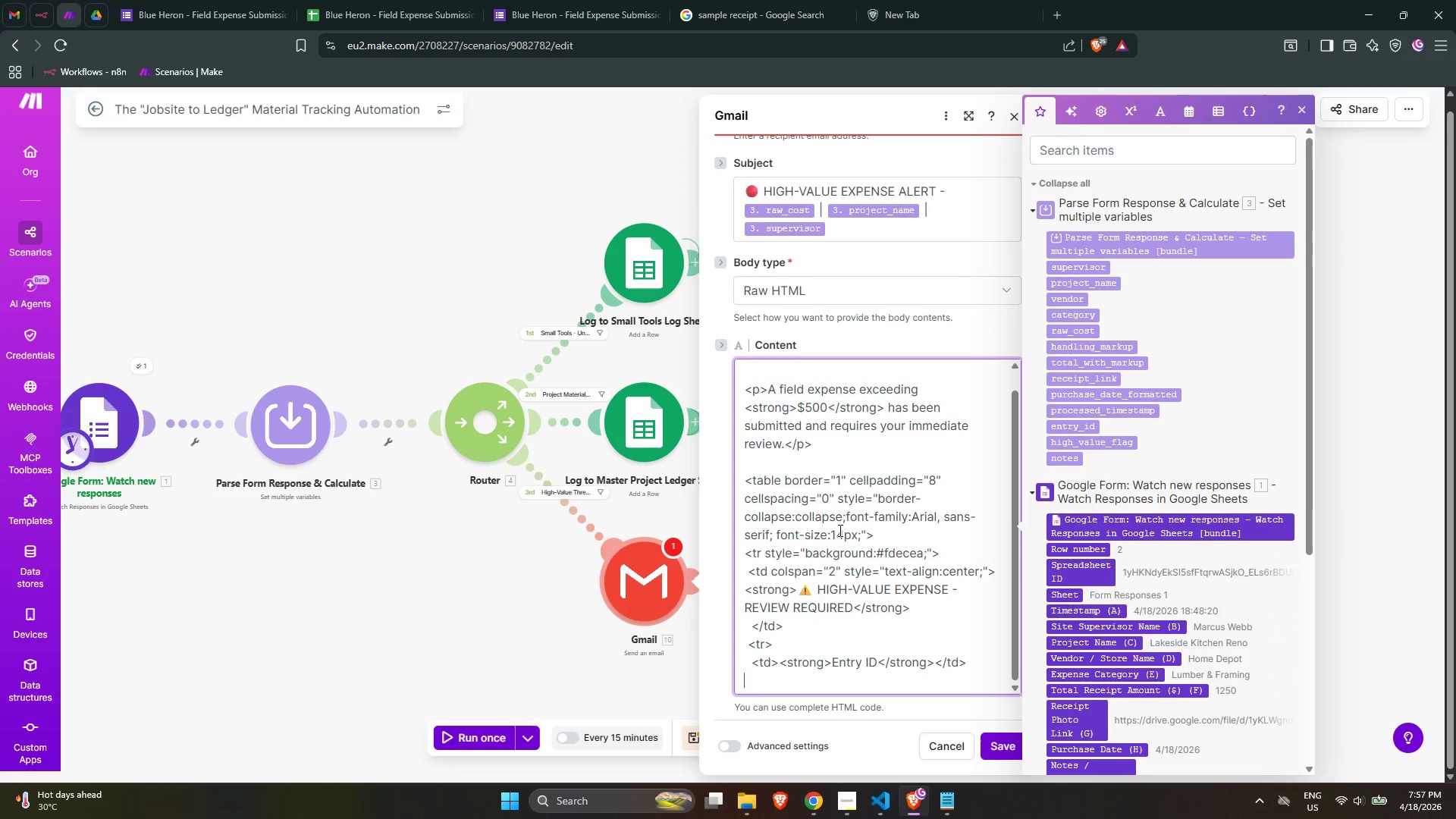 
type( </)
key(Backspace)
type(tr>)
 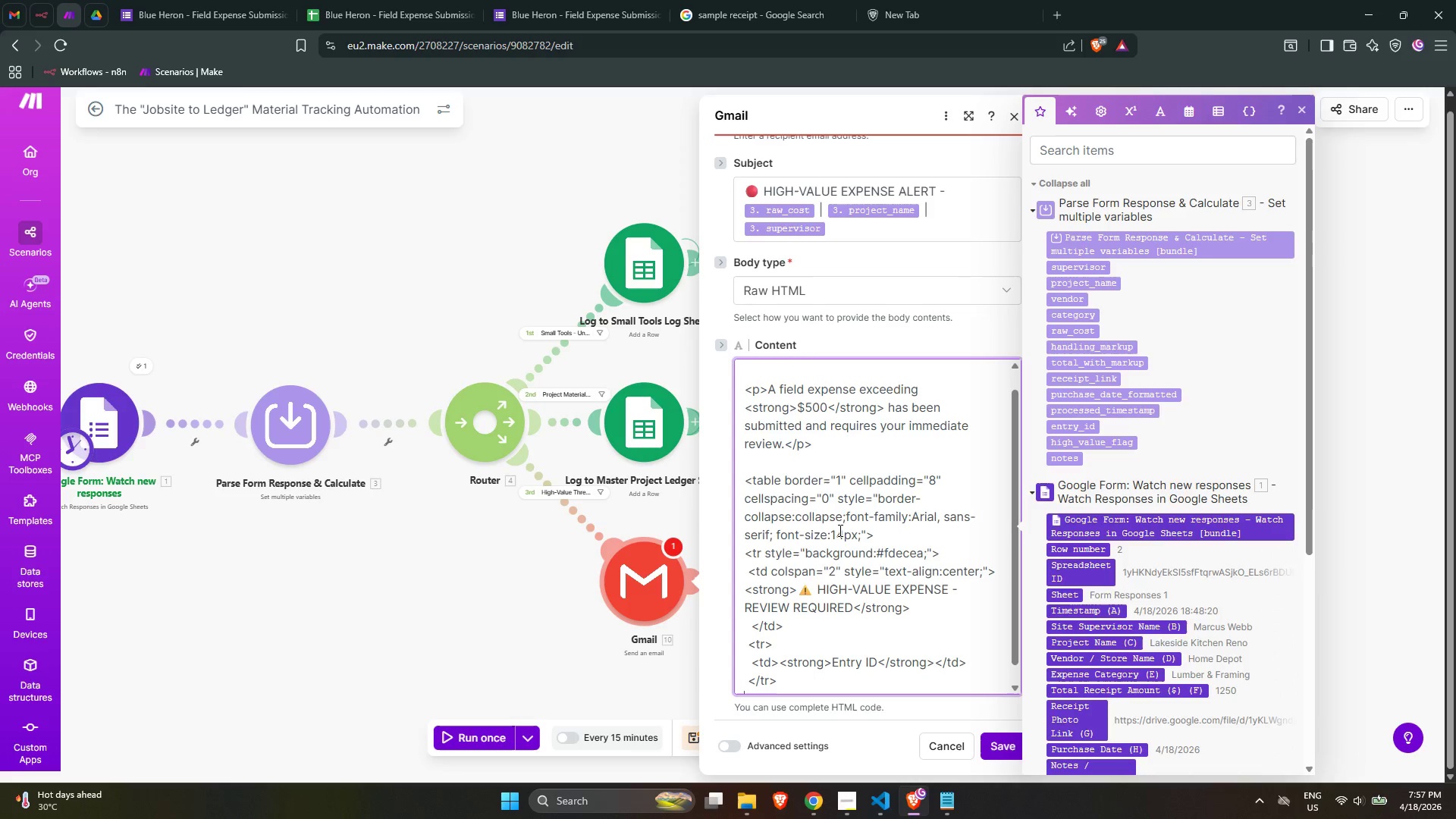 
key(Enter)
 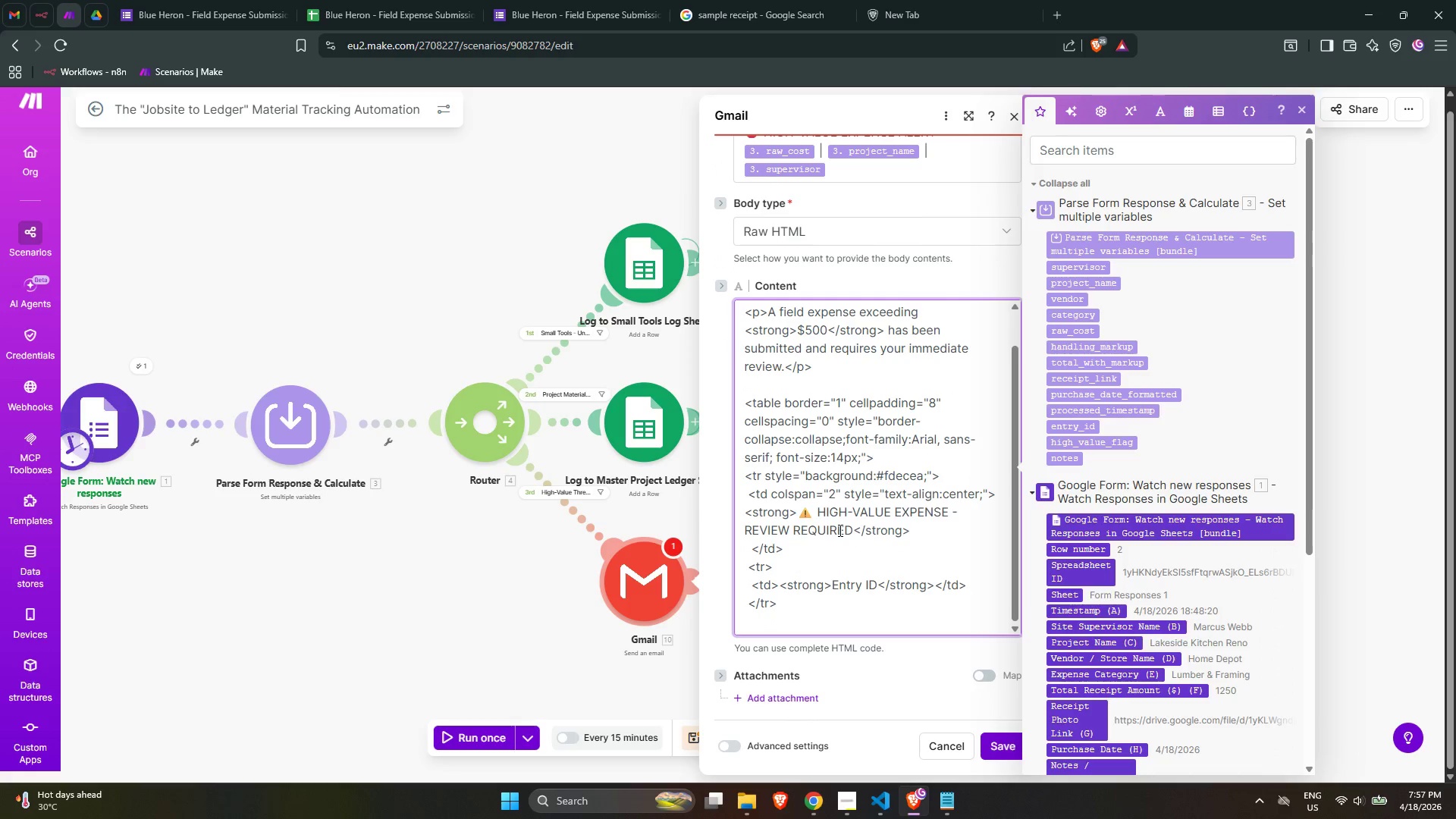 
type( <tr style="")
 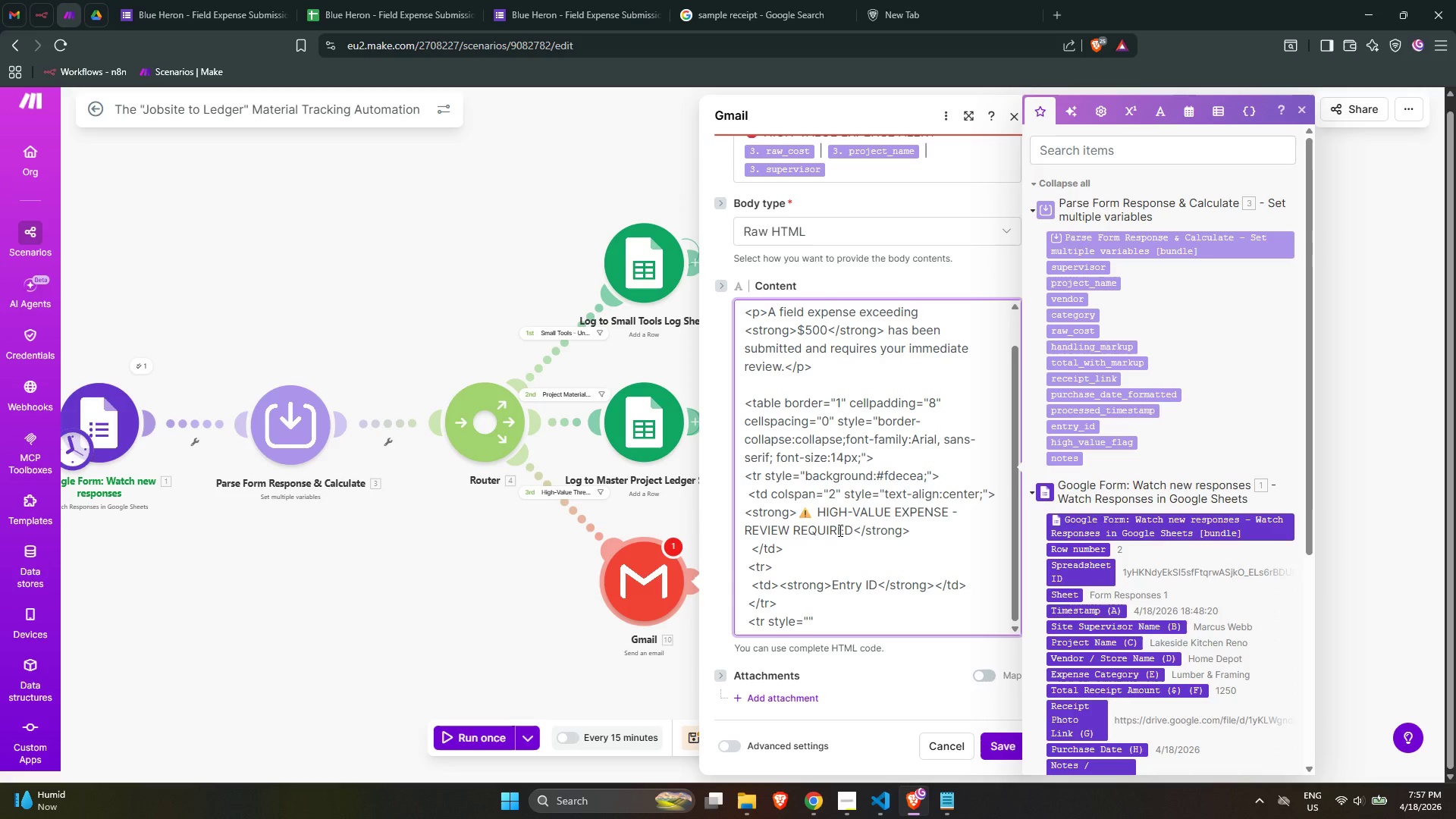 
key(ArrowLeft)
 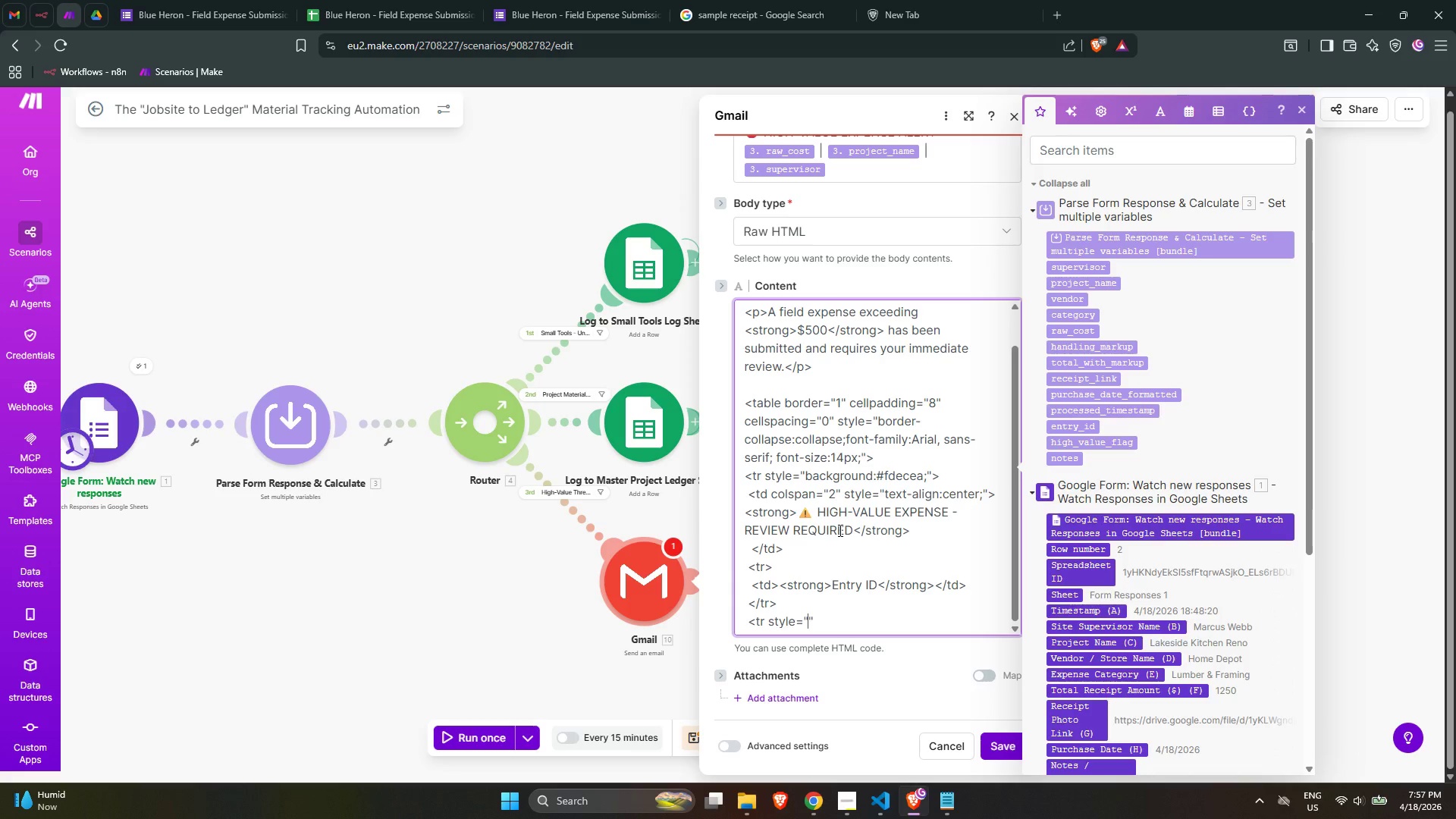 
type(background:#f9f9f9;)
 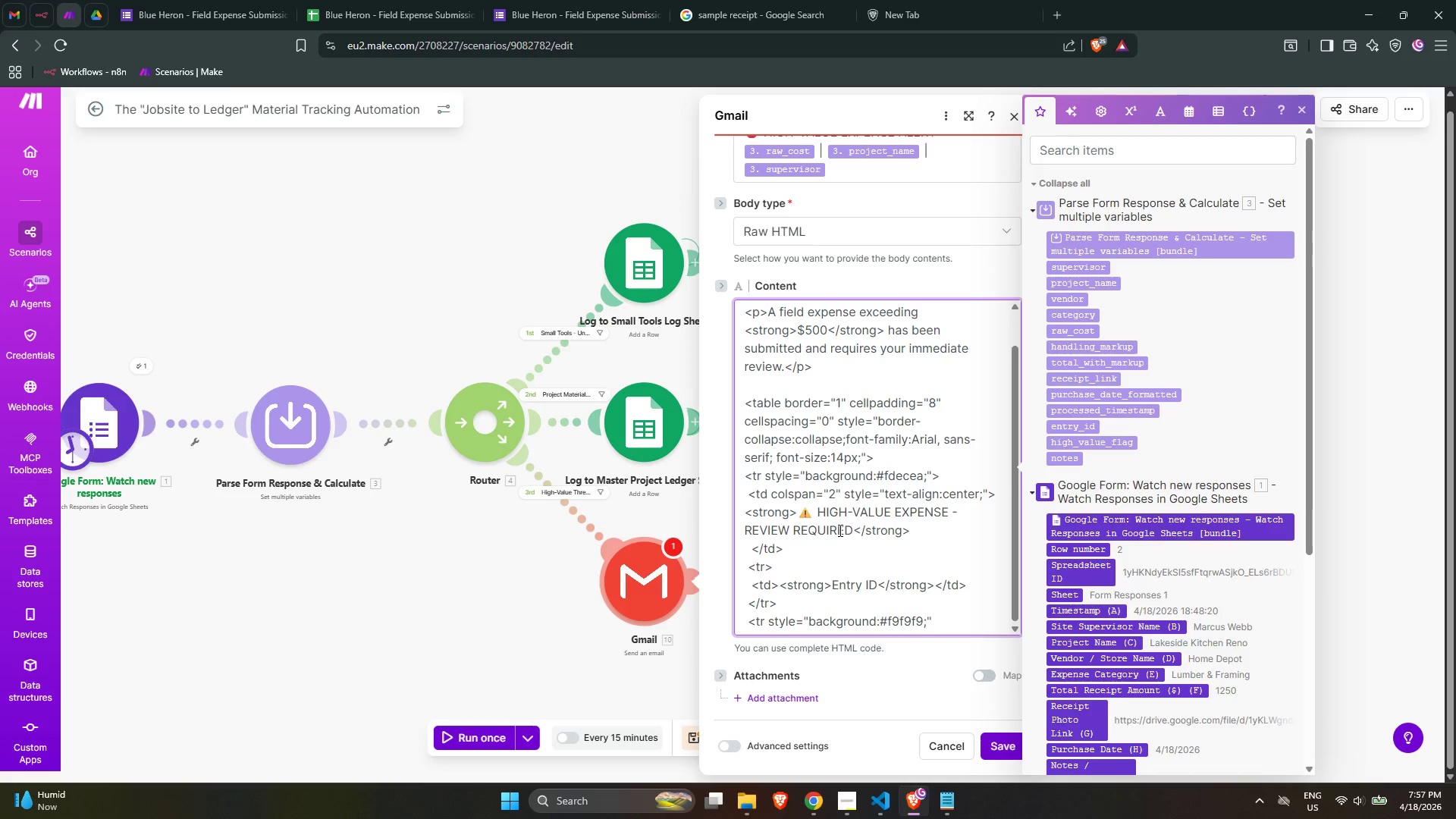 
key(ArrowRight)
 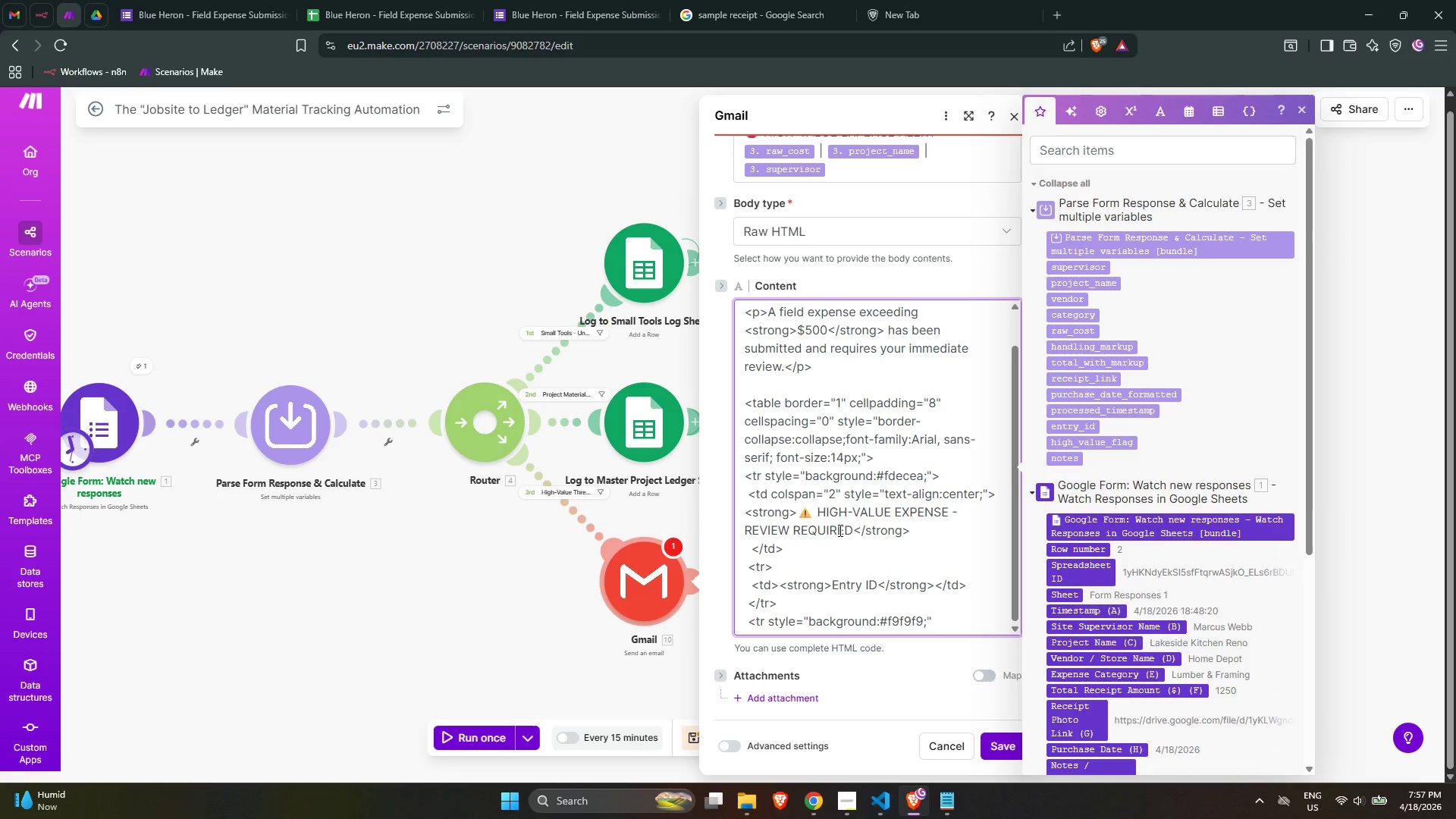 
key(Shift+Period)
 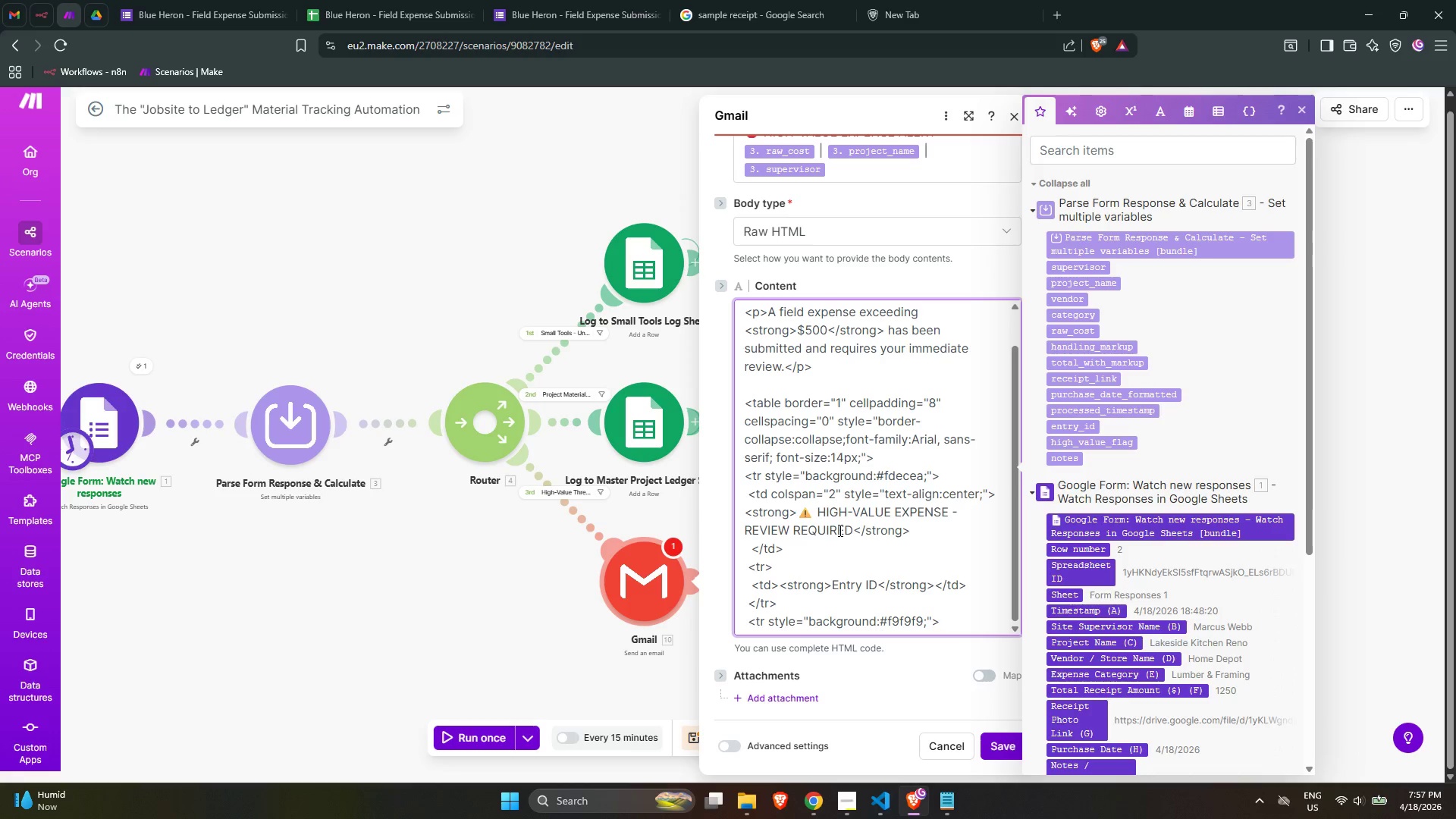 
key(Enter)
 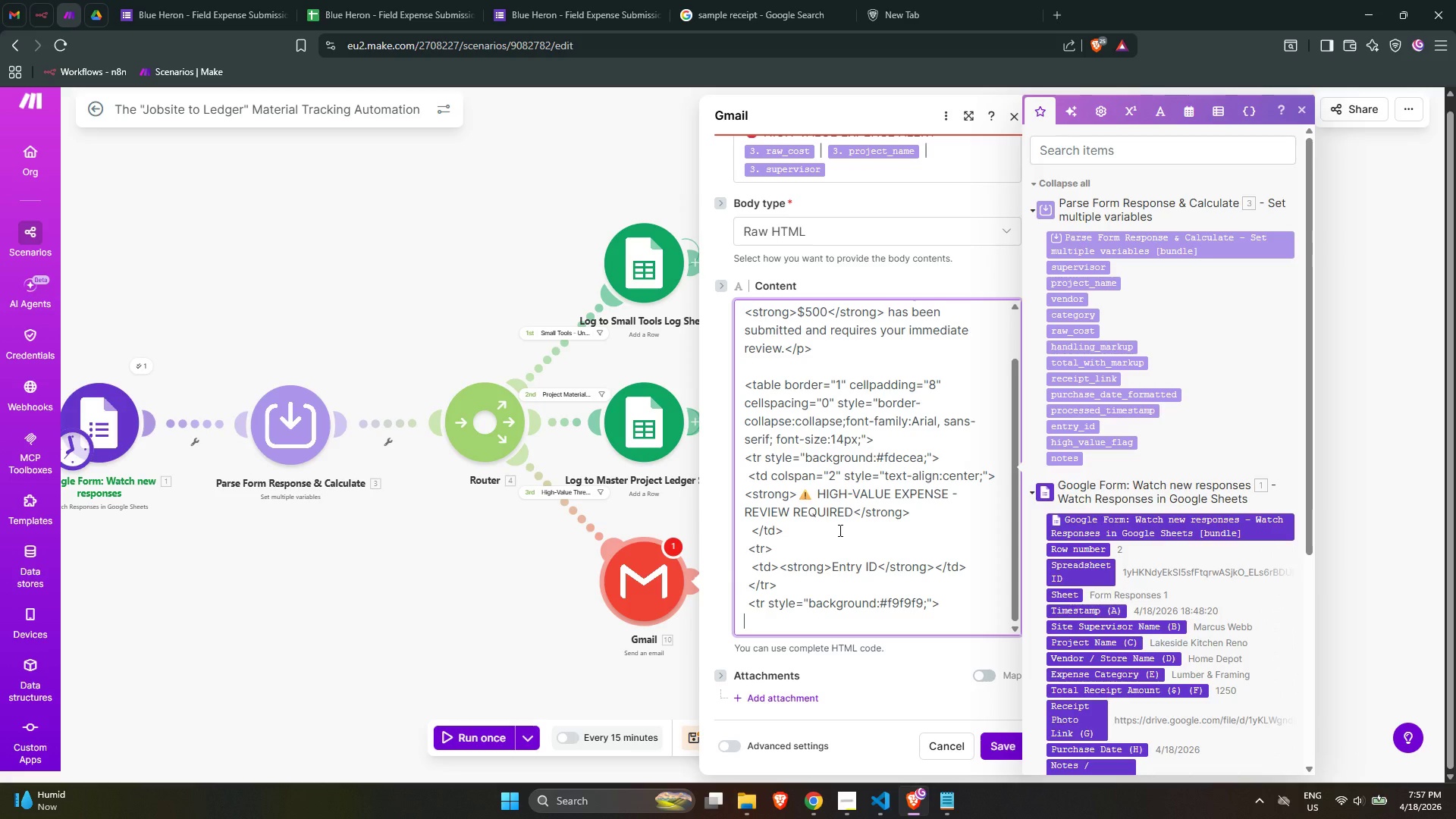 
key(Backspace)
type(<td><strong>Submitted By</)
key(Backspace)
type(strong>)
 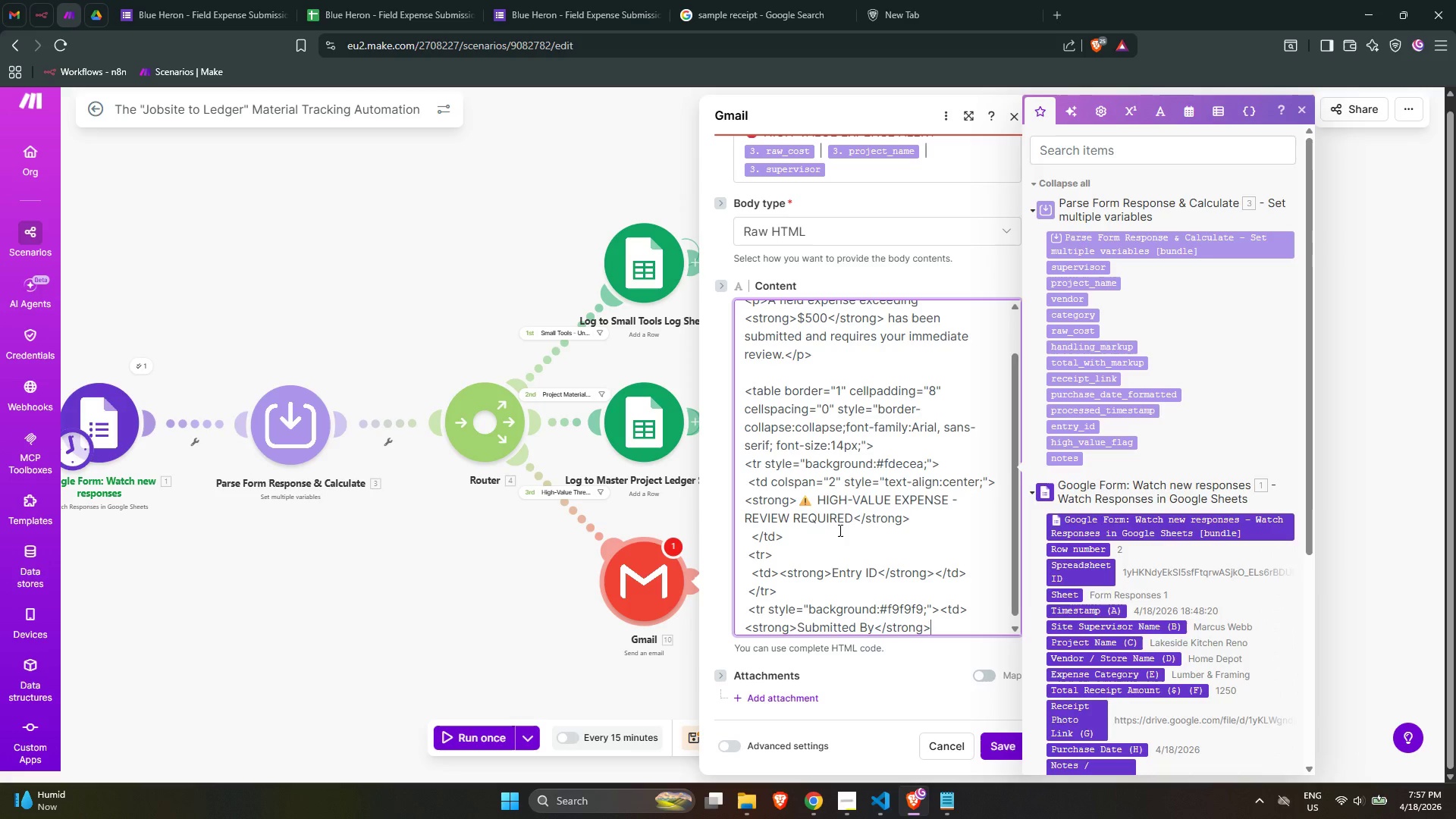 
key(Enter)
 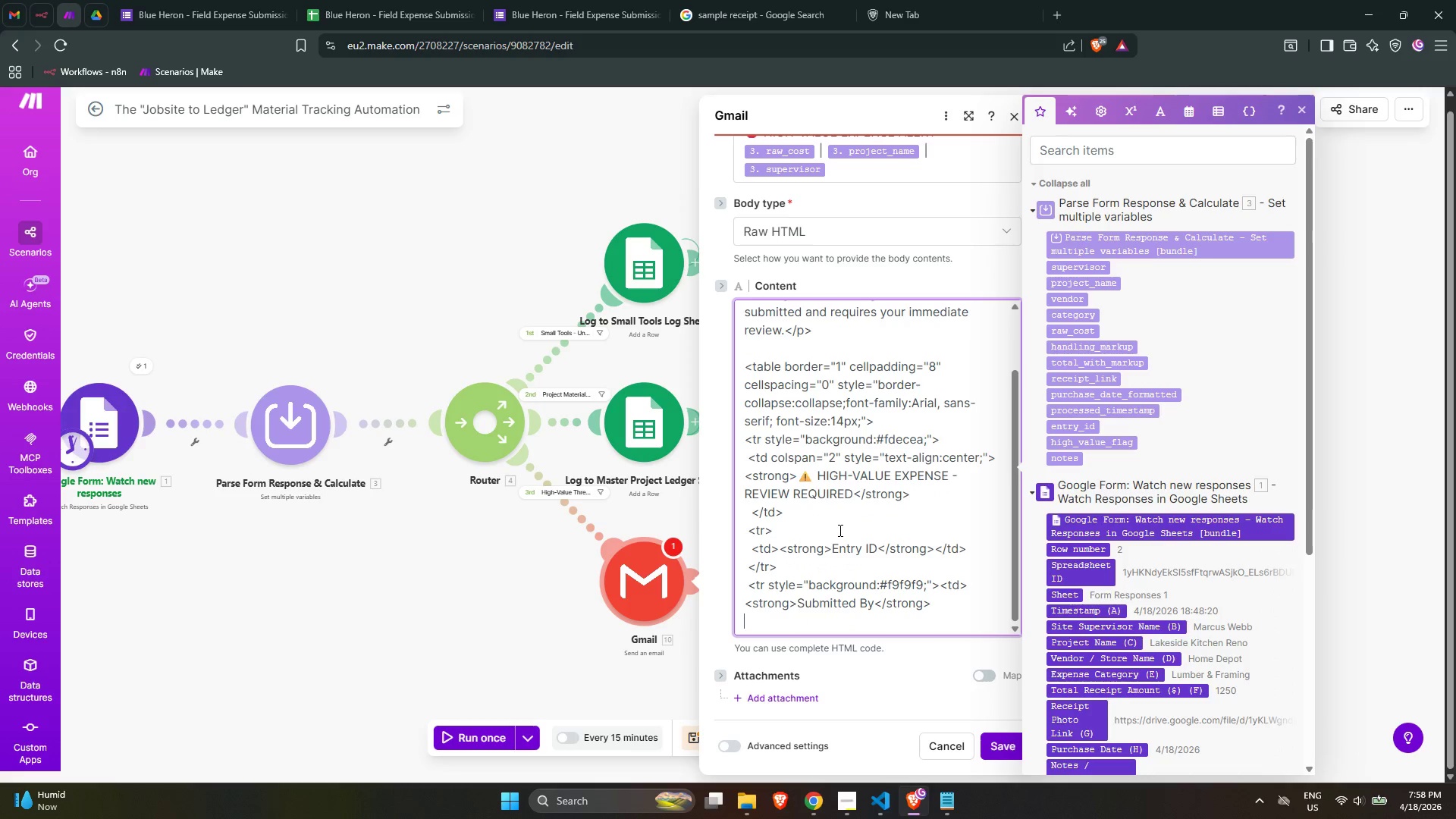 
key(Backspace)
 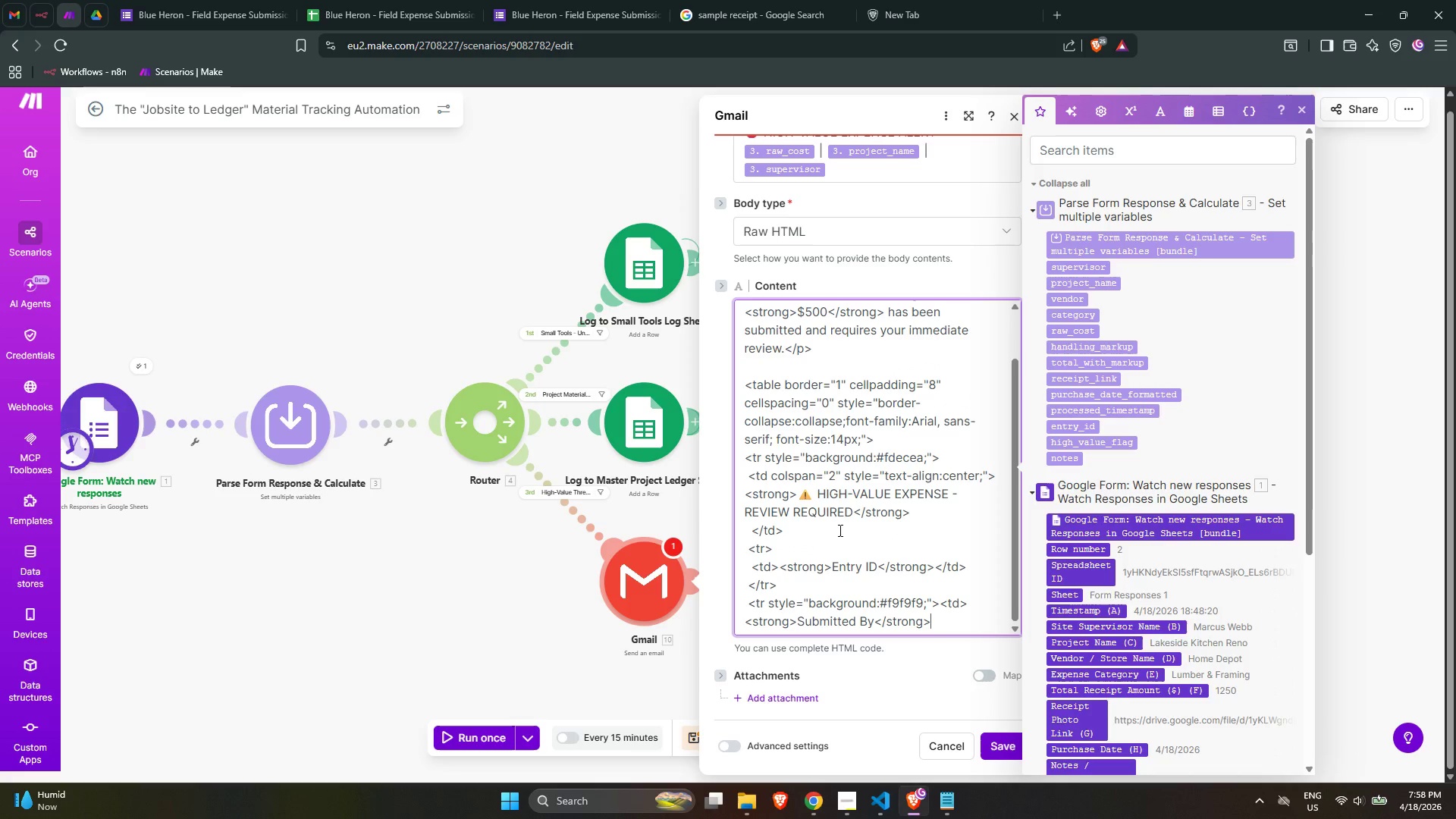 
key(ArrowUp)
 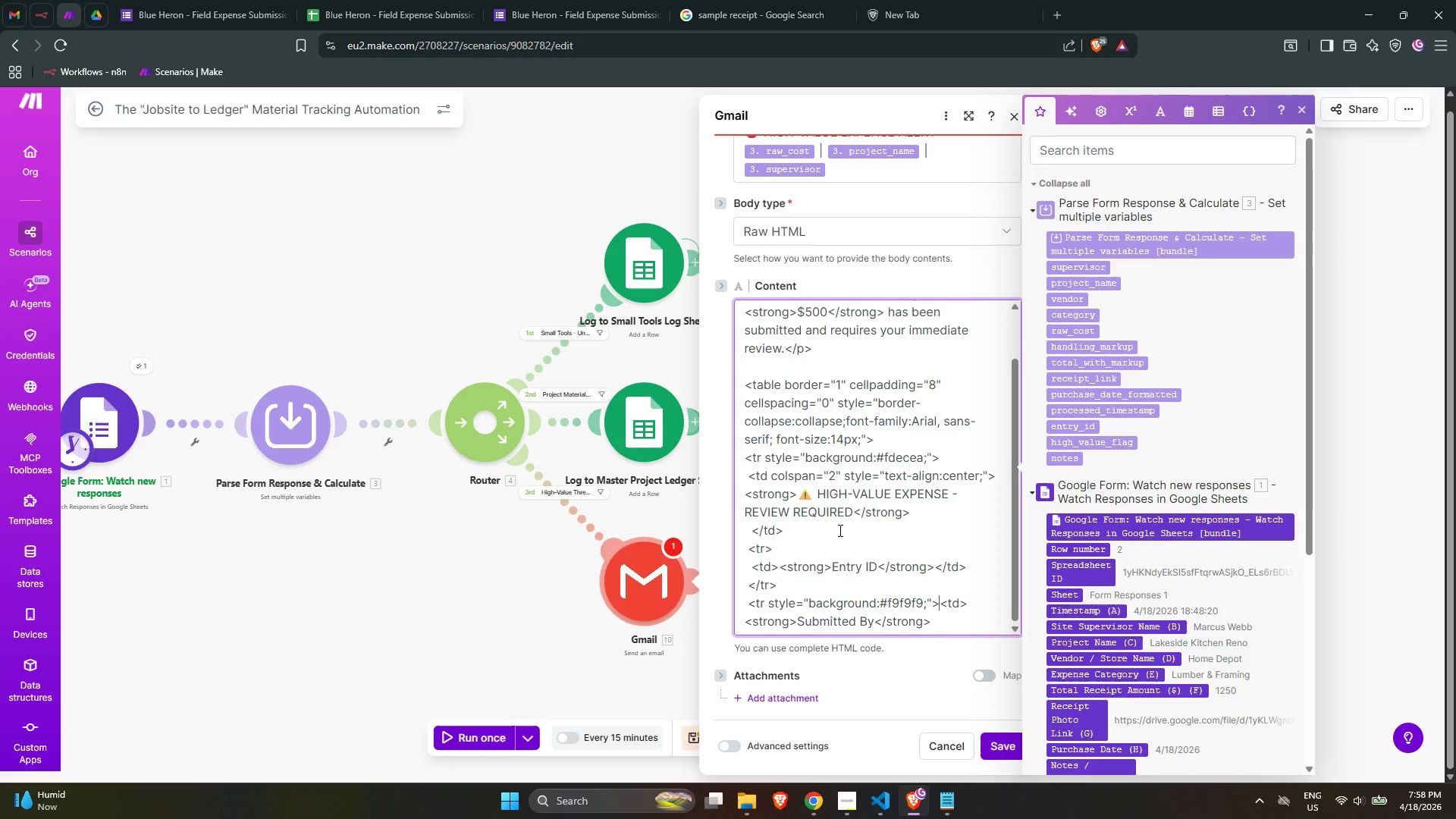 
key(ArrowRight)
 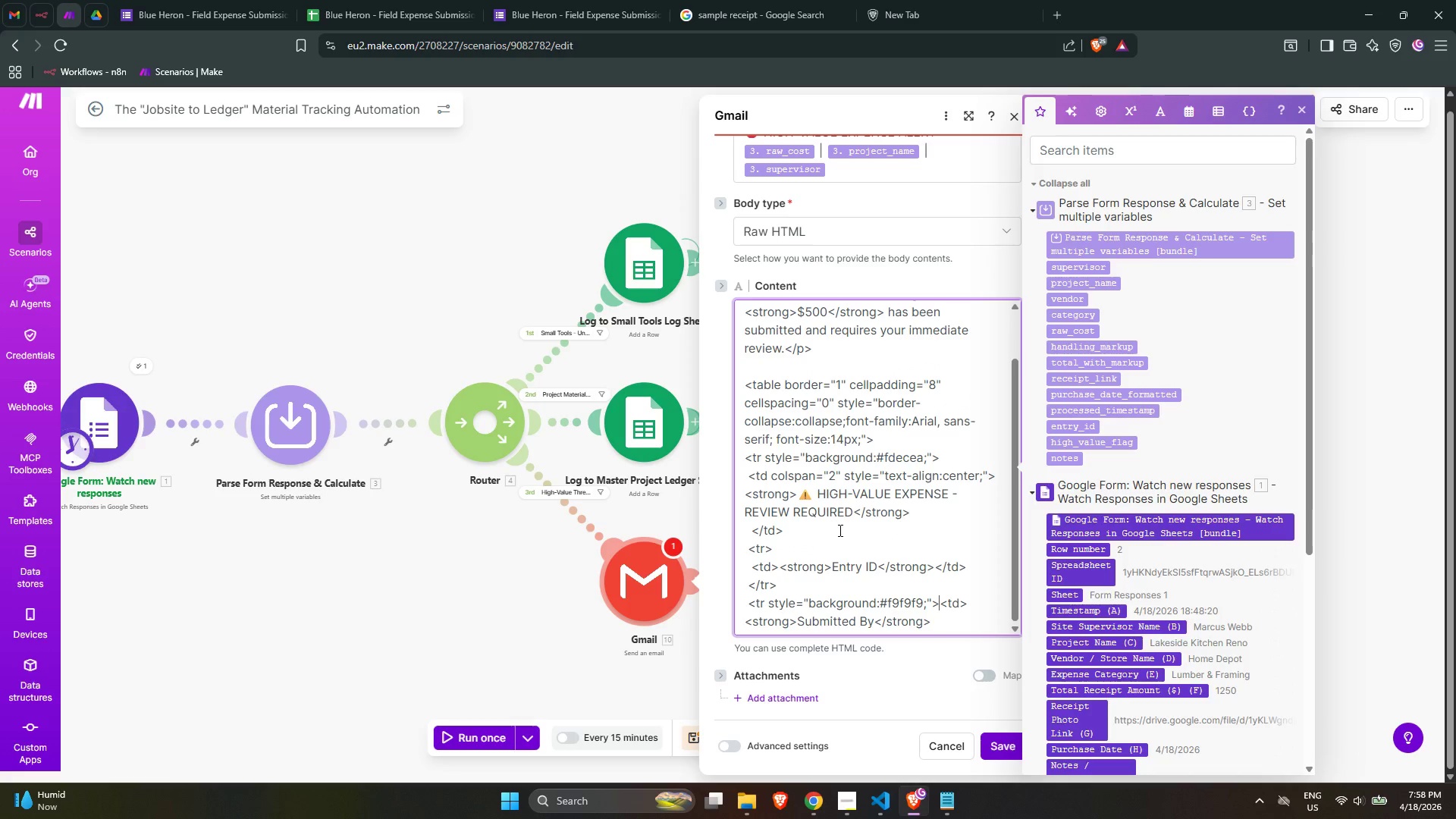 
key(Enter)
 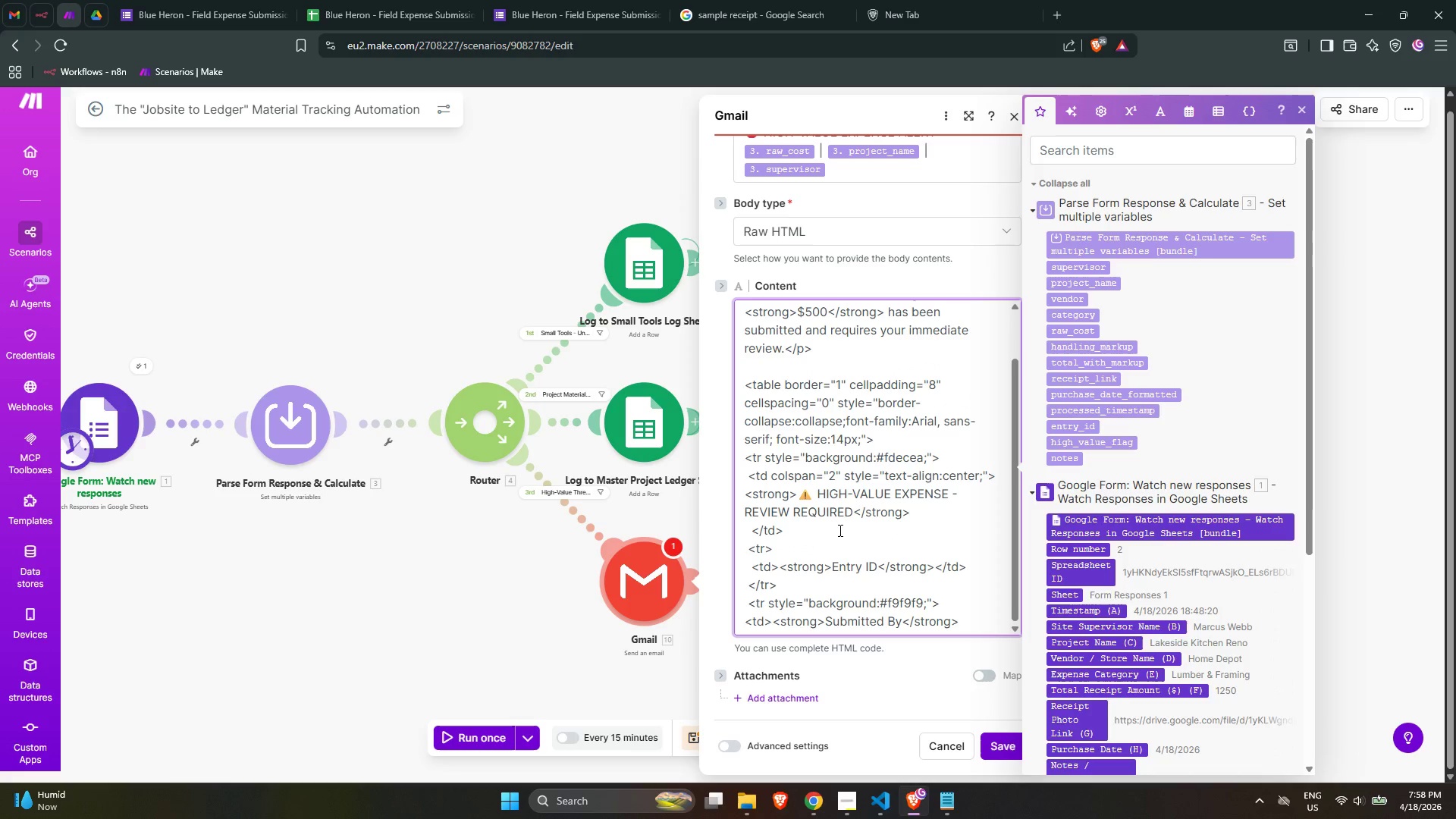 
key(Space)
 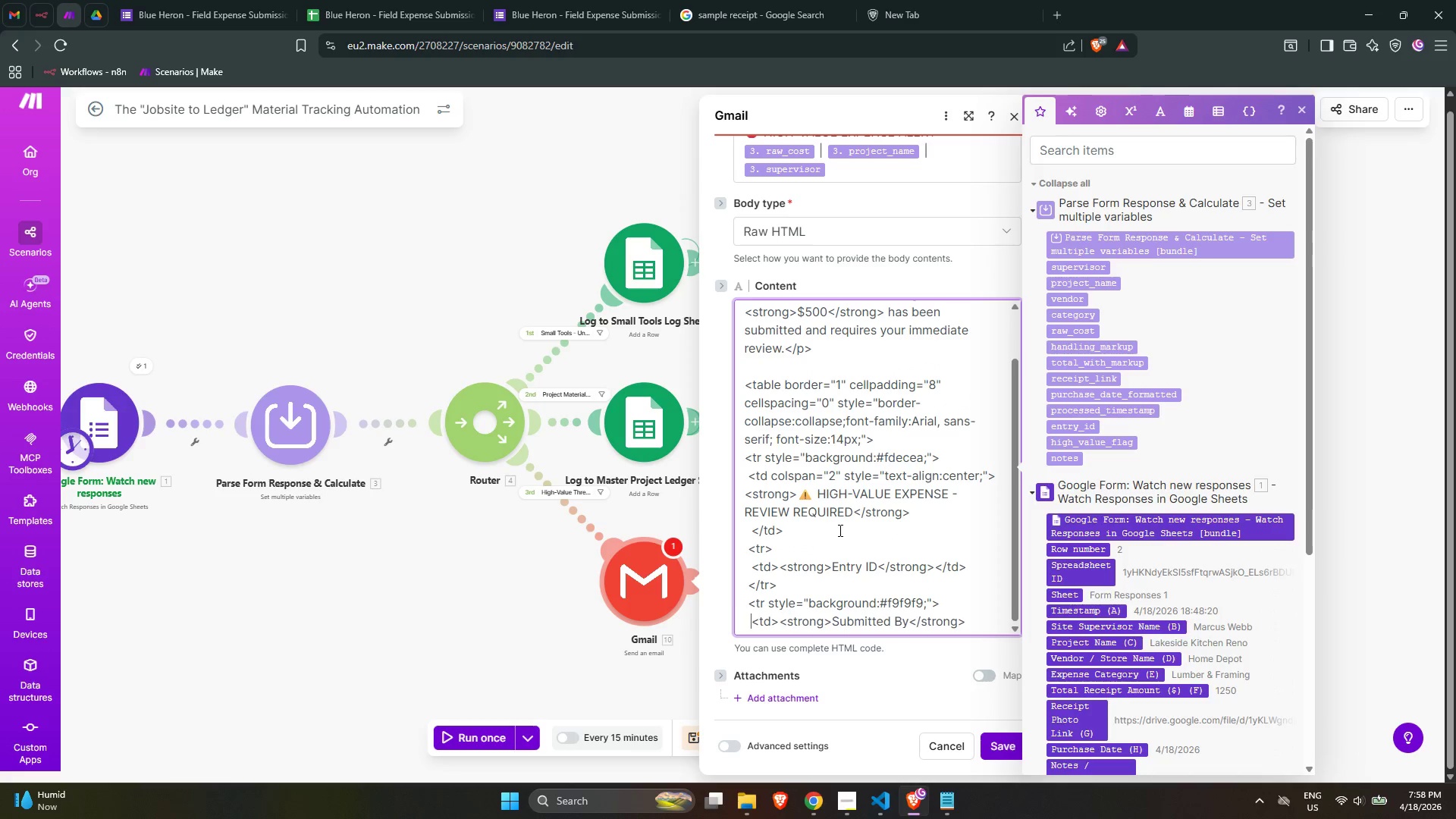 
key(Space)
 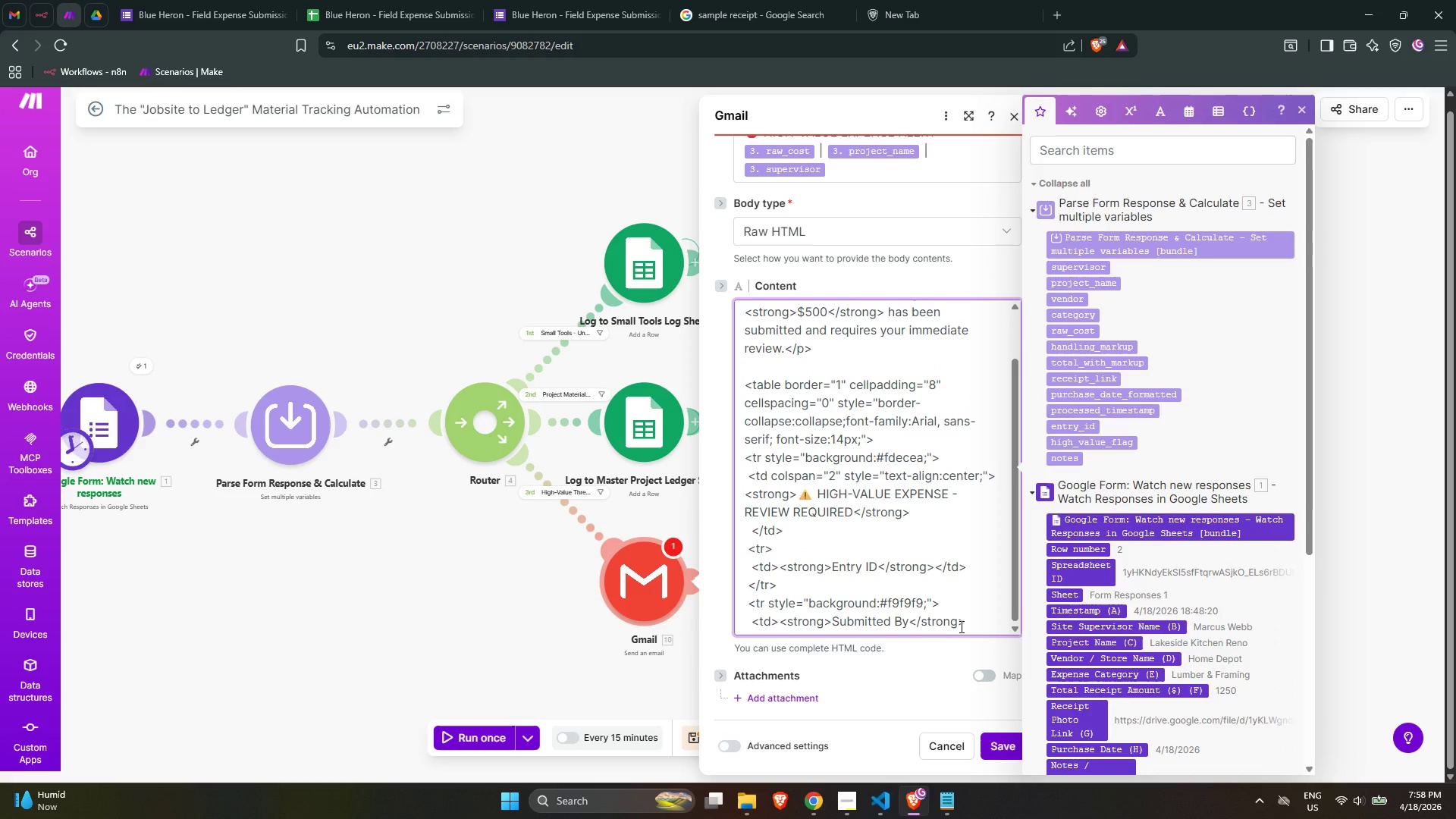 
left_click([968, 626])
 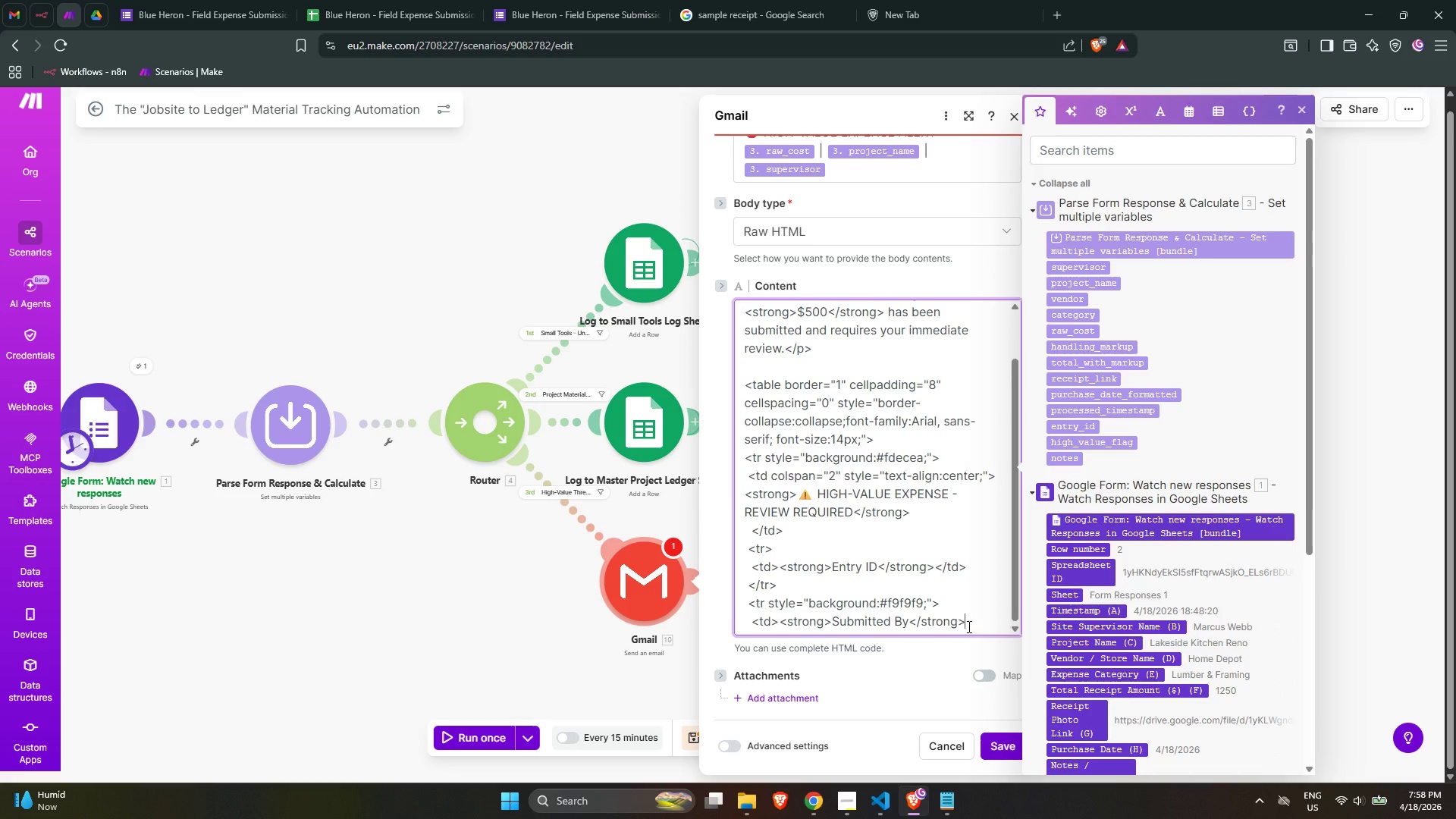 
key(Enter)
 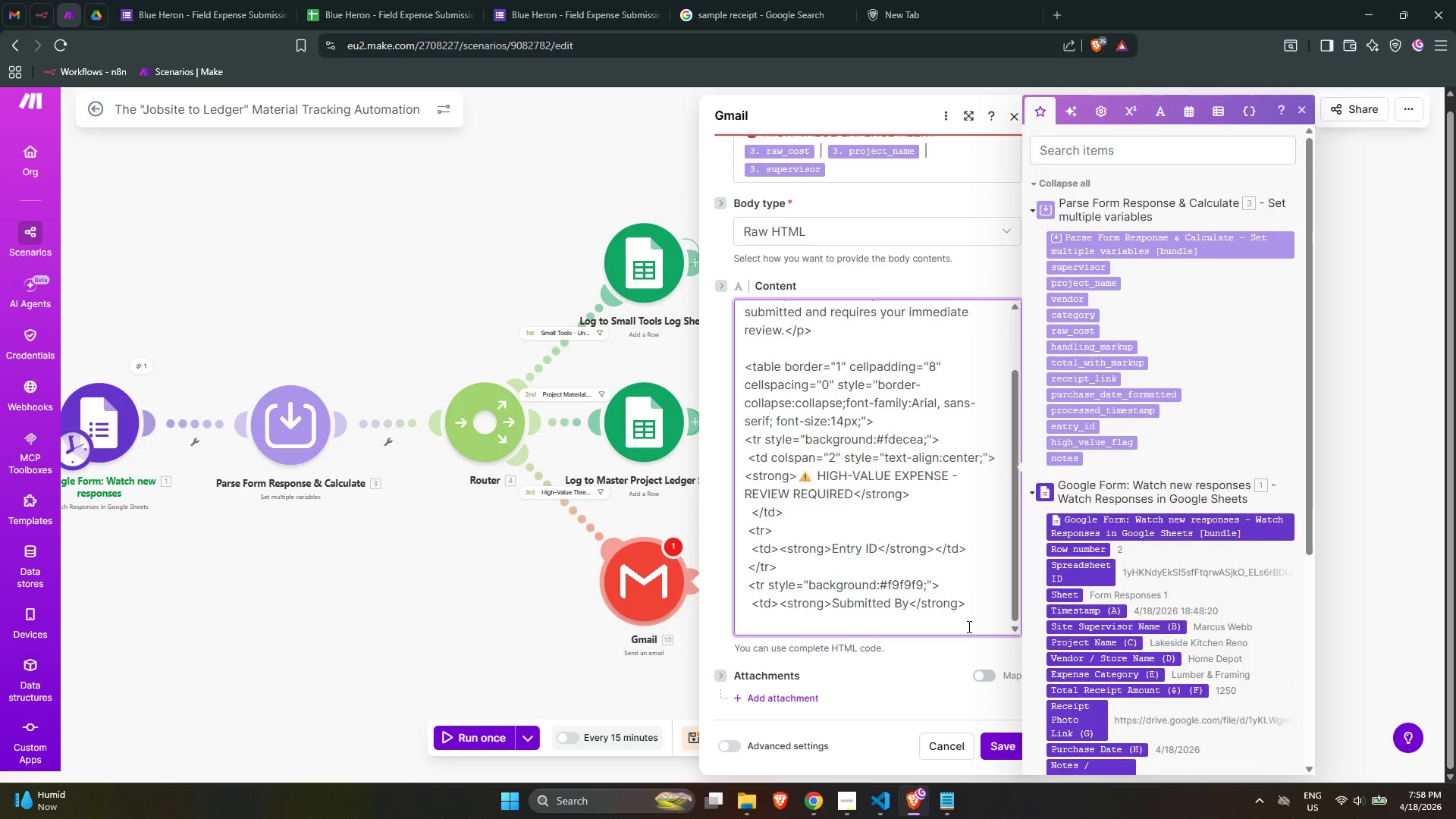 
type(  )
key(Backspace)
type(</)
key(Backspace)
type(tr>)
 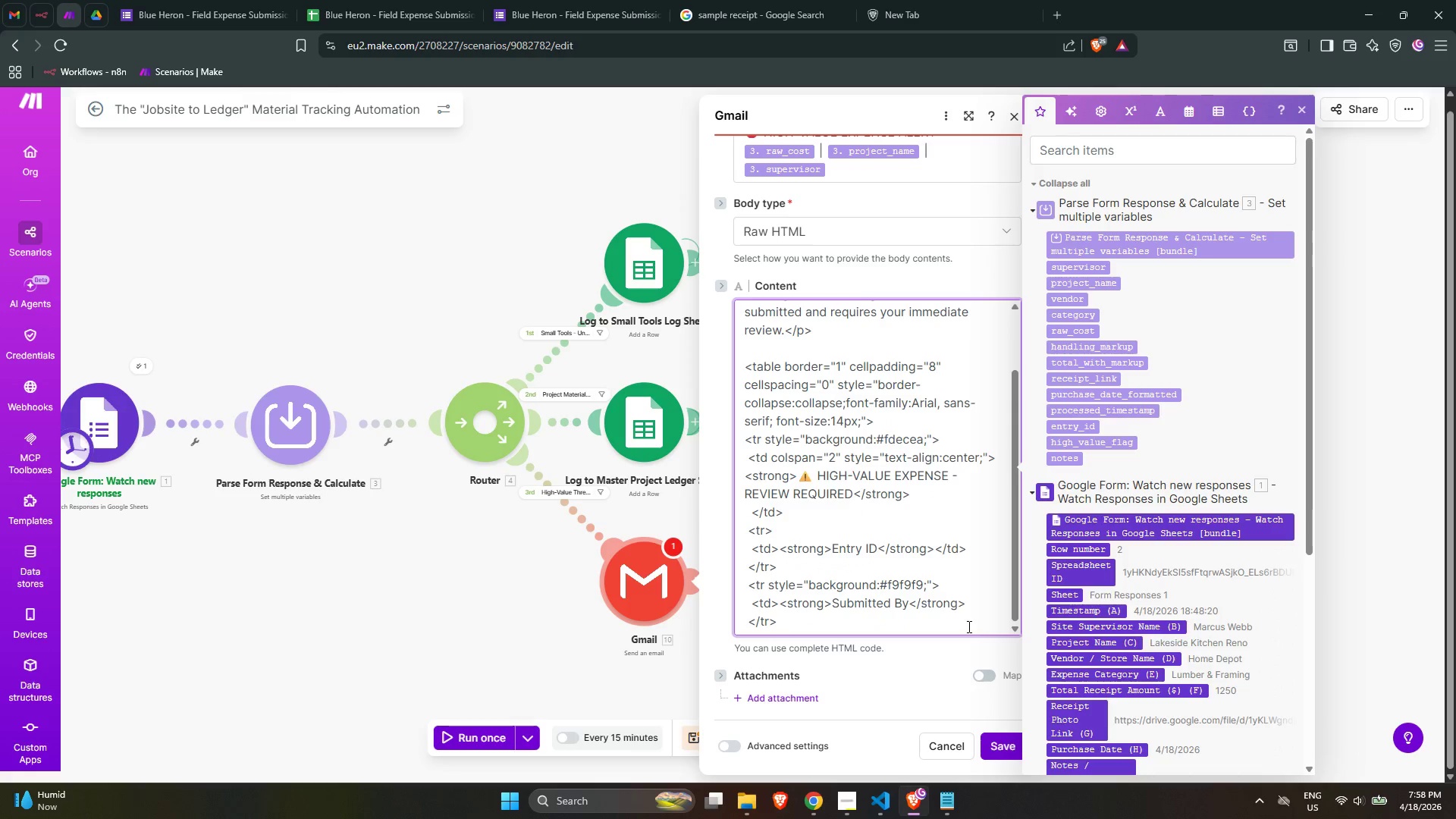 
wait(21.23)
 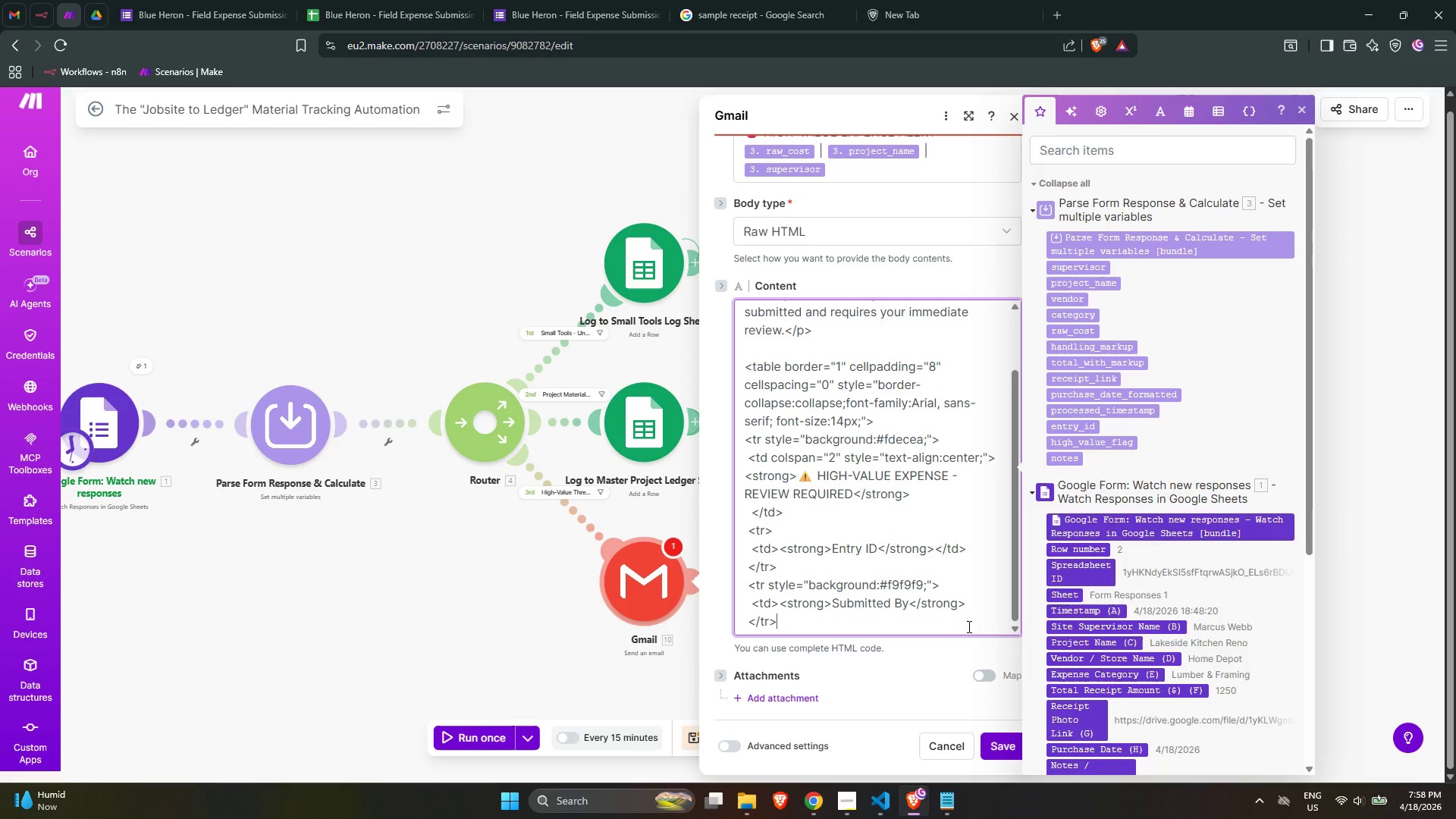 
left_click([970, 548])
 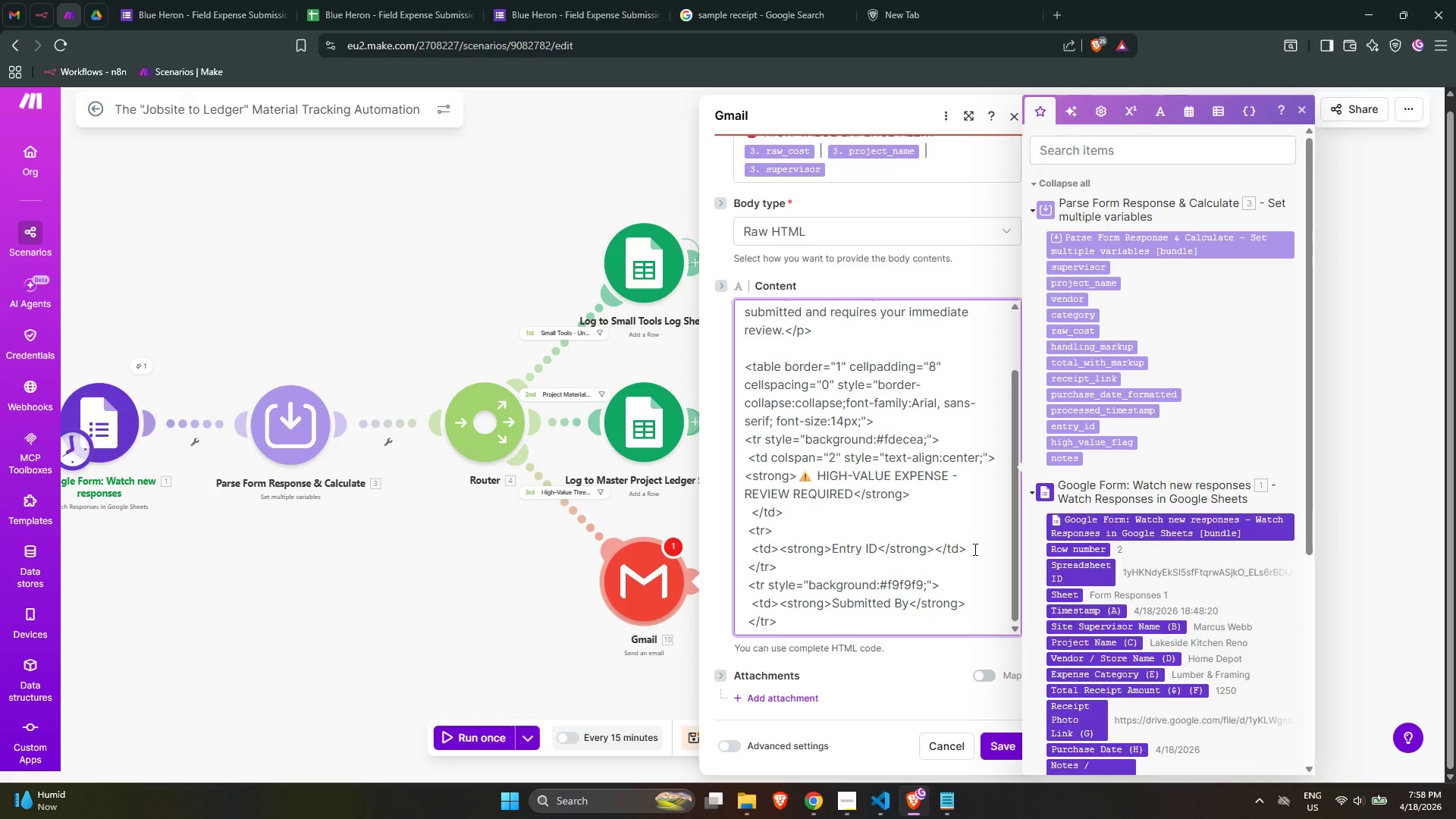 
key(Enter)
 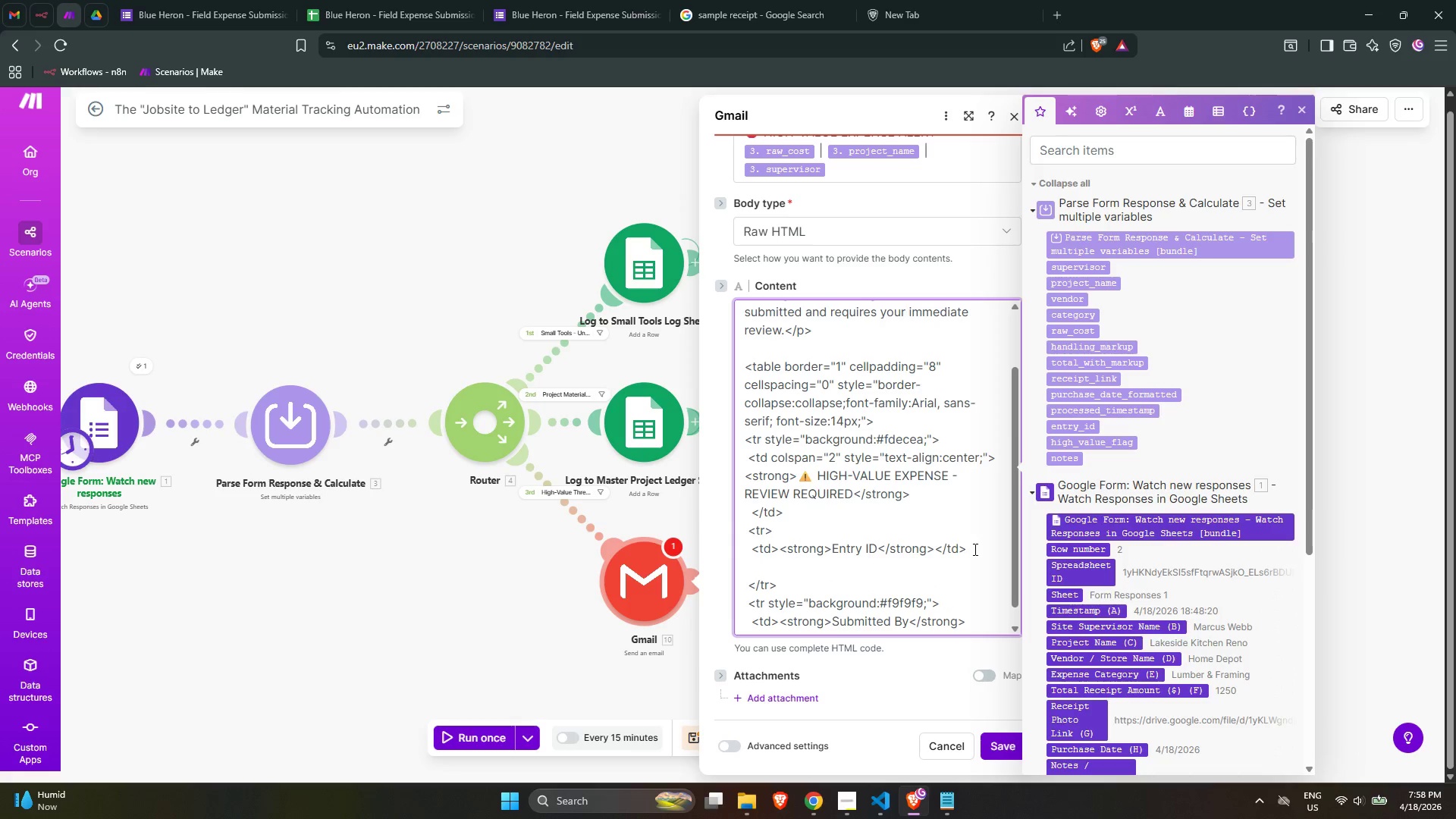 
type(  <td>)
 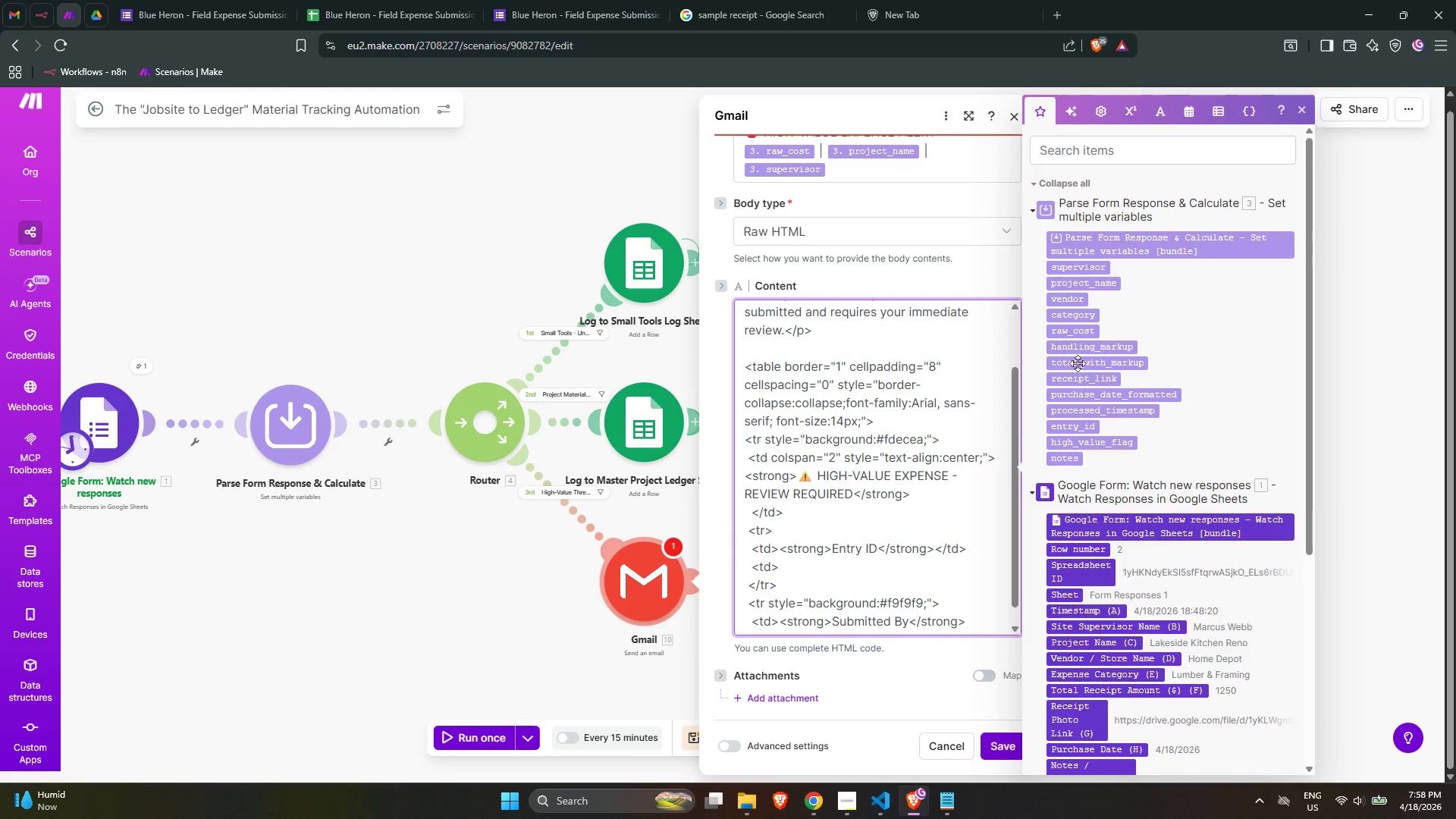 
left_click([1077, 427])
 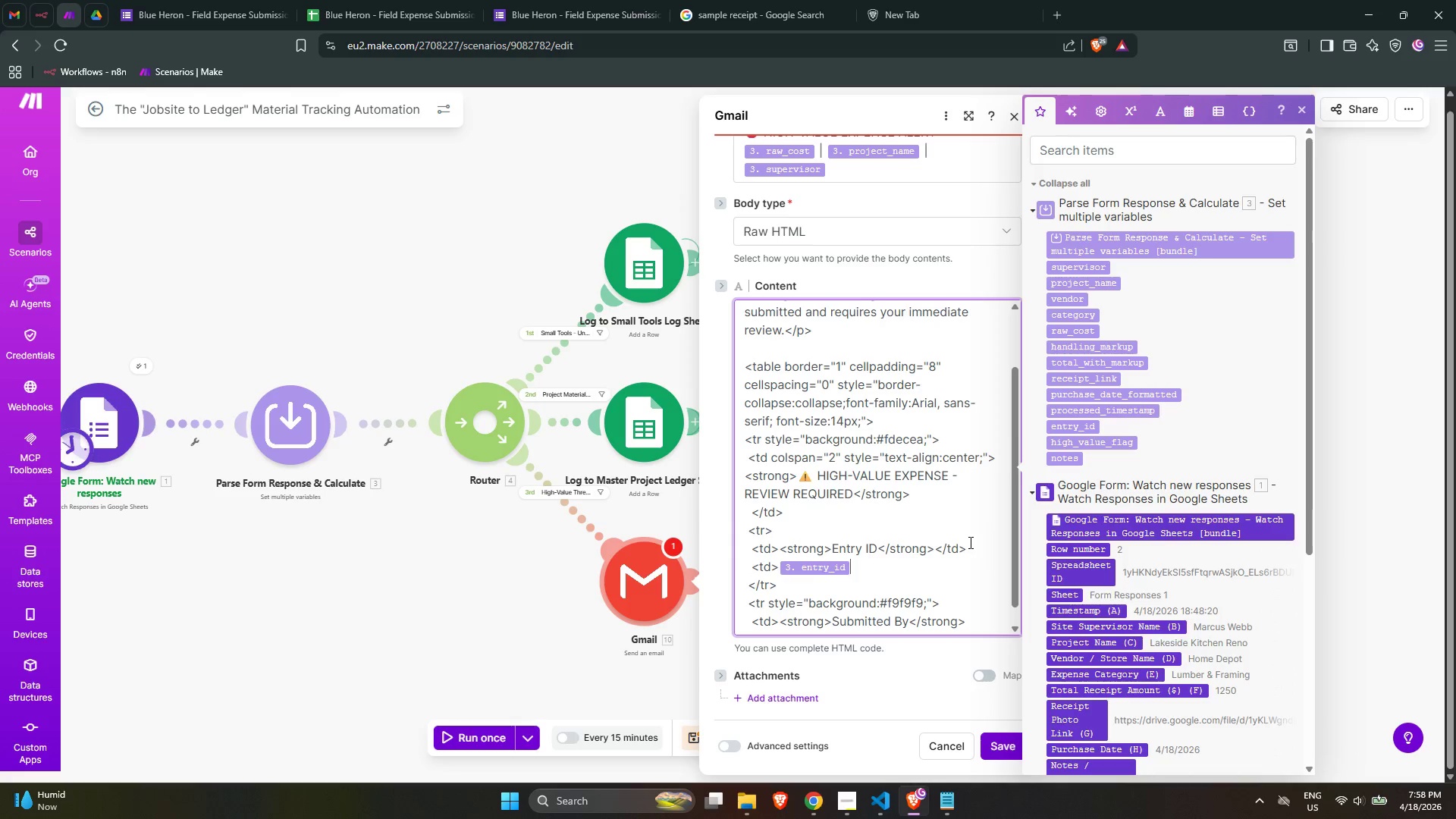 
type(</)
key(Backspace)
type(td>)
 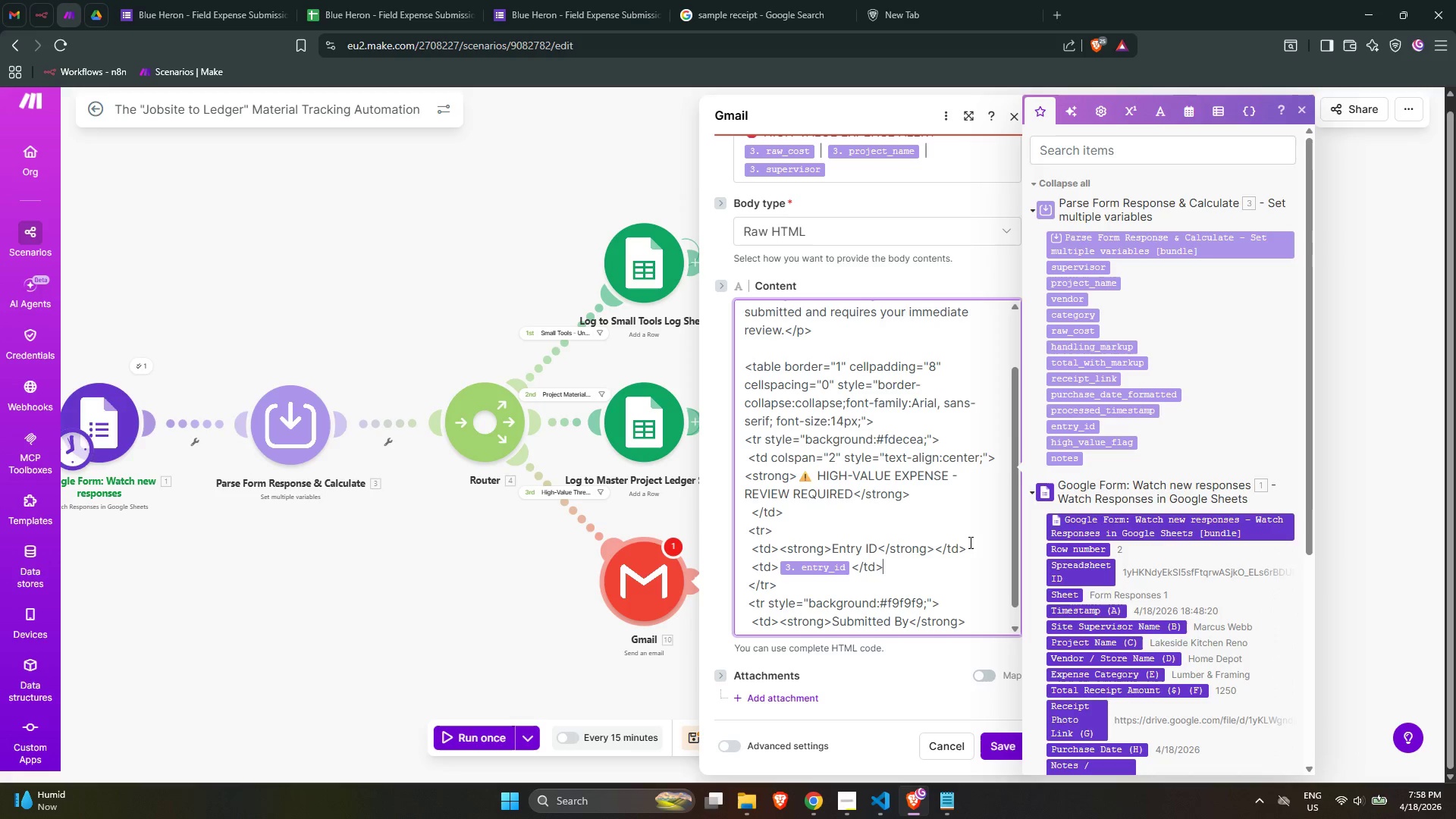 
scroll: coordinate [902, 522], scroll_direction: down, amount: 2.0
 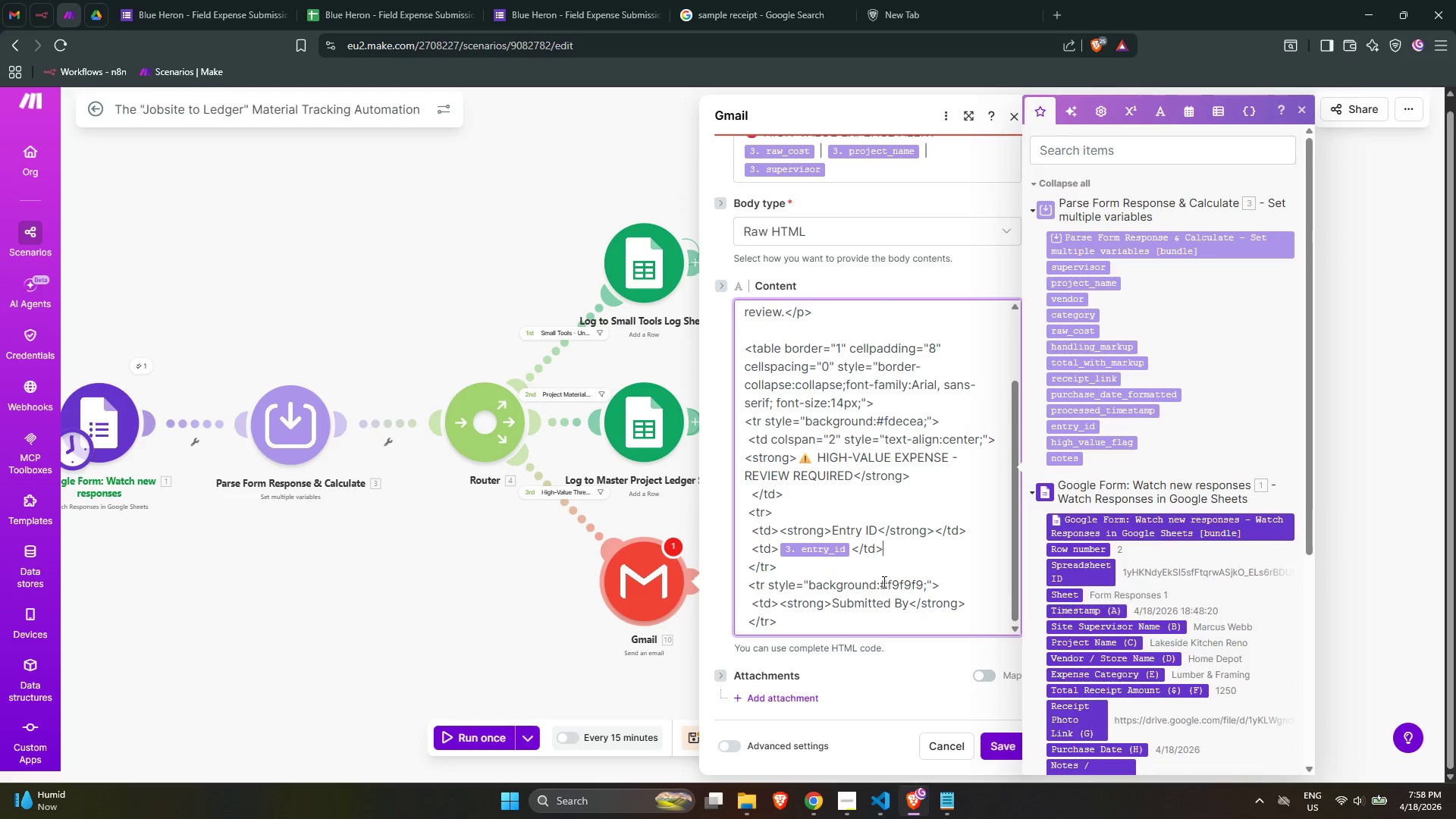 
left_click([825, 634])
 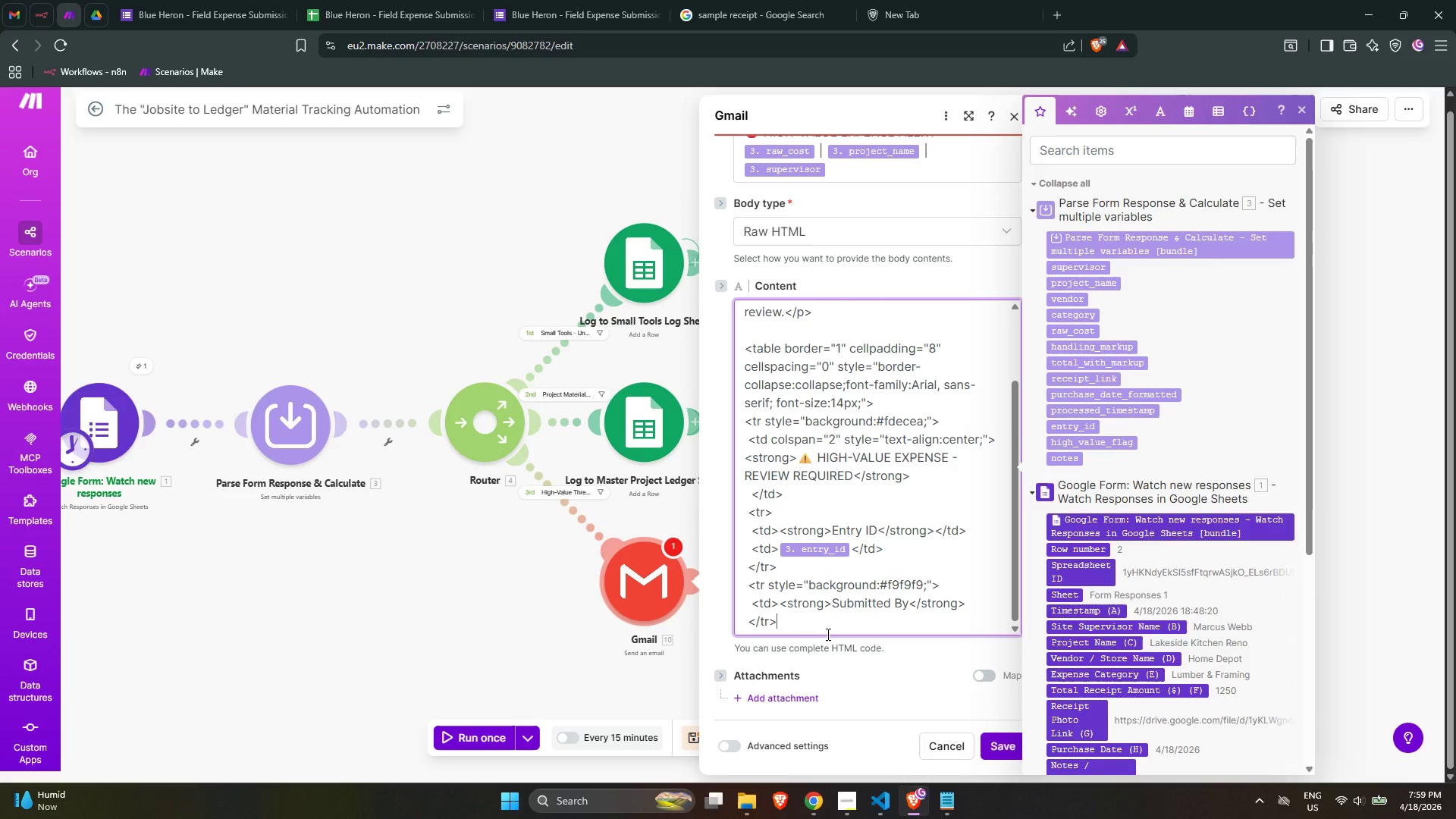 
wait(8.67)
 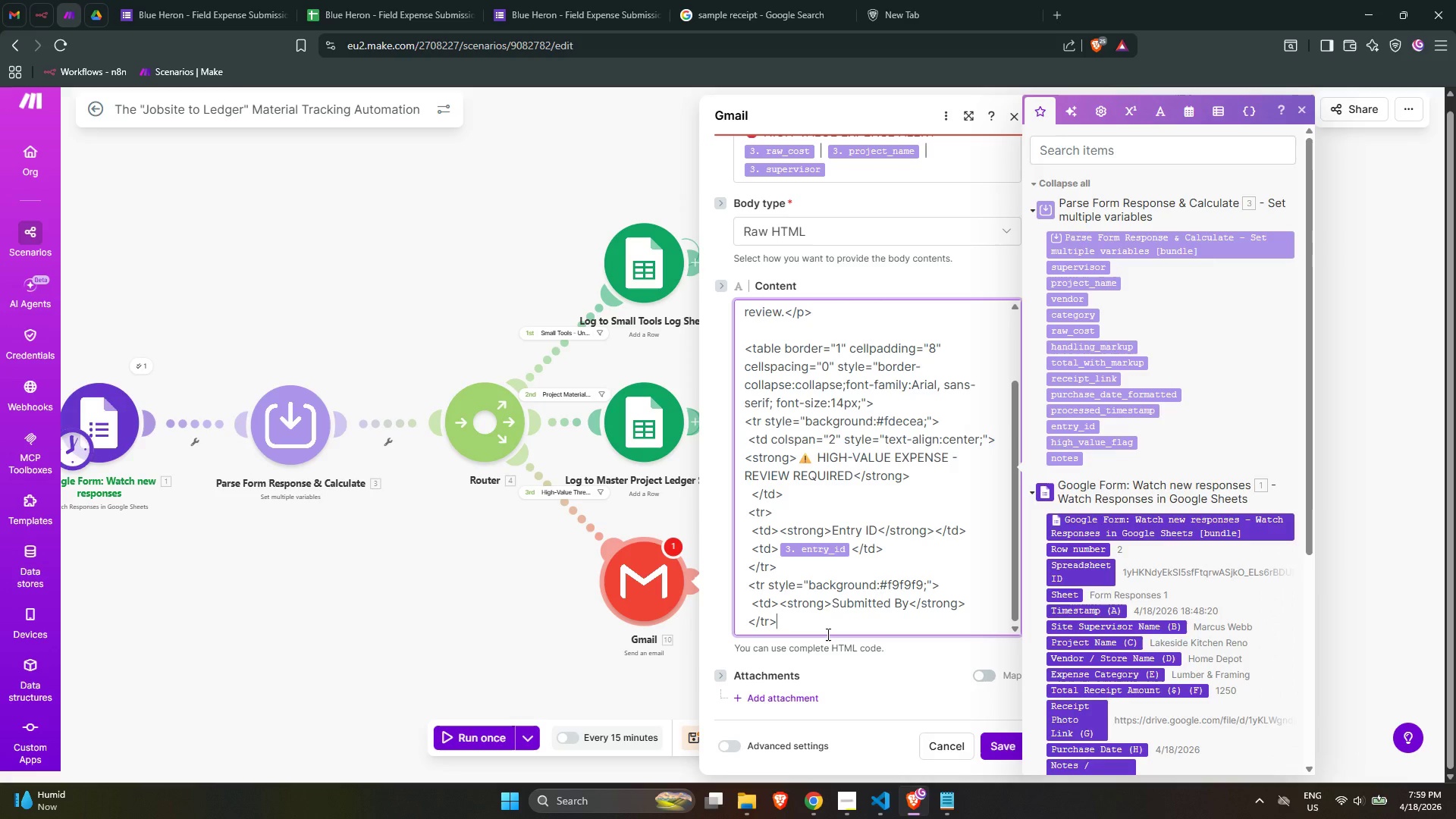 
scroll: coordinate [836, 621], scroll_direction: down, amount: 1.0
 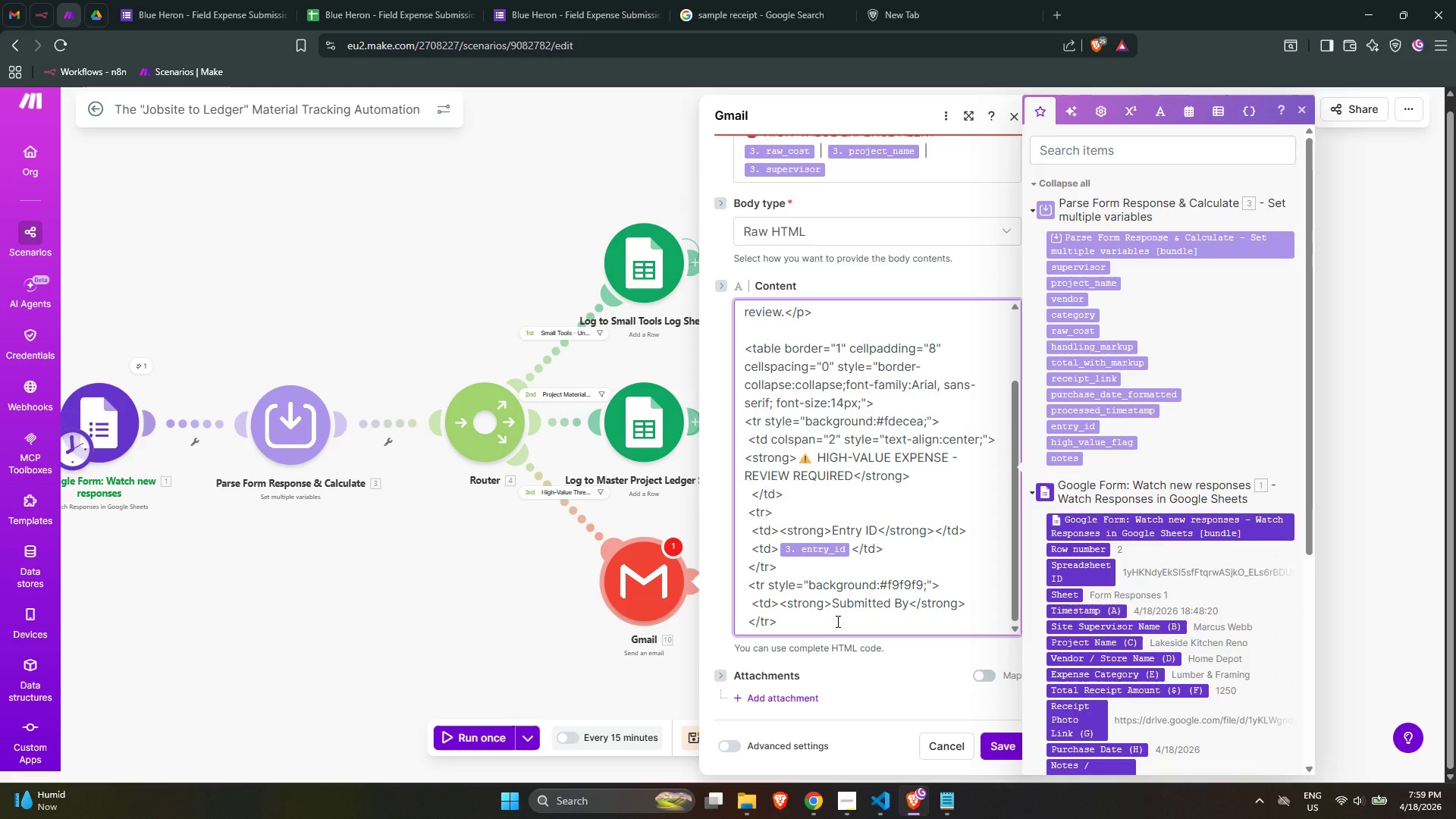 
key(Enter)
 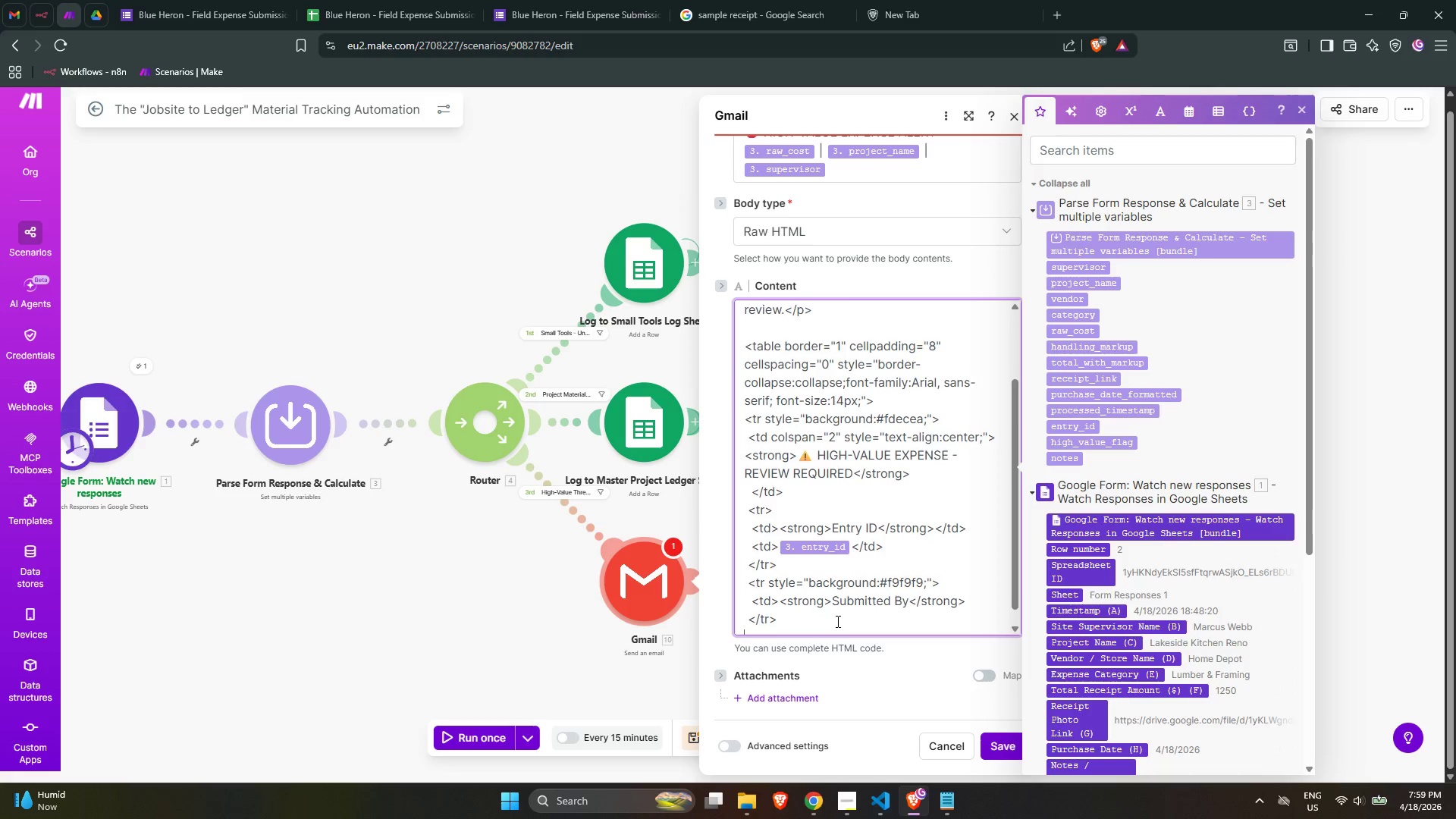 
key(Space)
 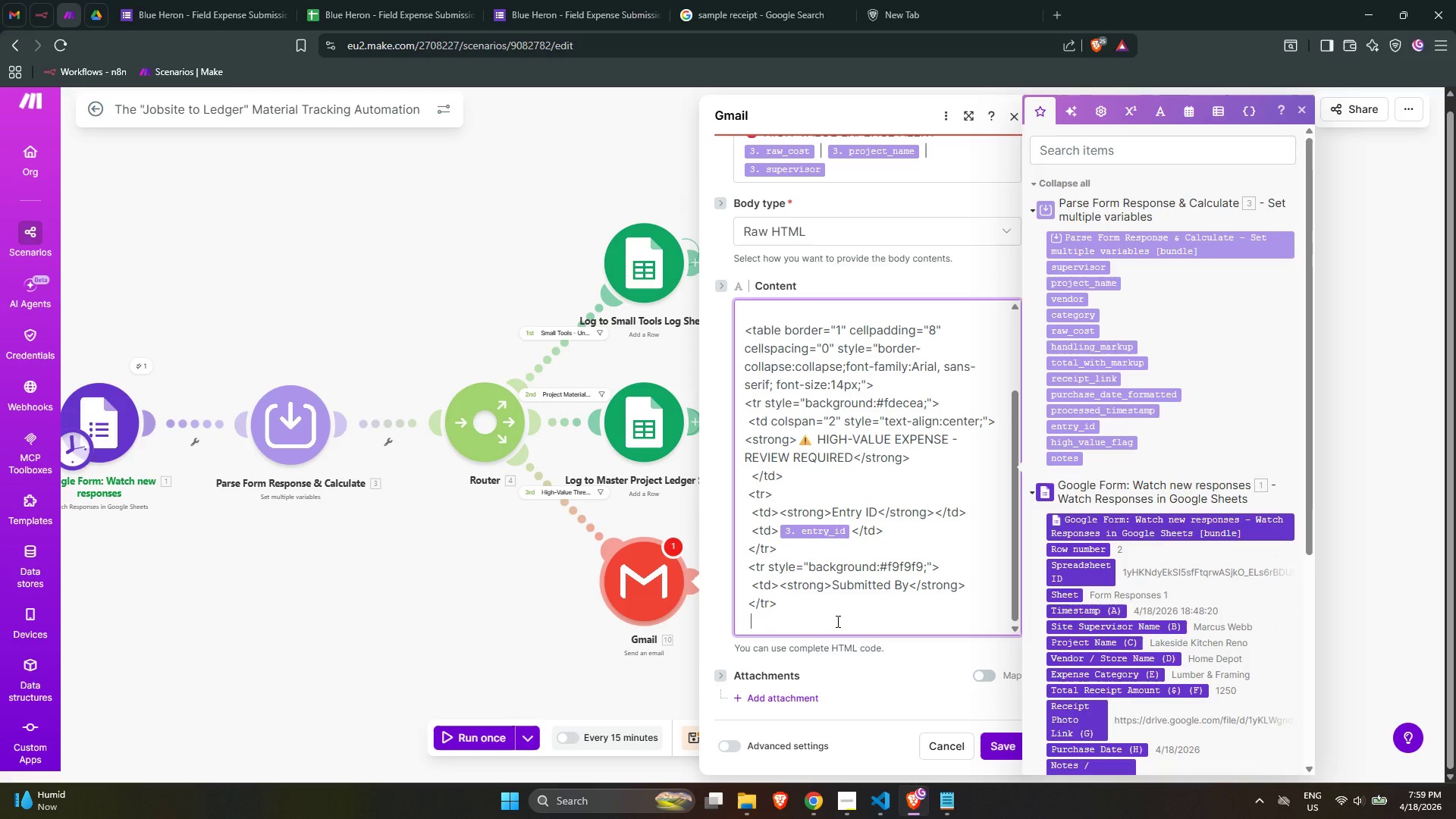 
key(Space)
 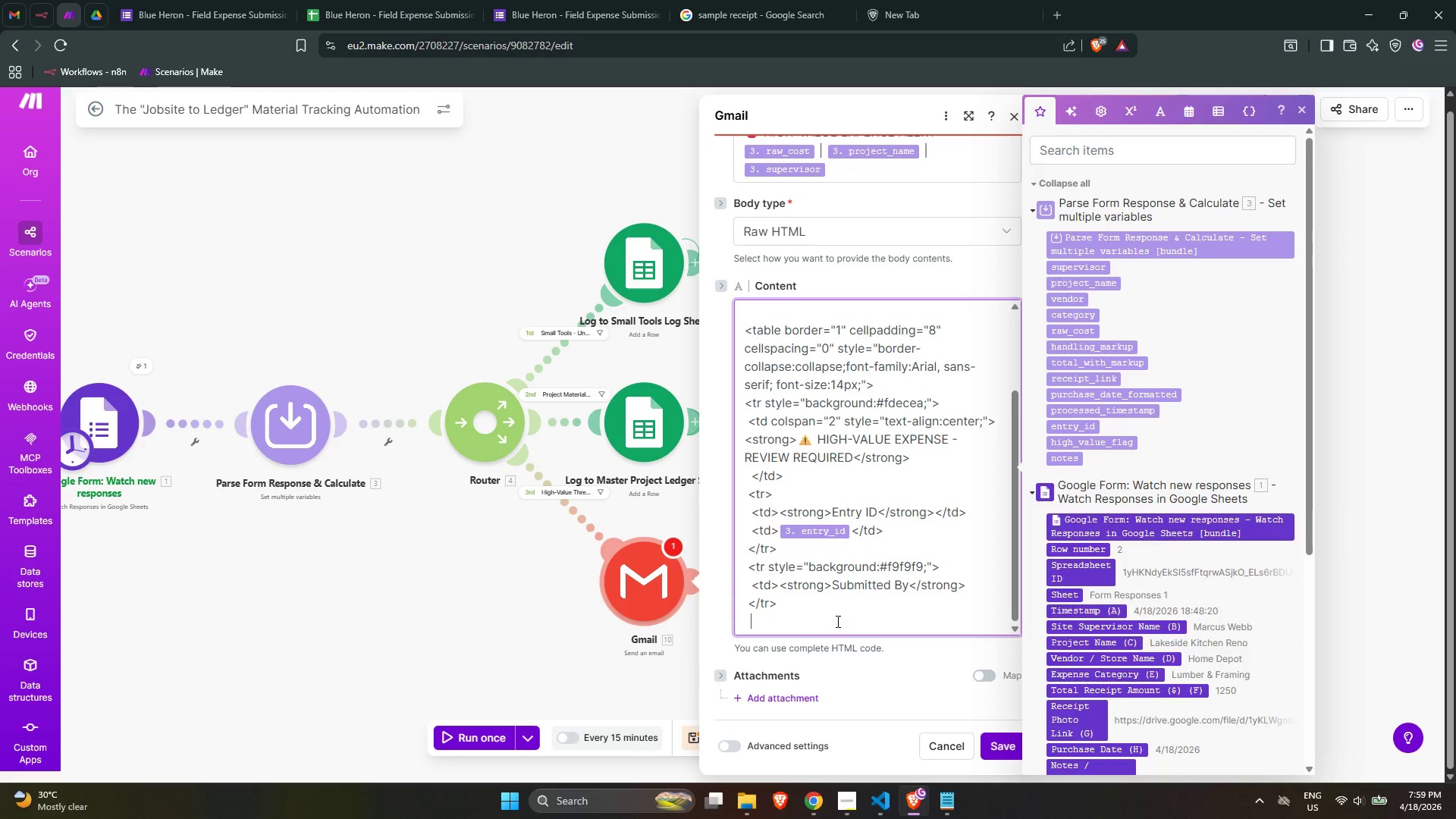 
wait(5.86)
 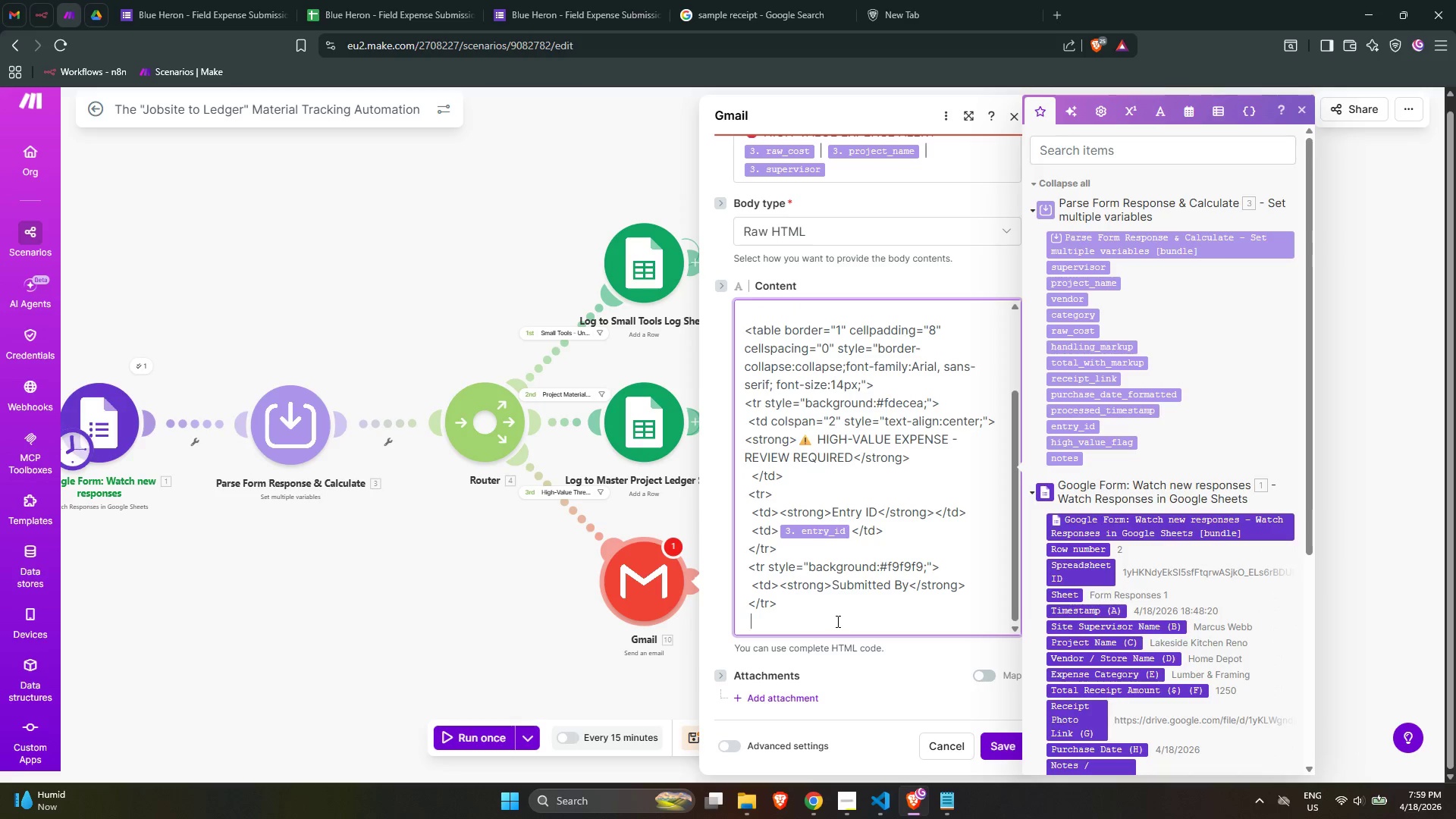 
key(Backspace)
type(<tr)
 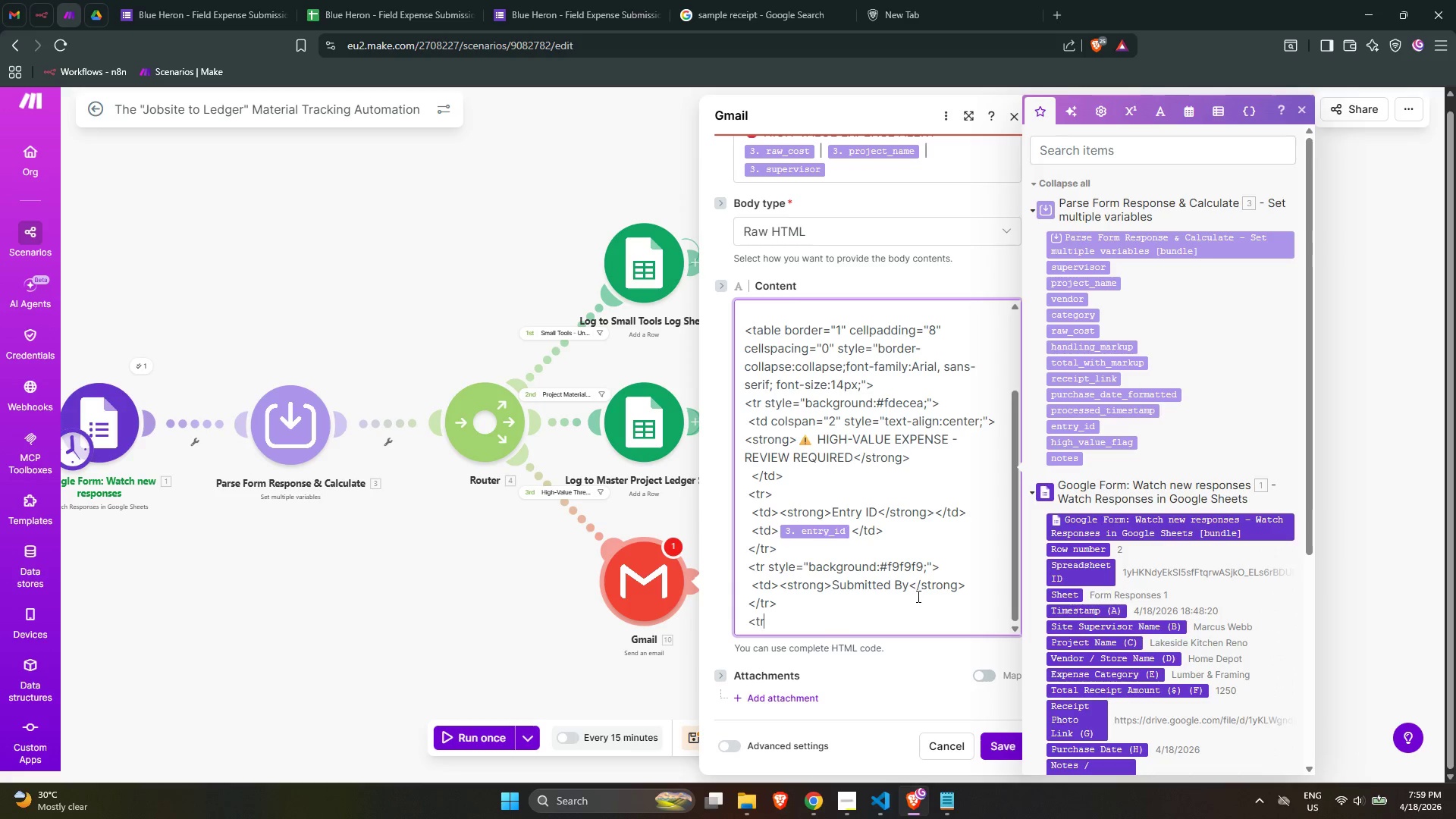 
left_click([987, 583])
 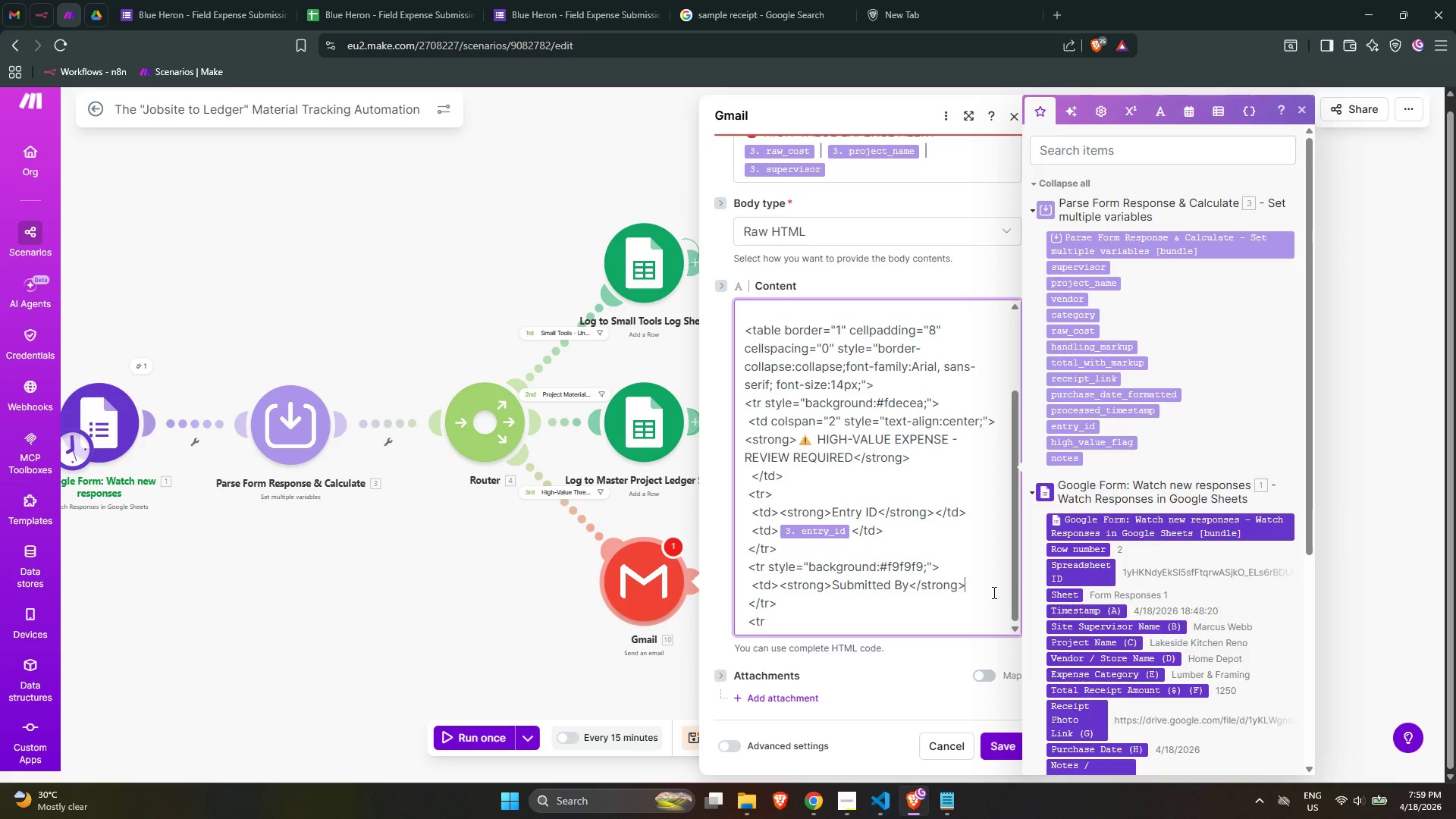 
type(</)
key(Backspace)
type(td>)
 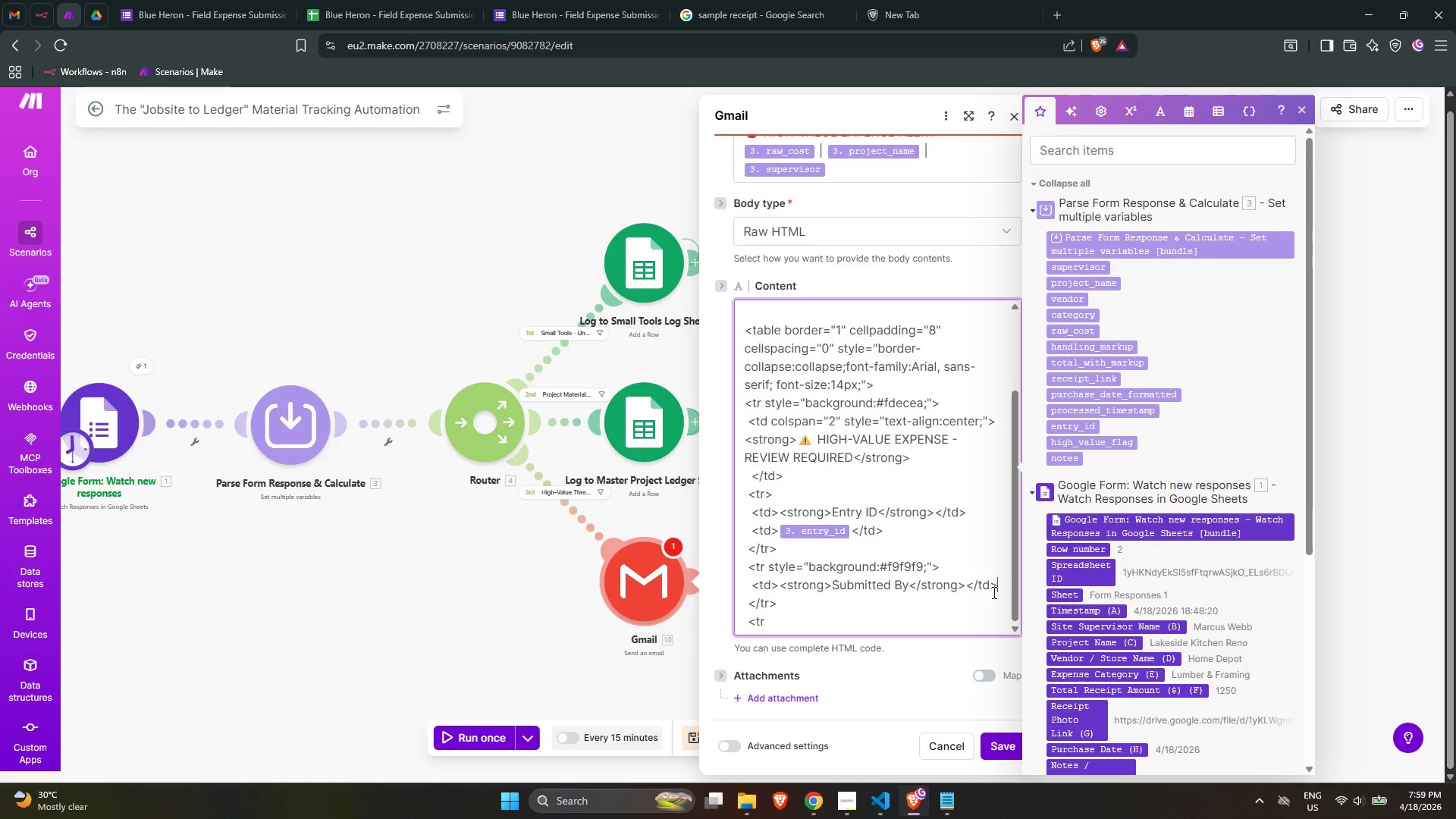 
key(Enter)
 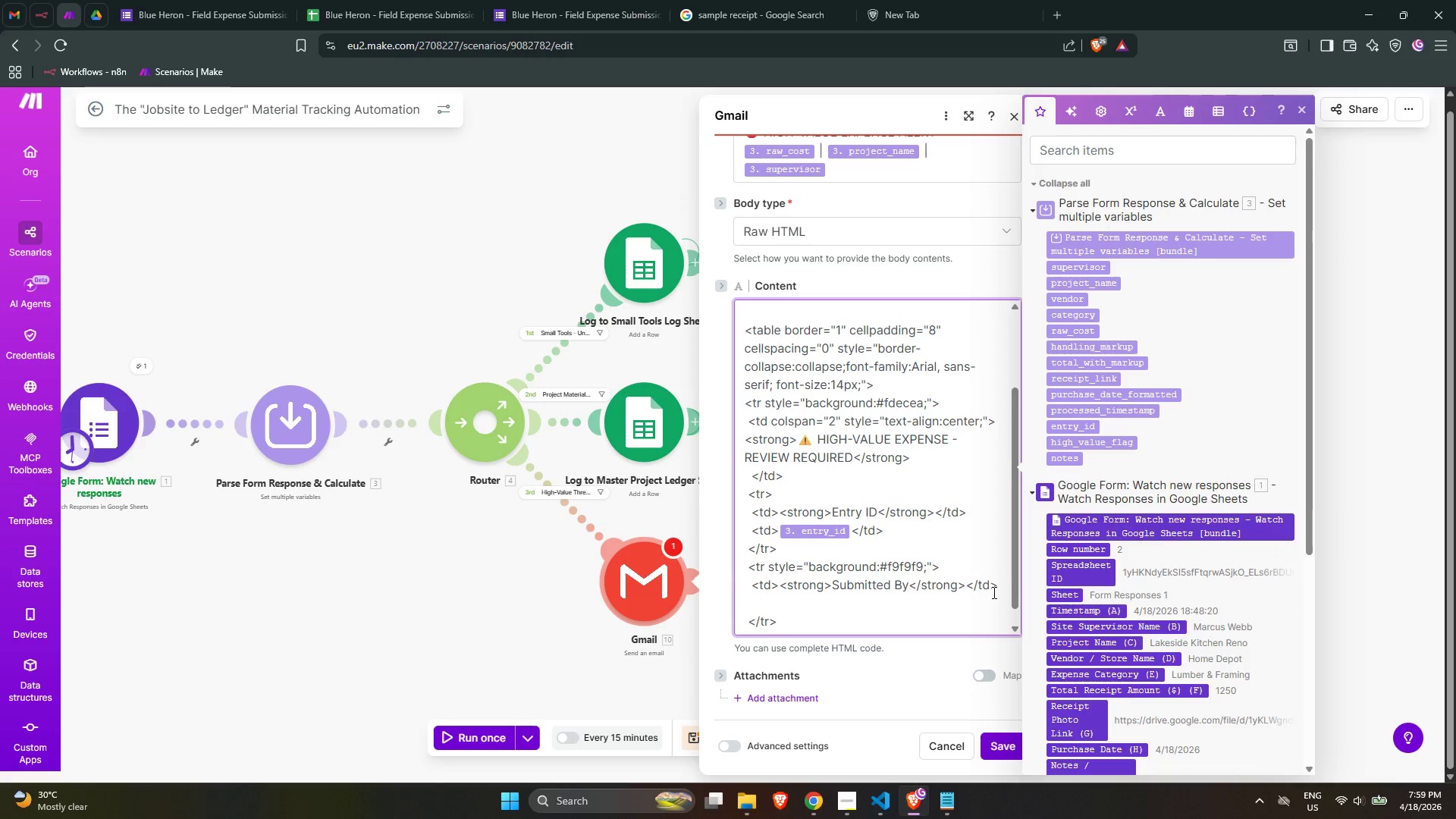 
key(Space)
 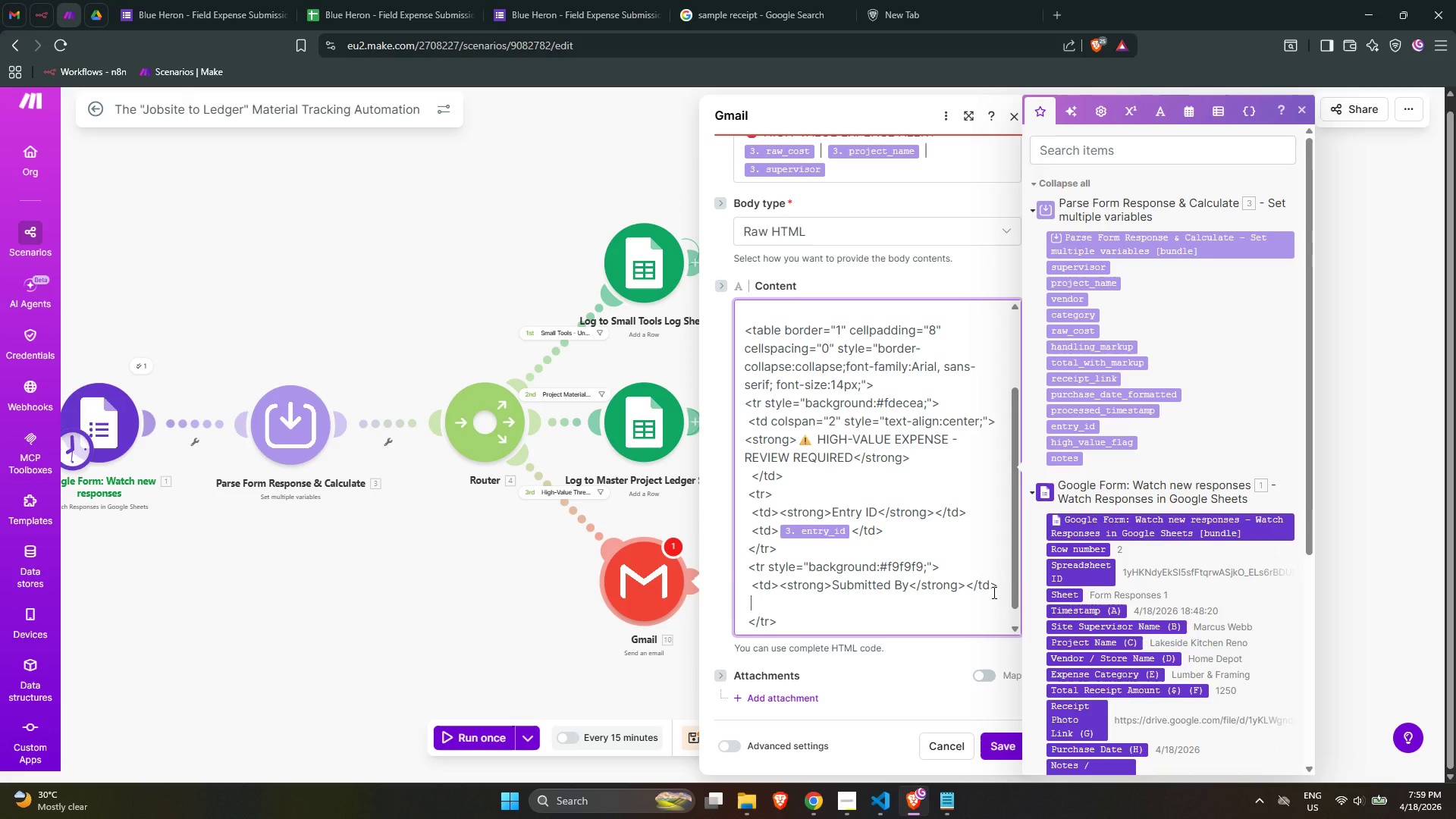 
key(Space)
 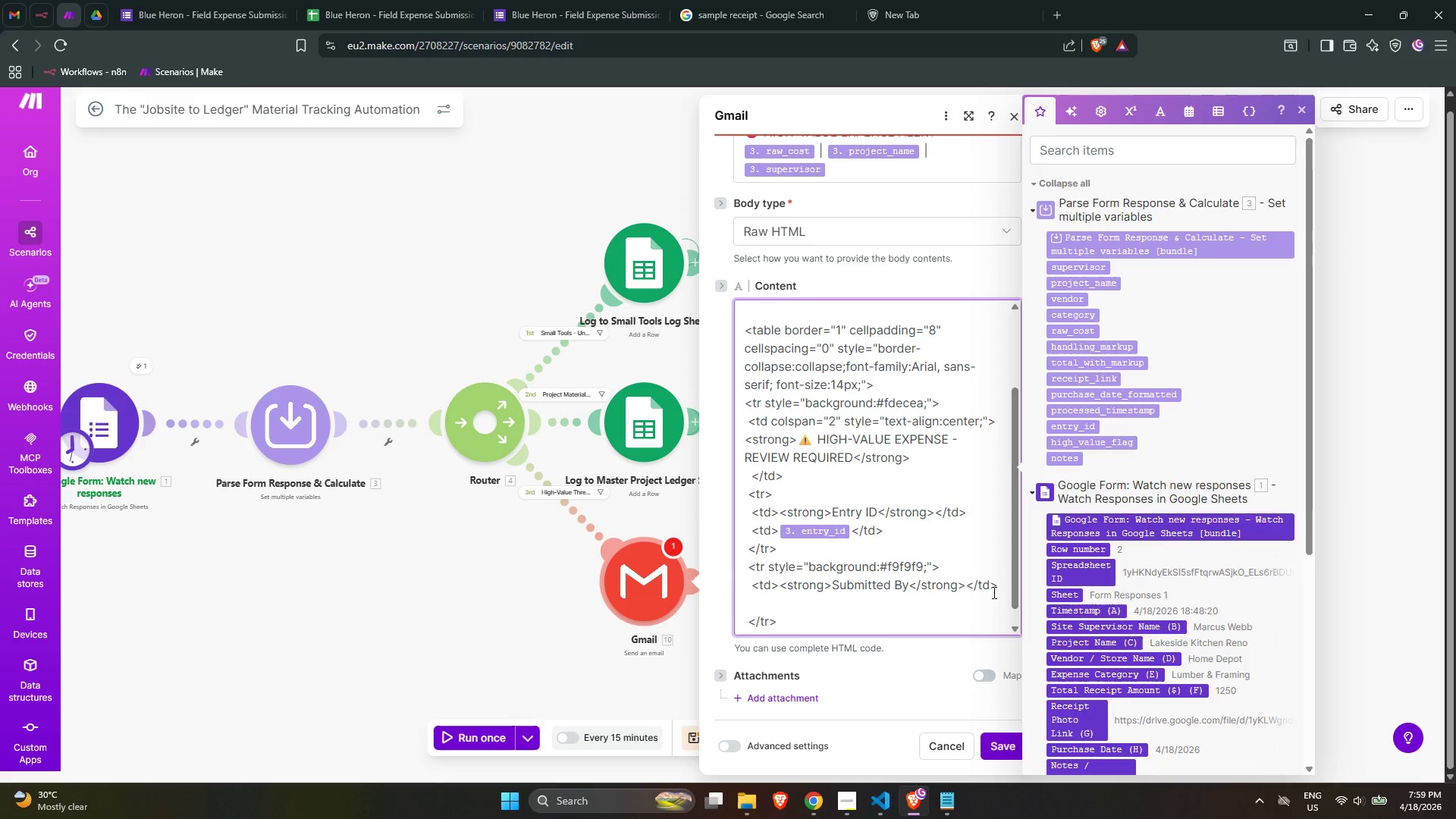 
key(Shift+ShiftLeft)
 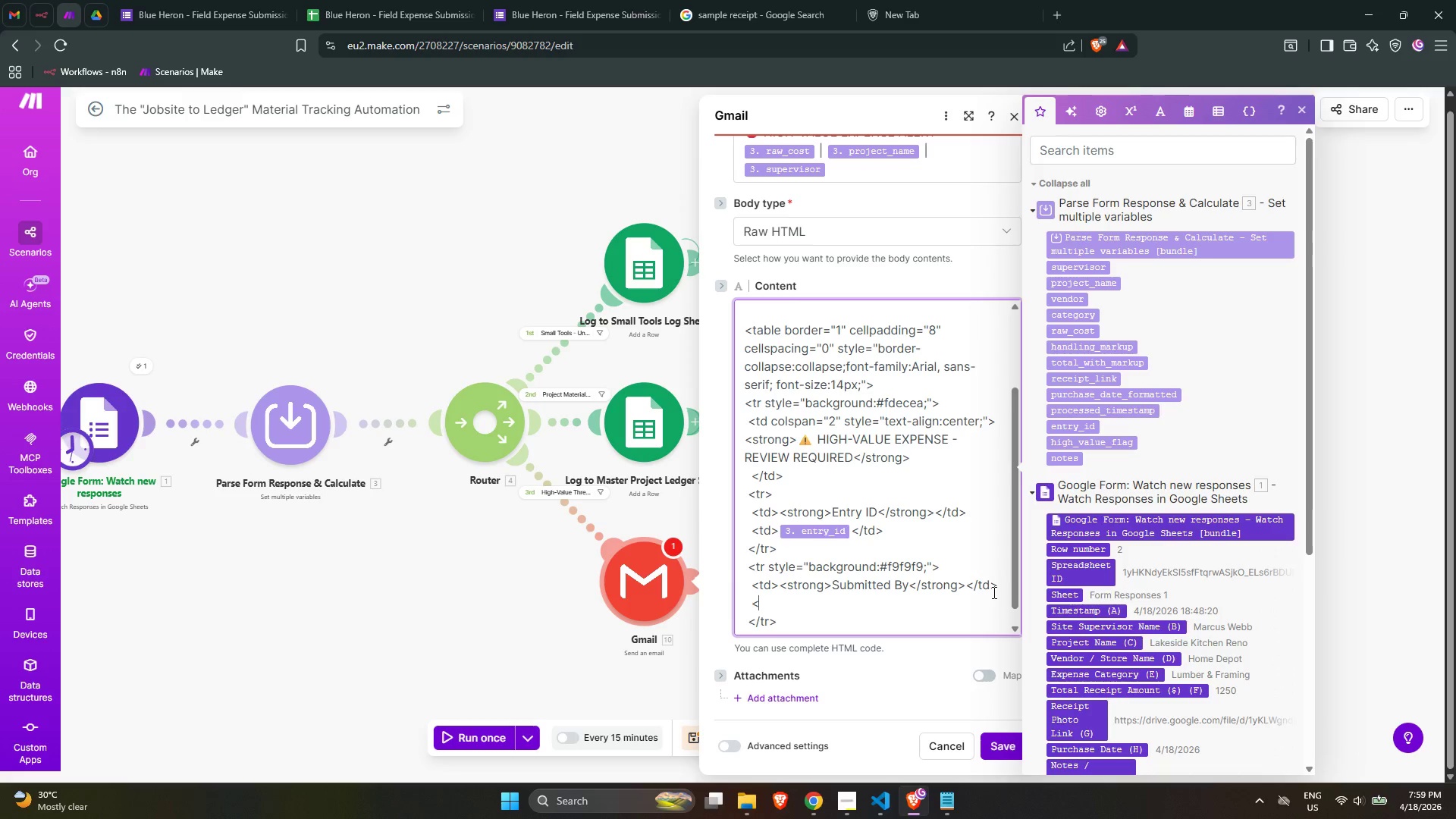 
key(Shift+Comma)
 